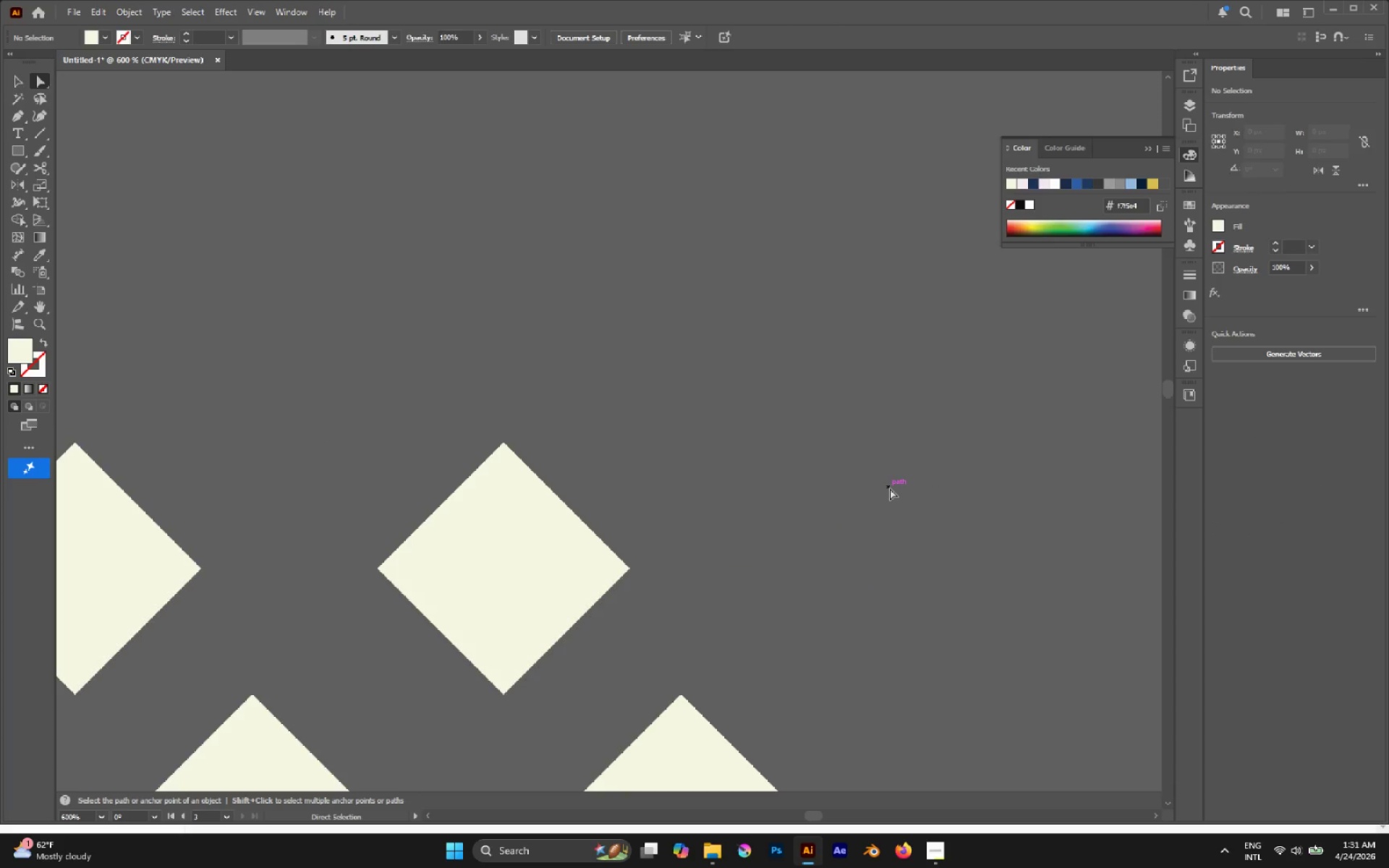 
hold_key(key=AltLeft, duration=1.03)
scroll: coordinate [762, 669], scroll_direction: down, amount: 6.0
 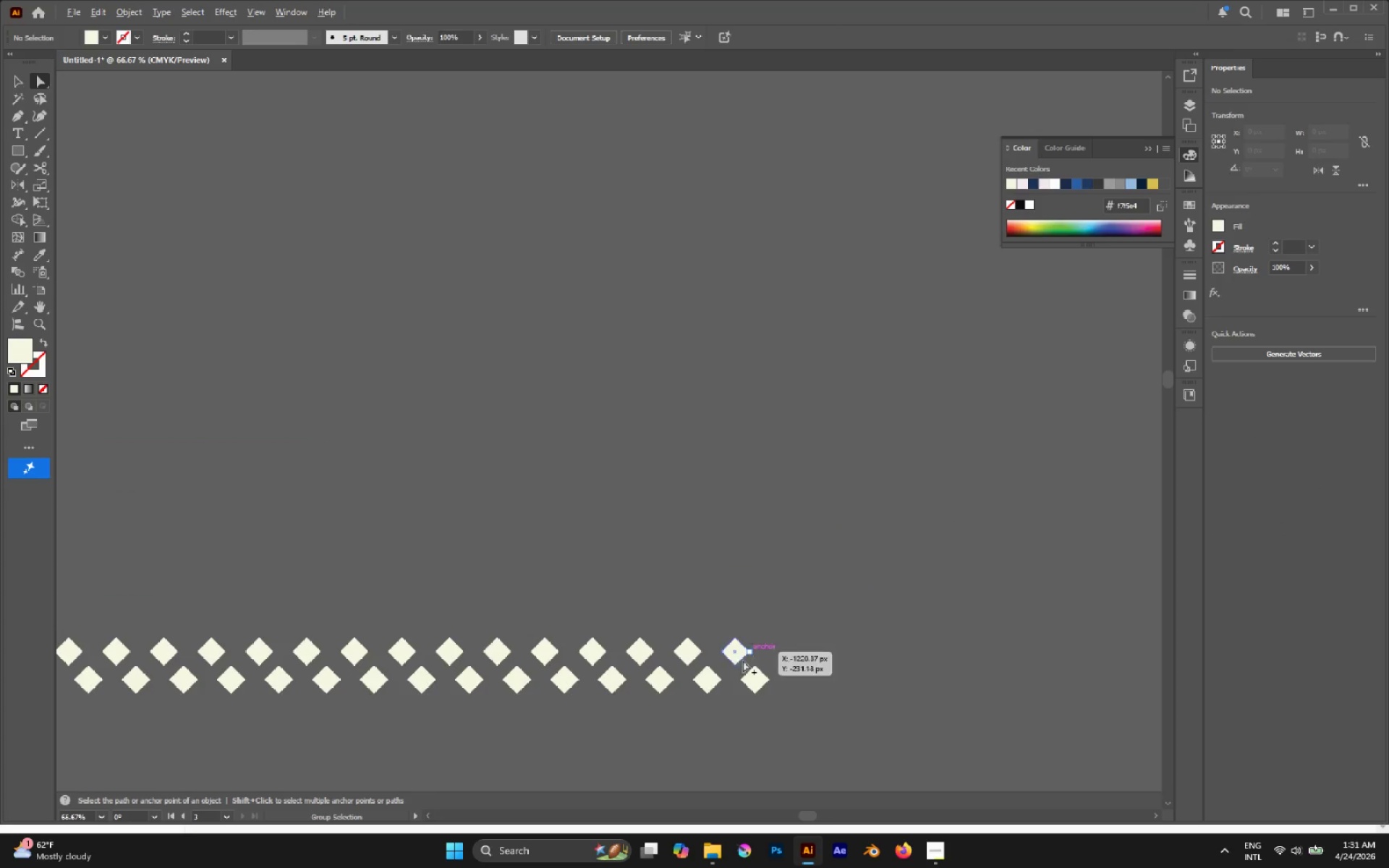 
key(Alt+AltLeft)
 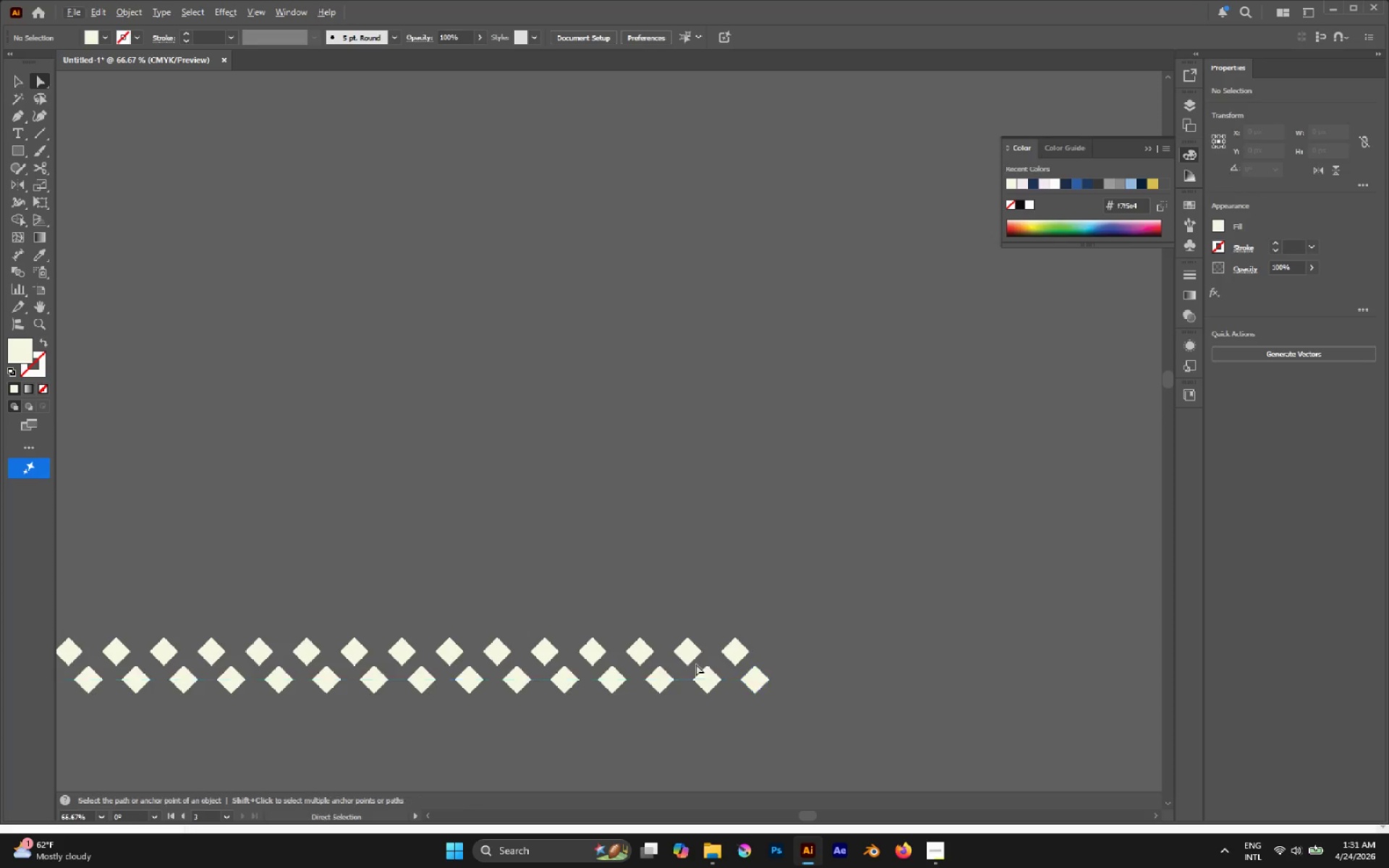 
hold_key(key=AltLeft, duration=0.67)
 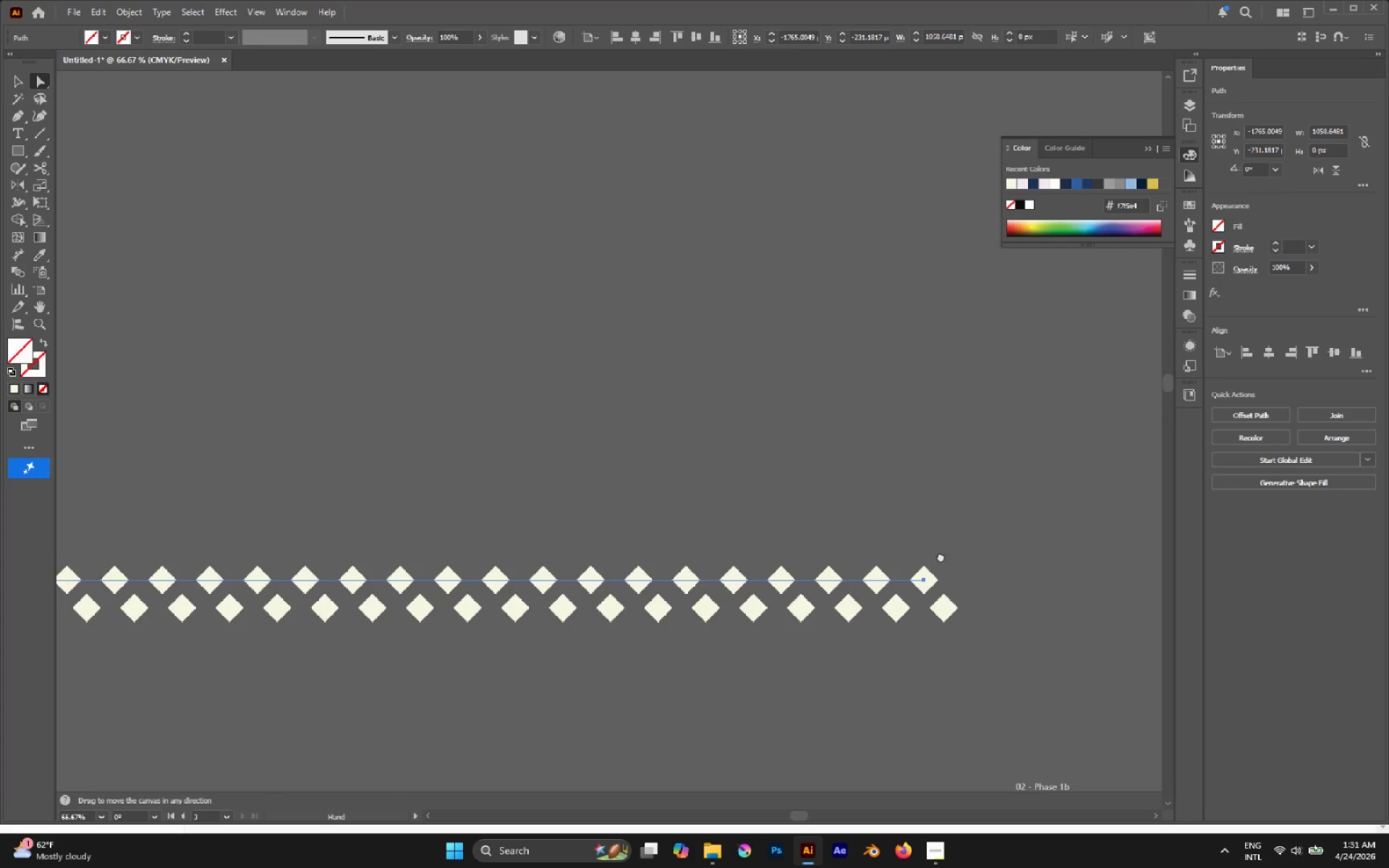 
hold_key(key=AltLeft, duration=0.41)
scroll: coordinate [939, 566], scroll_direction: down, amount: 3.0
 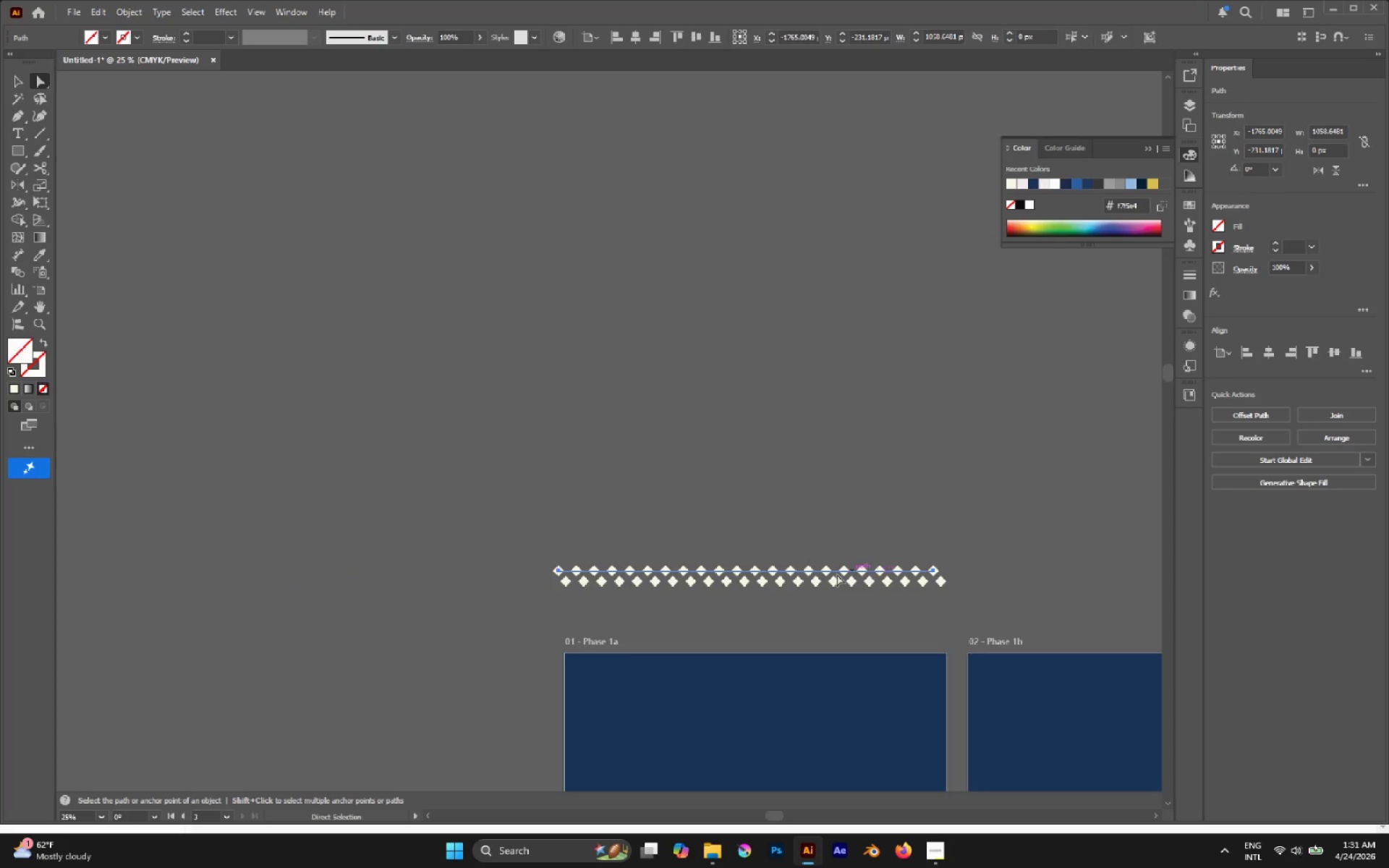 
hold_key(key=AltLeft, duration=0.56)
scroll: coordinate [815, 582], scroll_direction: up, amount: 1.0
 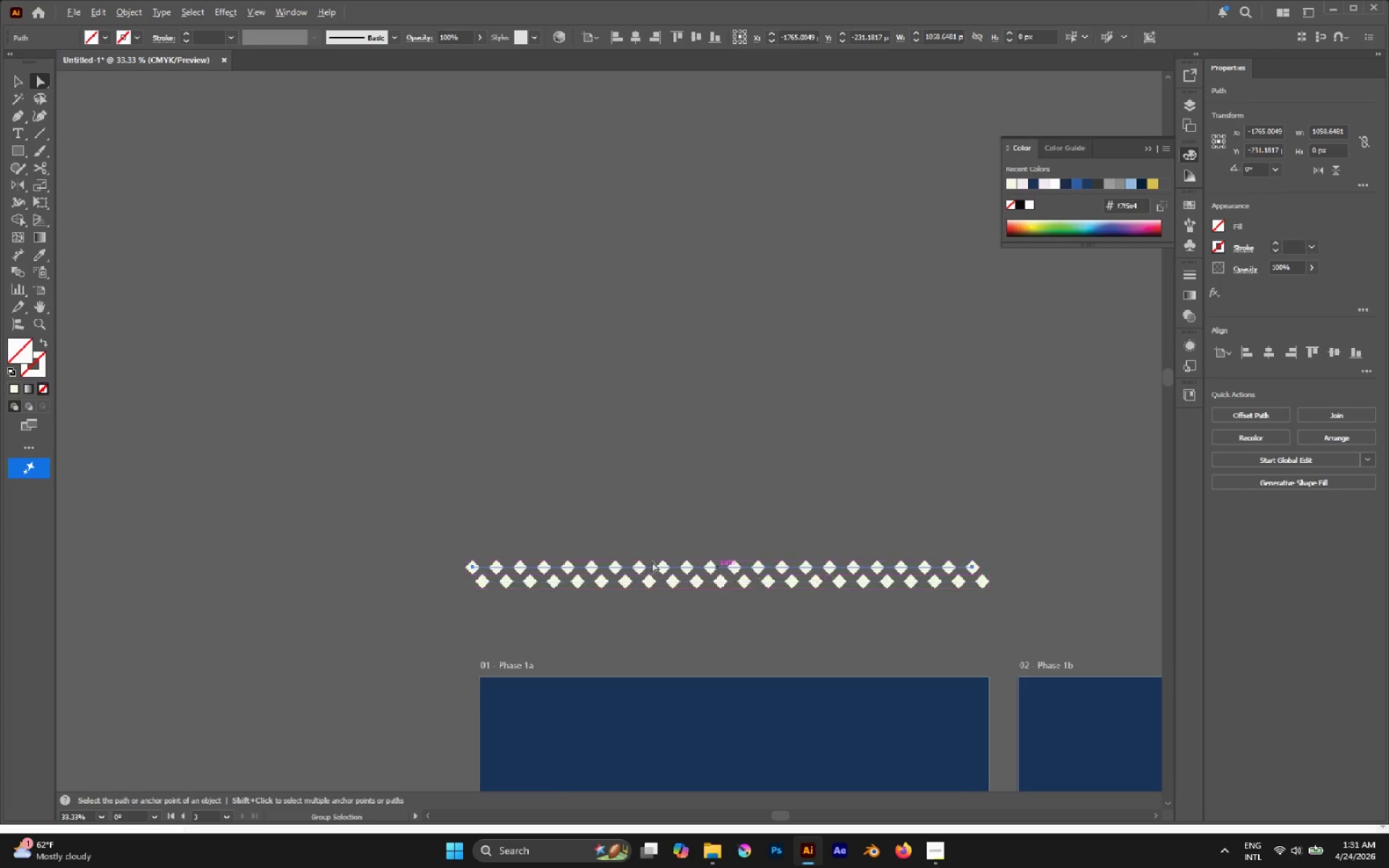 
hold_key(key=AltLeft, duration=0.31)
scroll: coordinate [543, 553], scroll_direction: up, amount: 1.0
 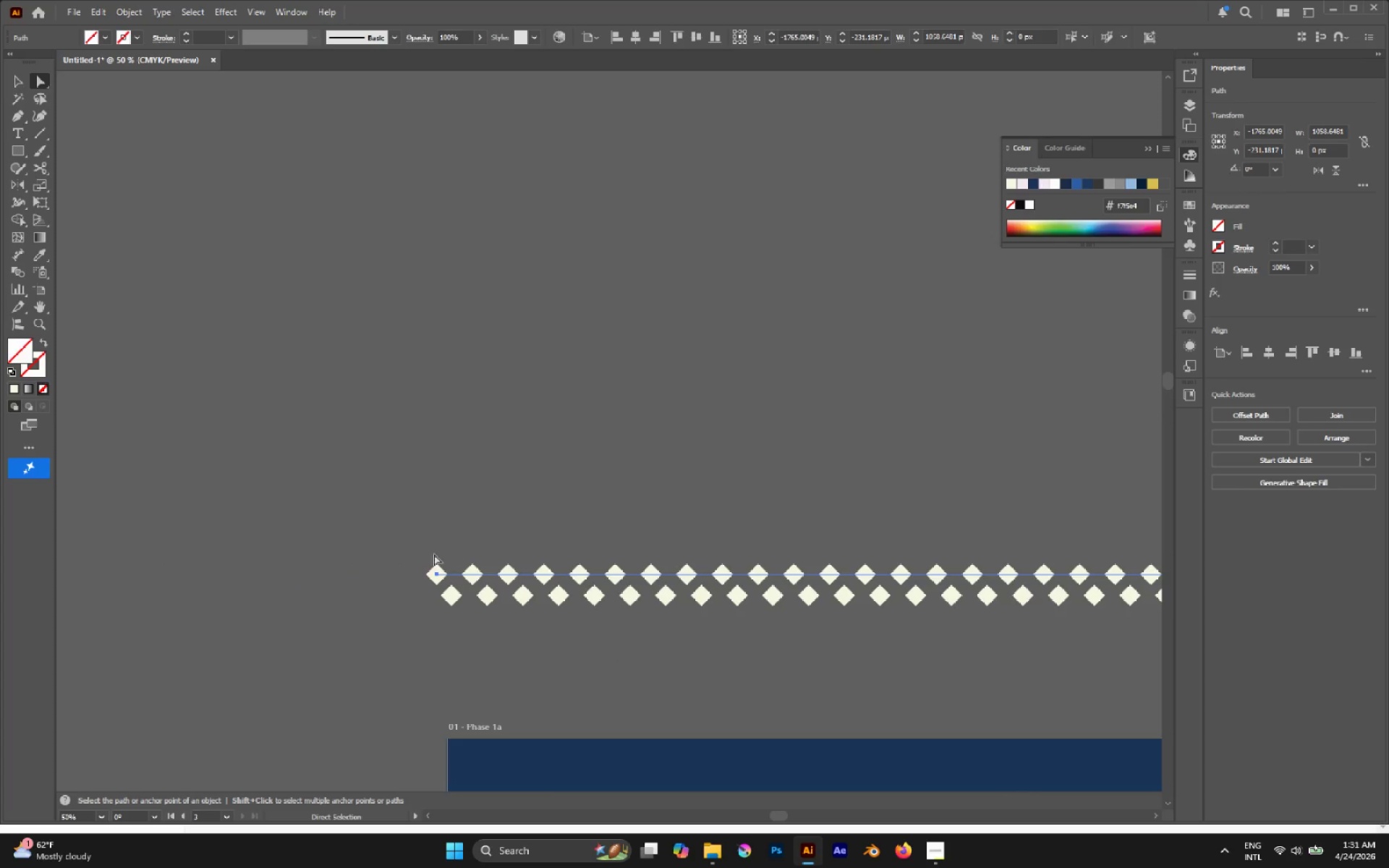 
hold_key(key=AltLeft, duration=0.5)
scroll: coordinate [446, 569], scroll_direction: up, amount: 3.0
 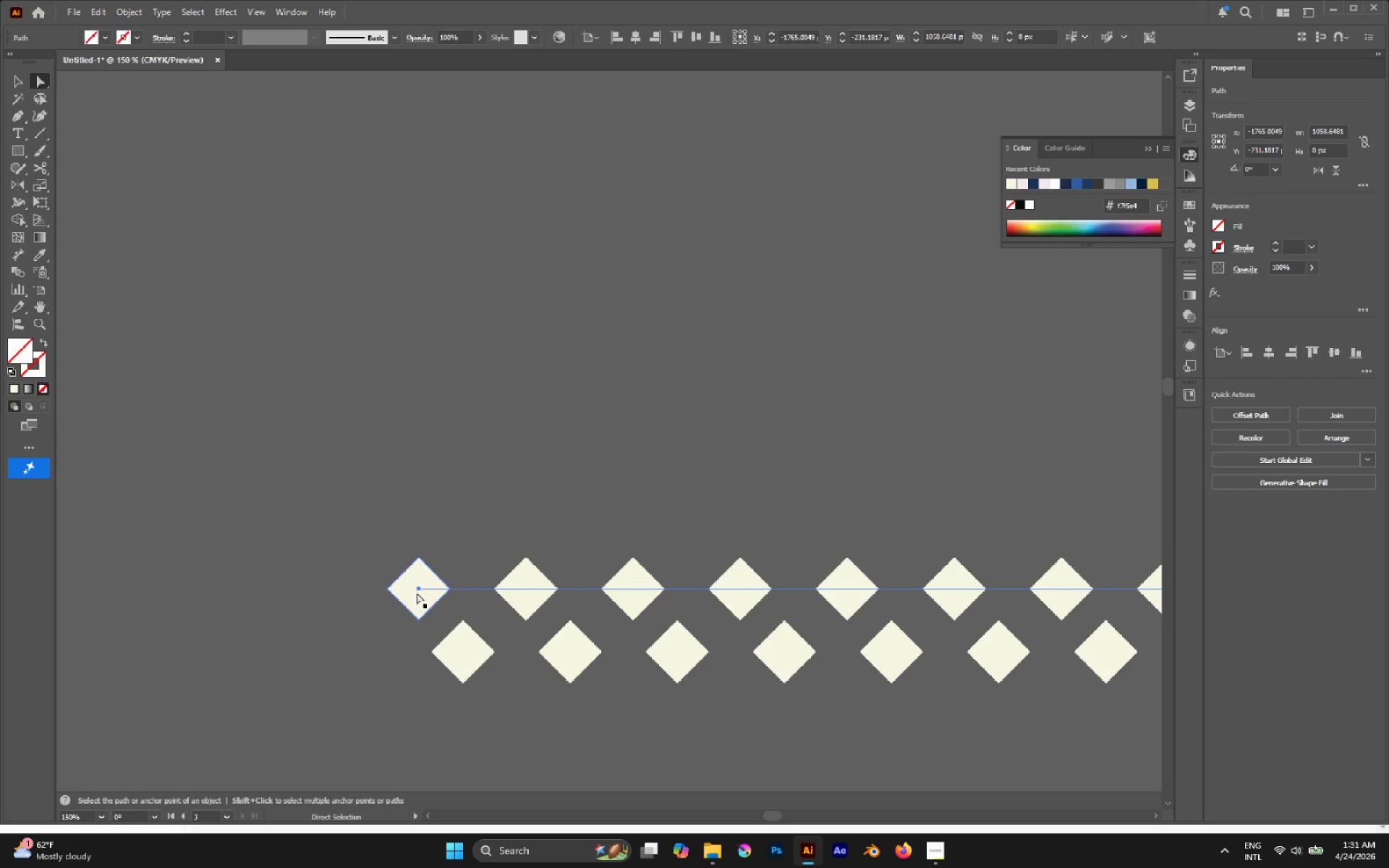 
hold_key(key=AltLeft, duration=0.95)
left_click_drag(start_coordinate=[363, 531], to_coordinate=[434, 592])
 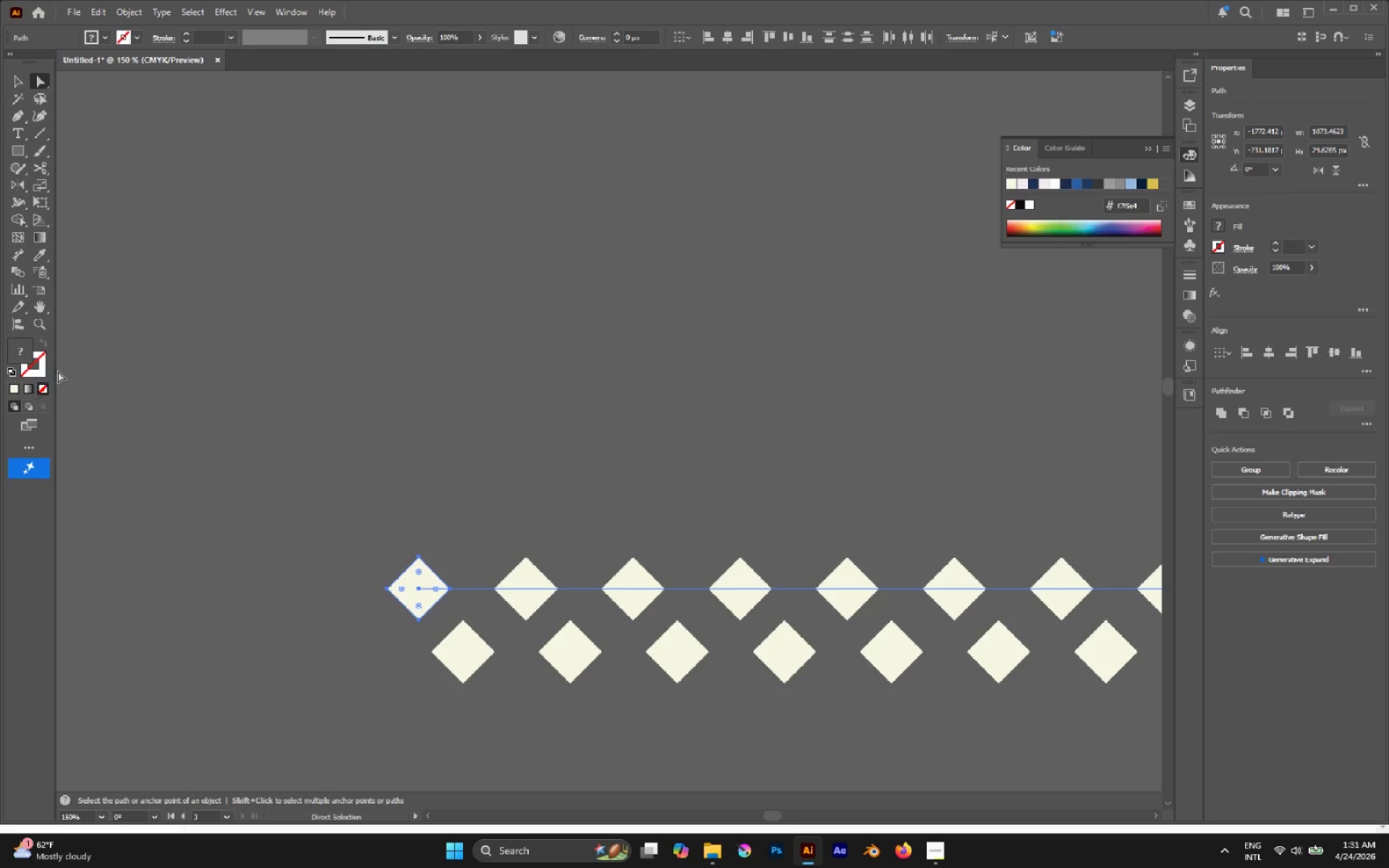 
key(Control+R)
 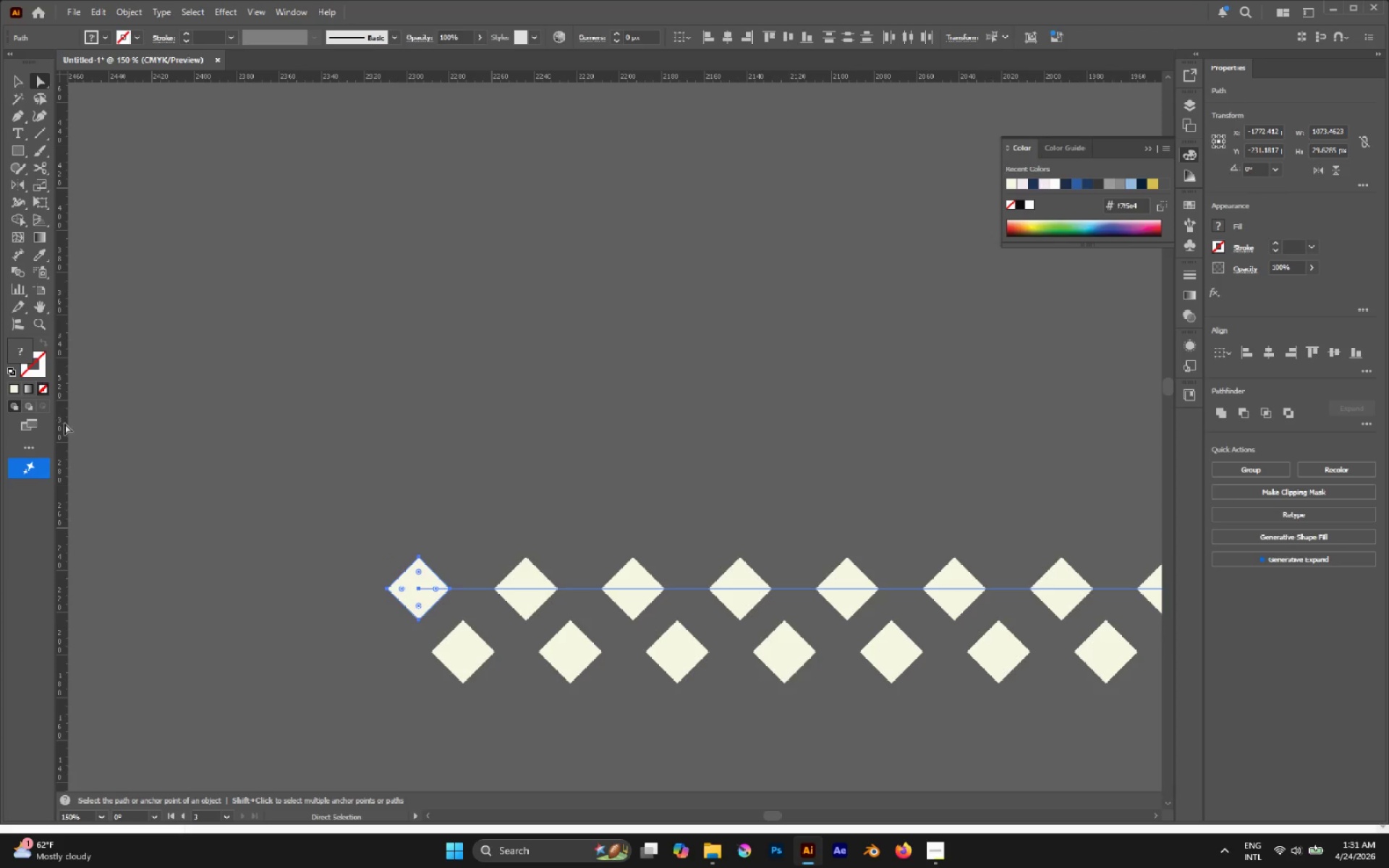 
left_click_drag(start_coordinate=[61, 423], to_coordinate=[494, 558])
 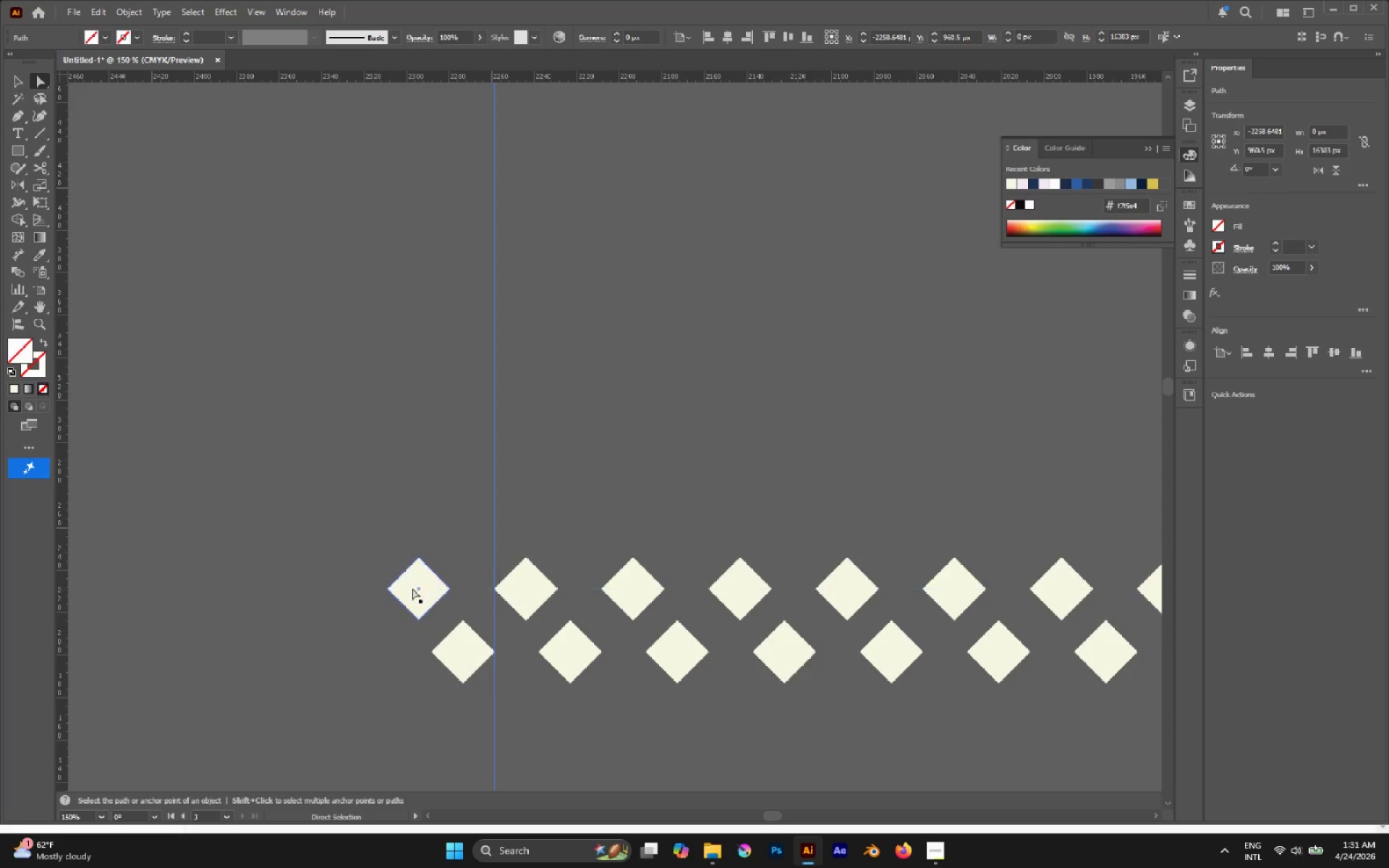 
left_click([353, 533])
 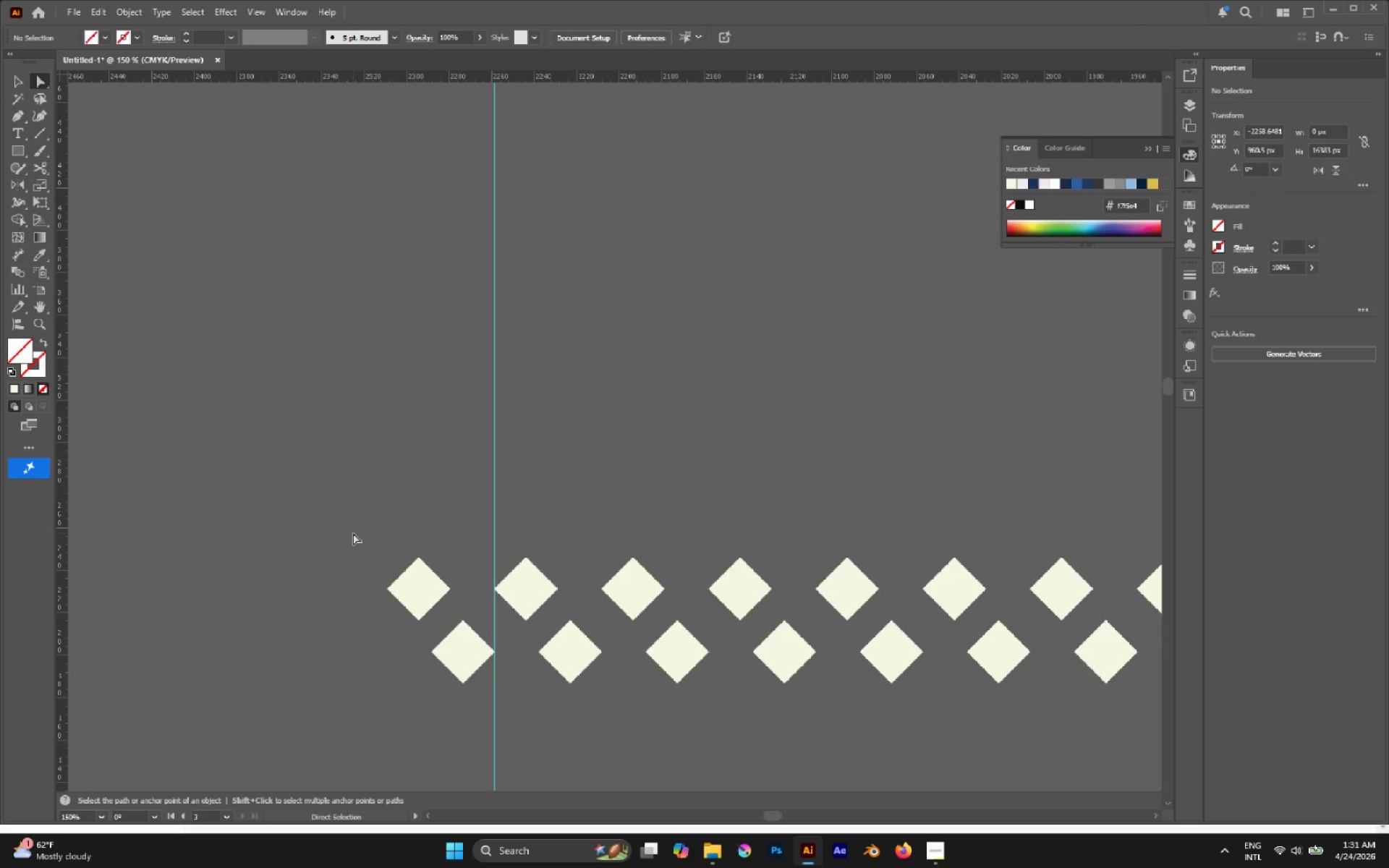 
hold_key(key=AltLeft, duration=1.78)
left_click_drag(start_coordinate=[347, 527], to_coordinate=[431, 611])
 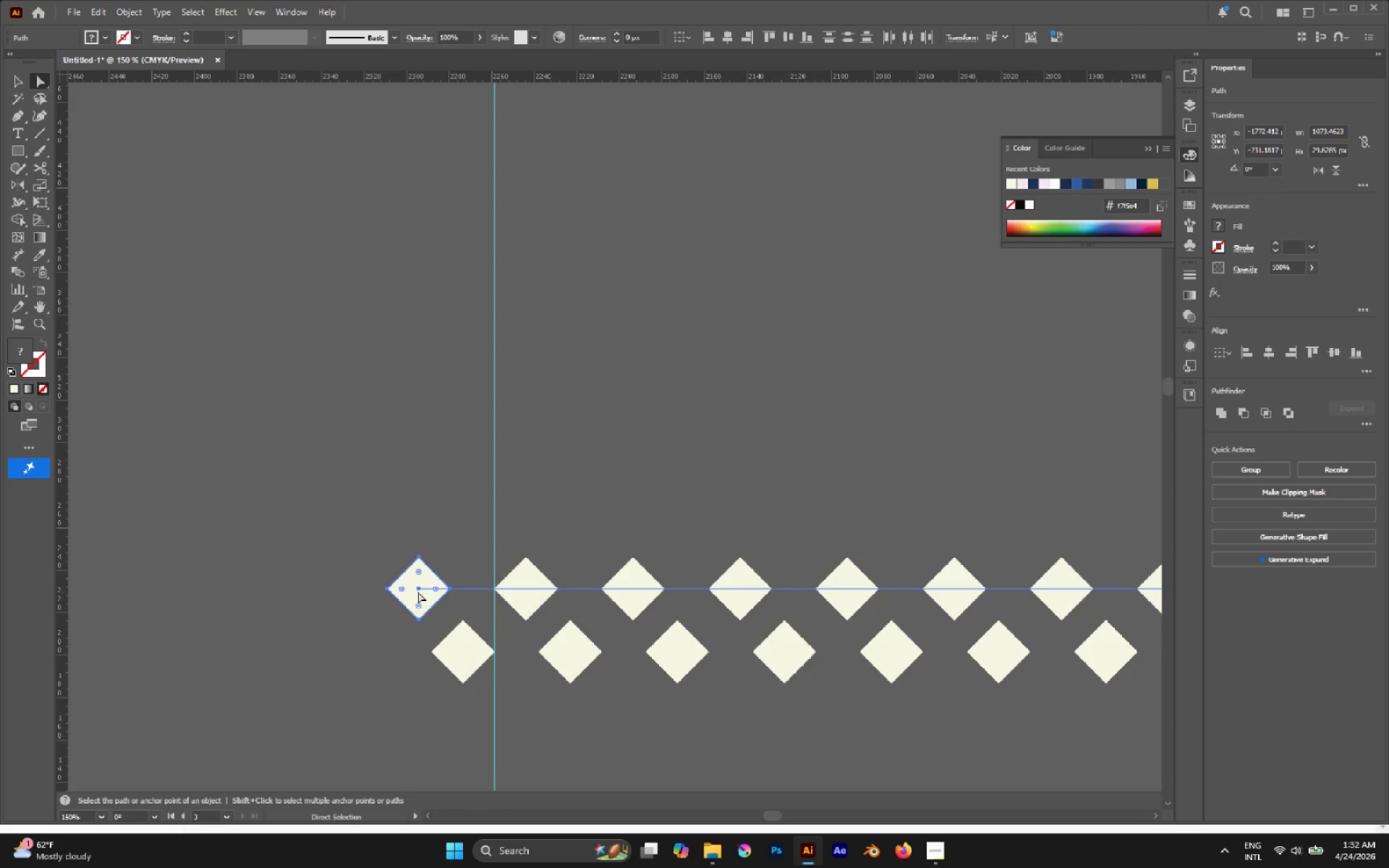 
left_click([418, 592])
 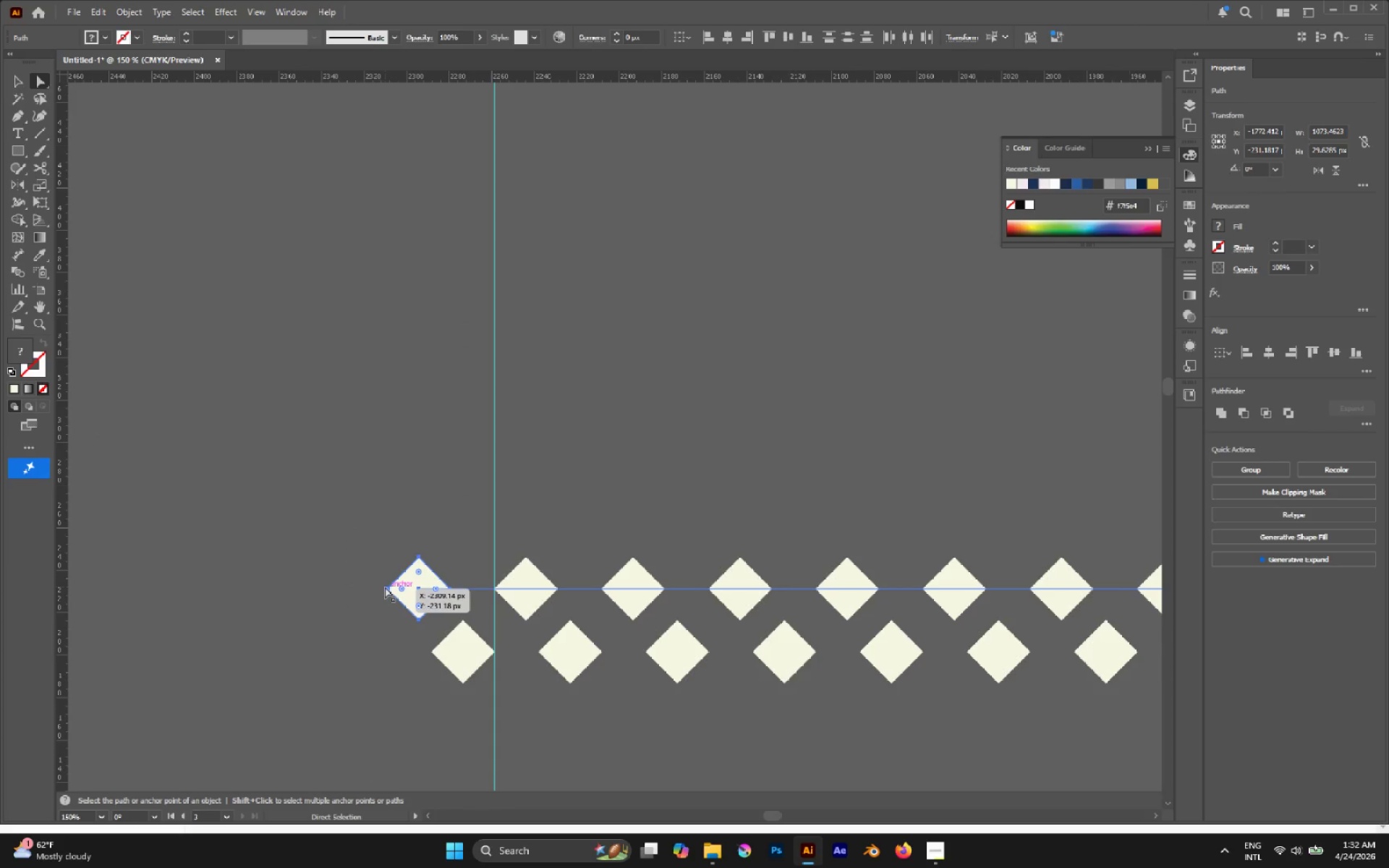 
left_click_drag(start_coordinate=[386, 587], to_coordinate=[494, 607])
 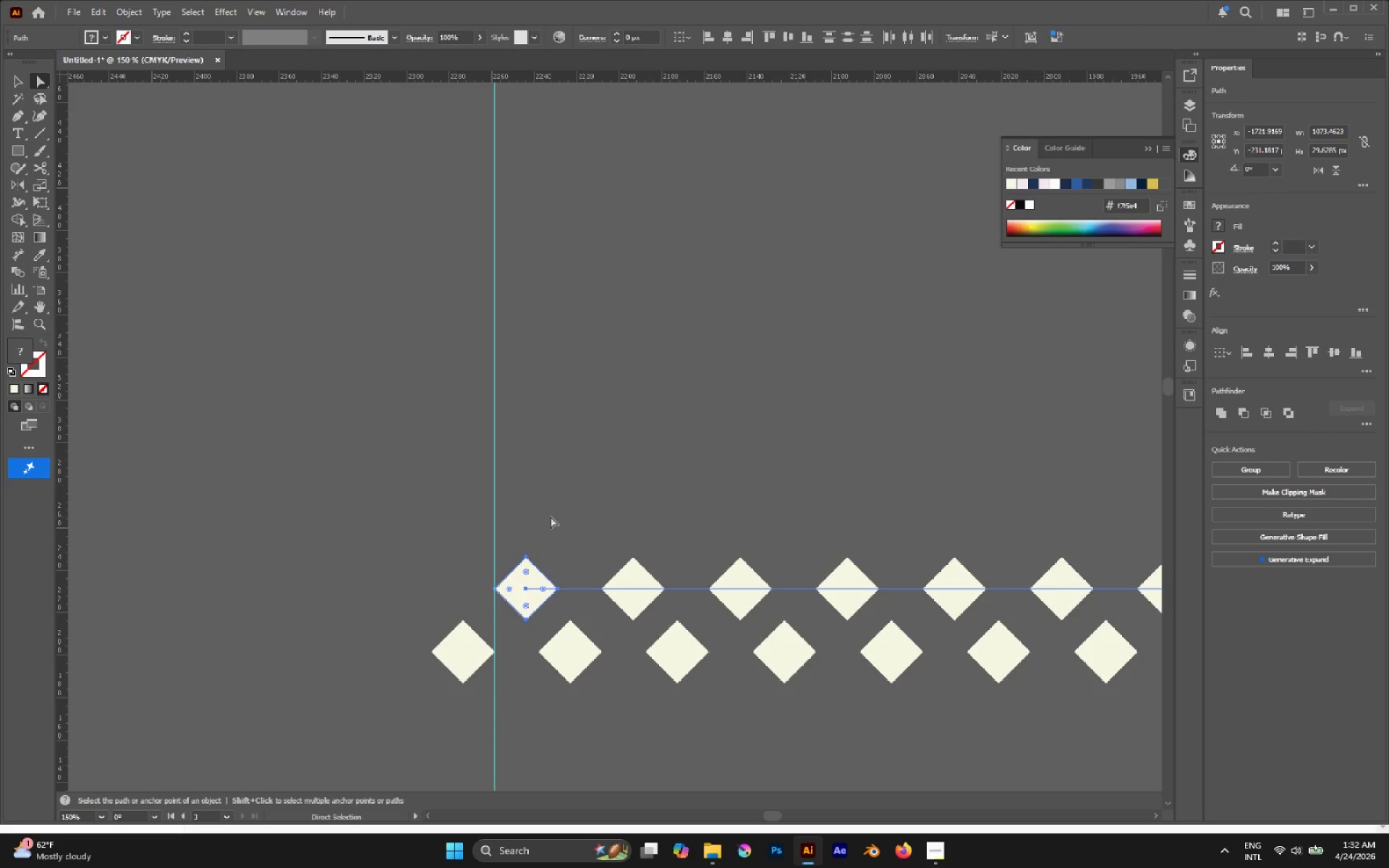 
hold_key(key=ShiftLeft, duration=1.34)
 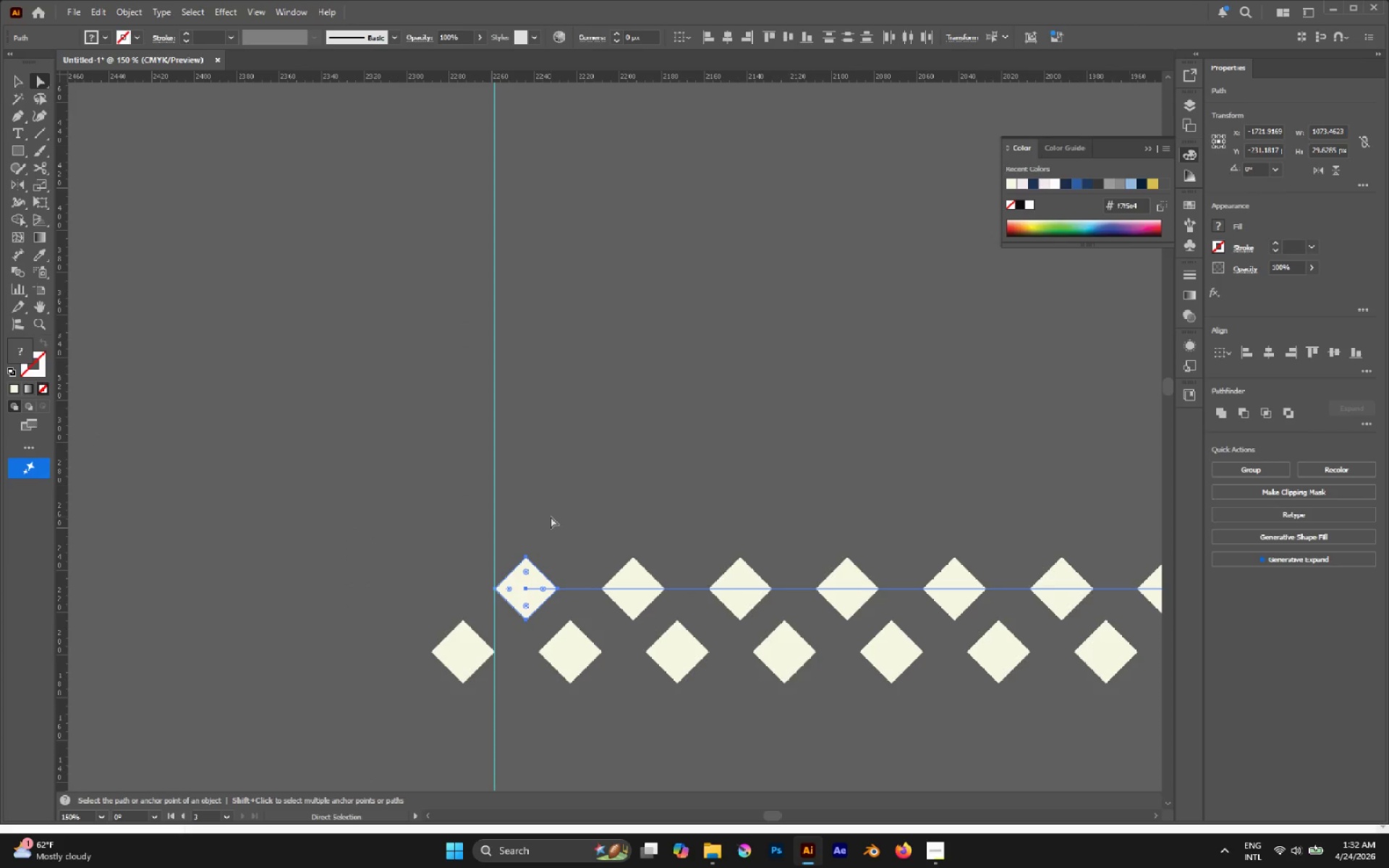 
hold_key(key=AltLeft, duration=1.09)
scroll: coordinate [548, 519], scroll_direction: down, amount: 5.0
 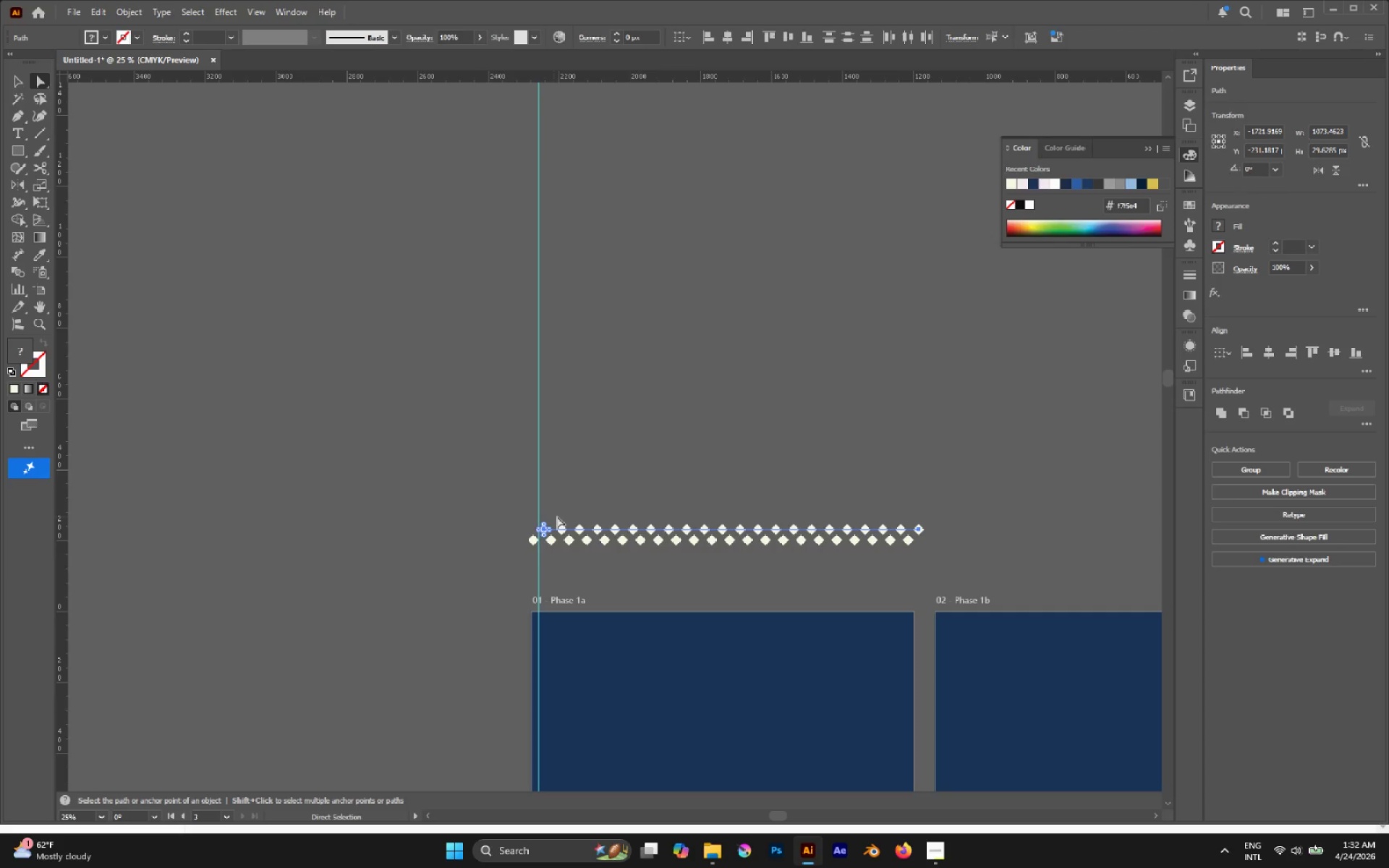 
key(Control+Z)
 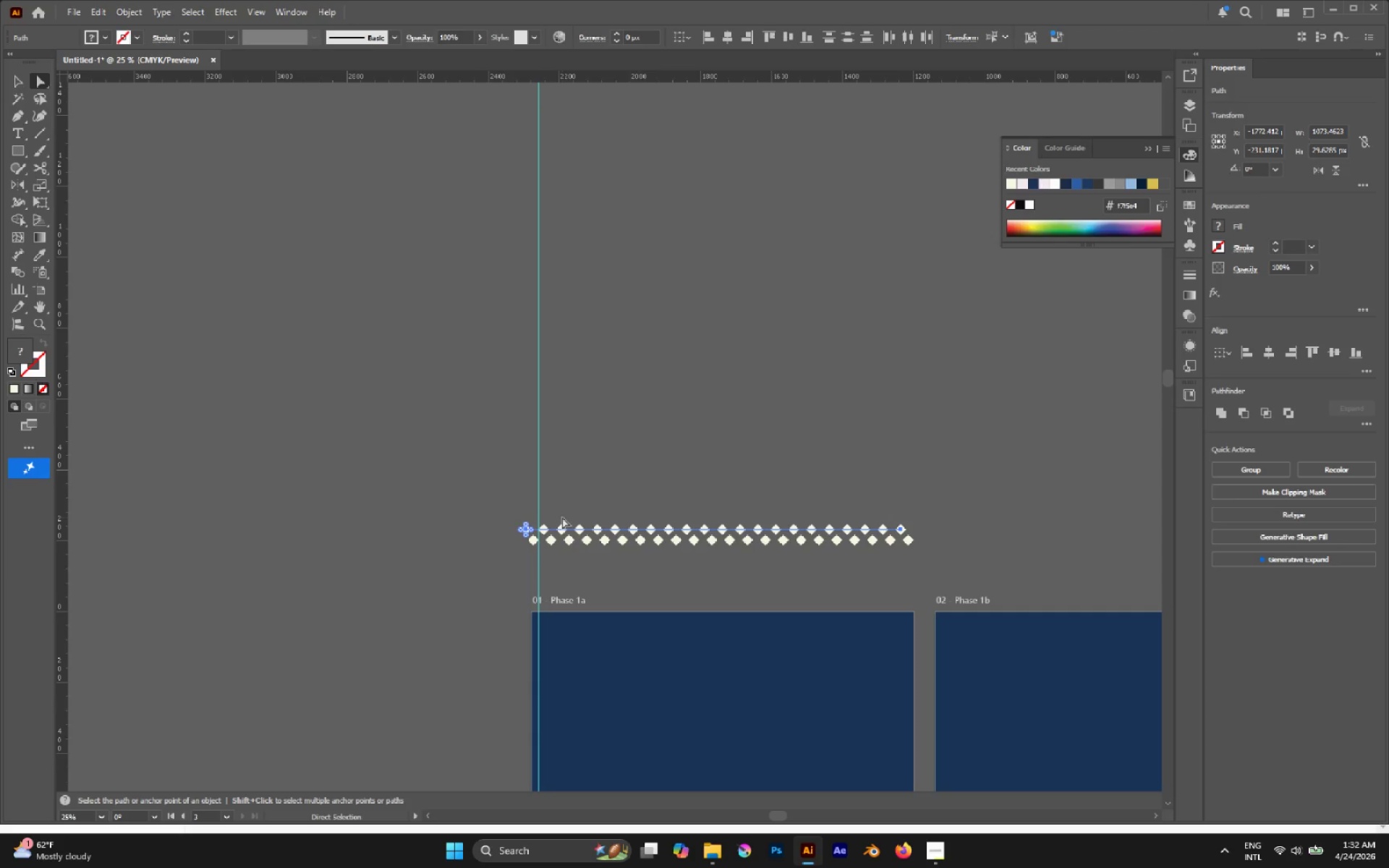 
hold_key(key=AltLeft, duration=0.8)
scroll: coordinate [562, 517], scroll_direction: up, amount: 4.0
 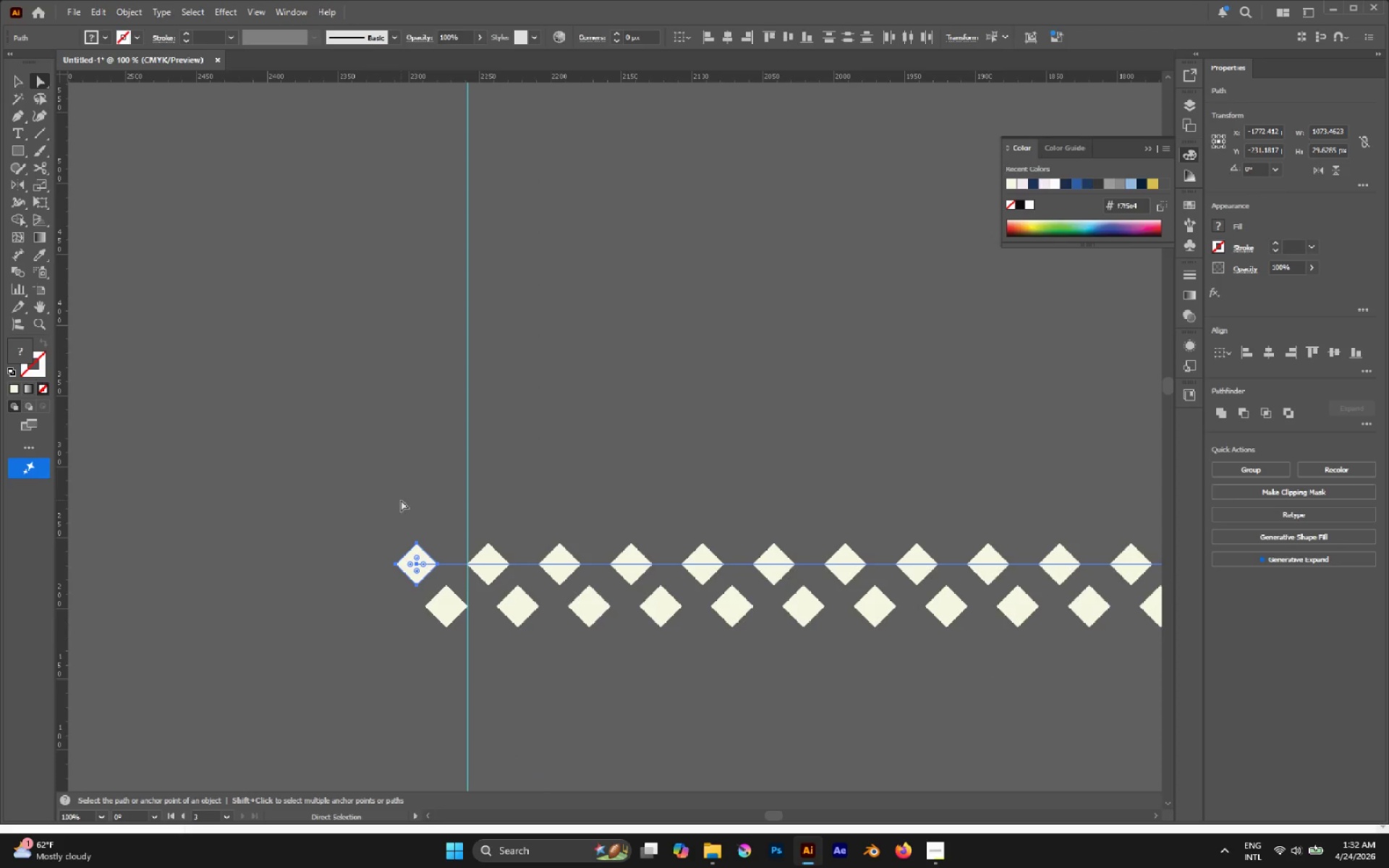 
left_click([401, 500])
 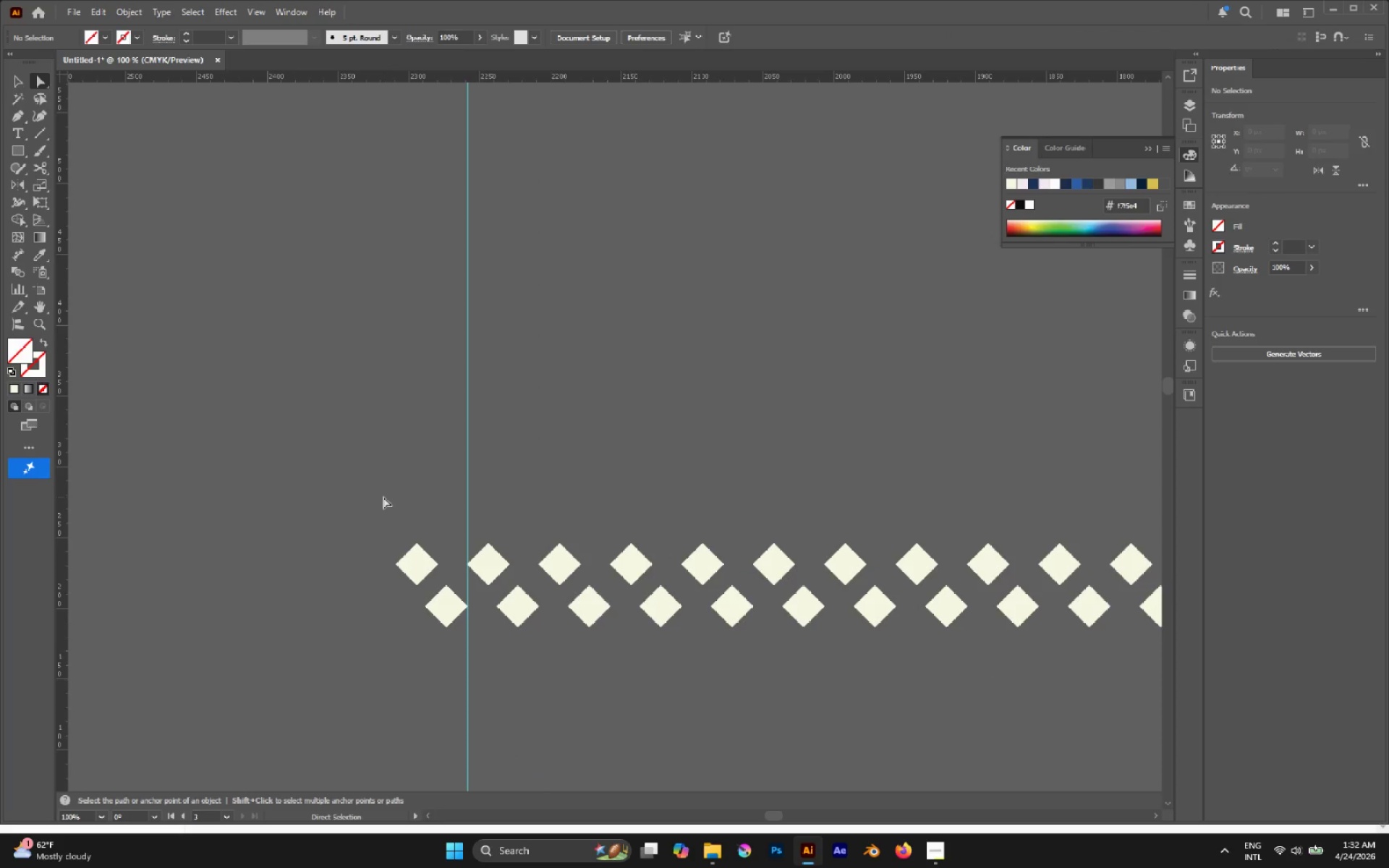 
left_click_drag(start_coordinate=[369, 503], to_coordinate=[430, 522])
 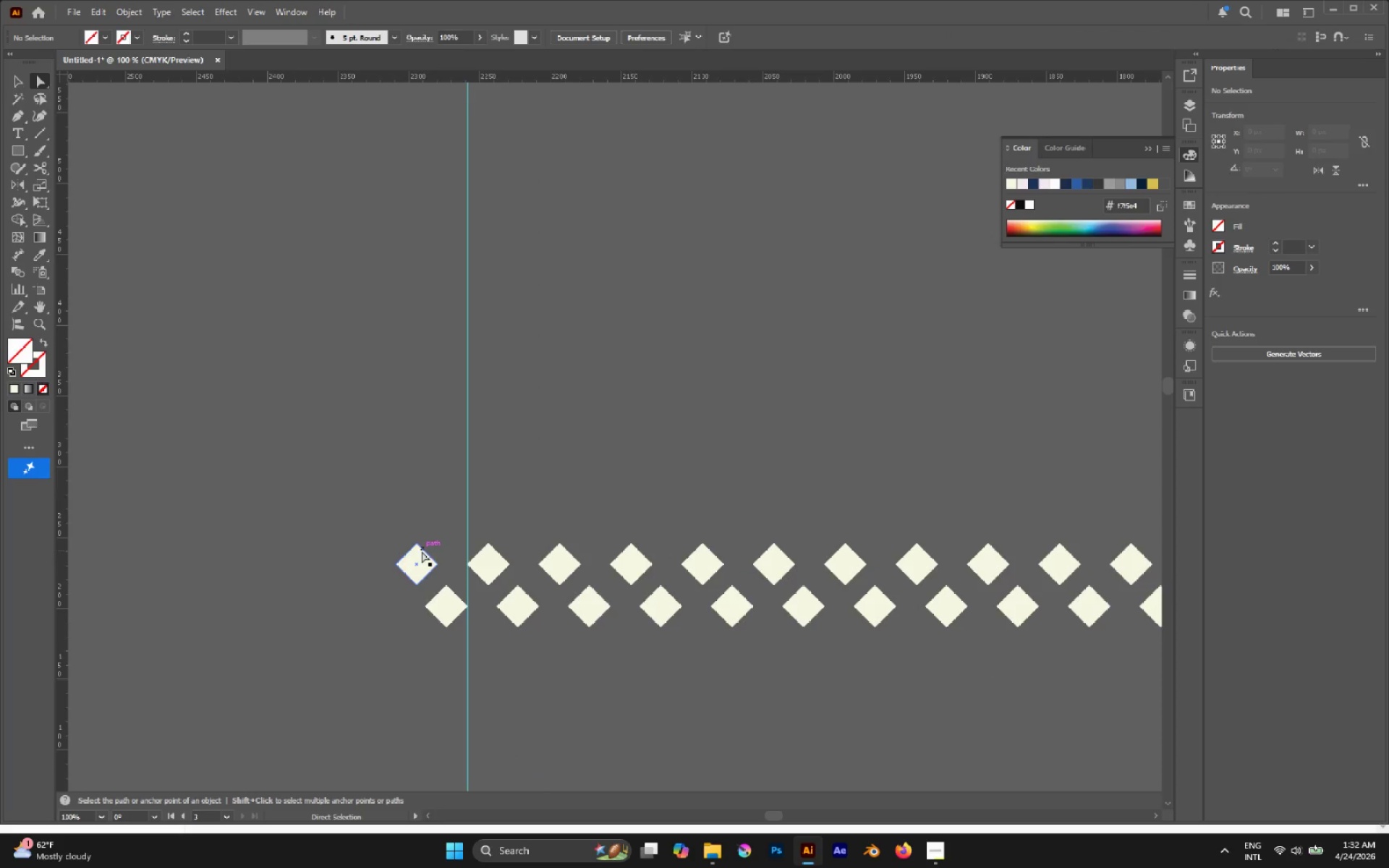 
left_click([421, 554])
 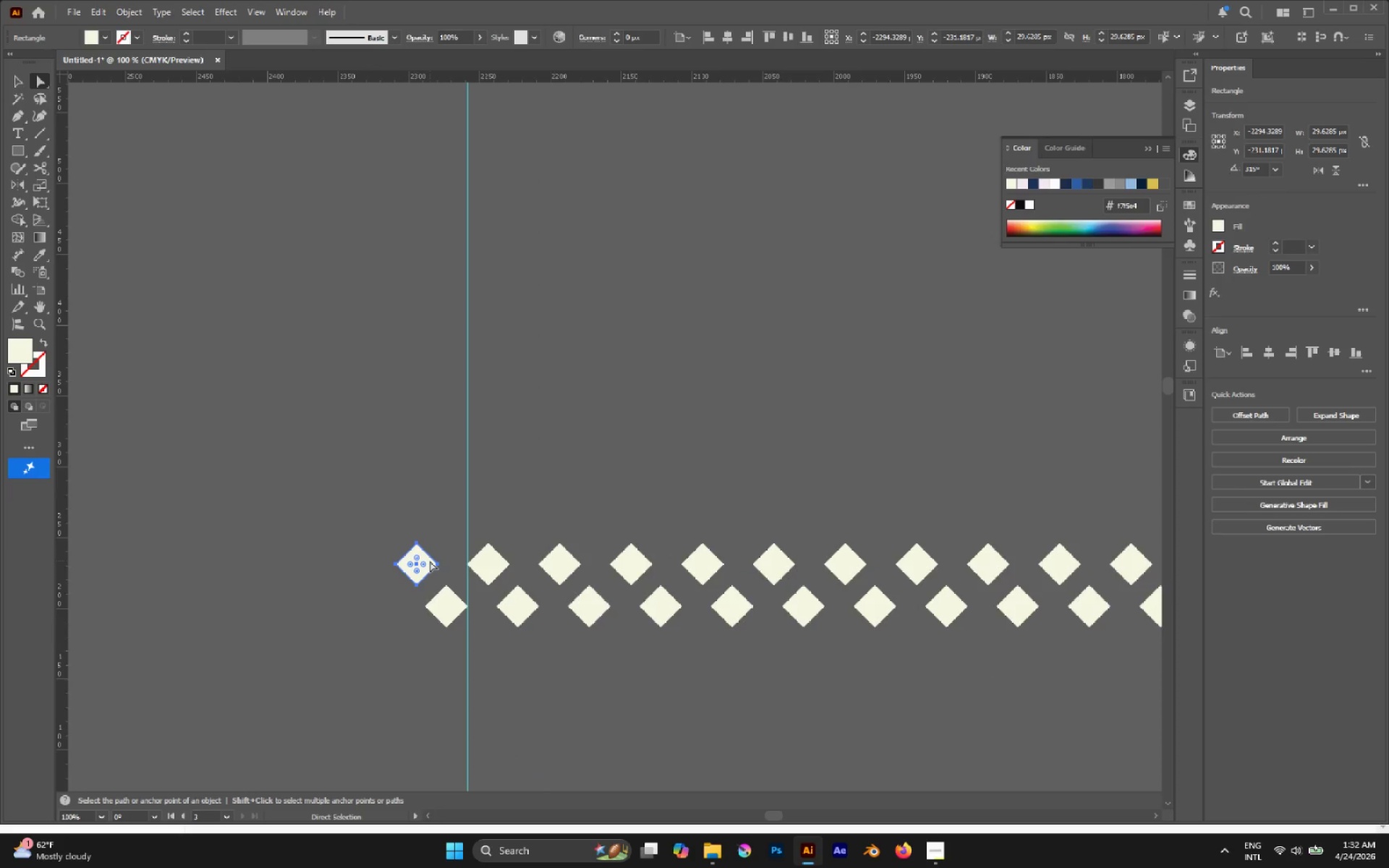 
hold_key(key=AltLeft, duration=0.44)
scroll: coordinate [430, 561], scroll_direction: up, amount: 1.0
 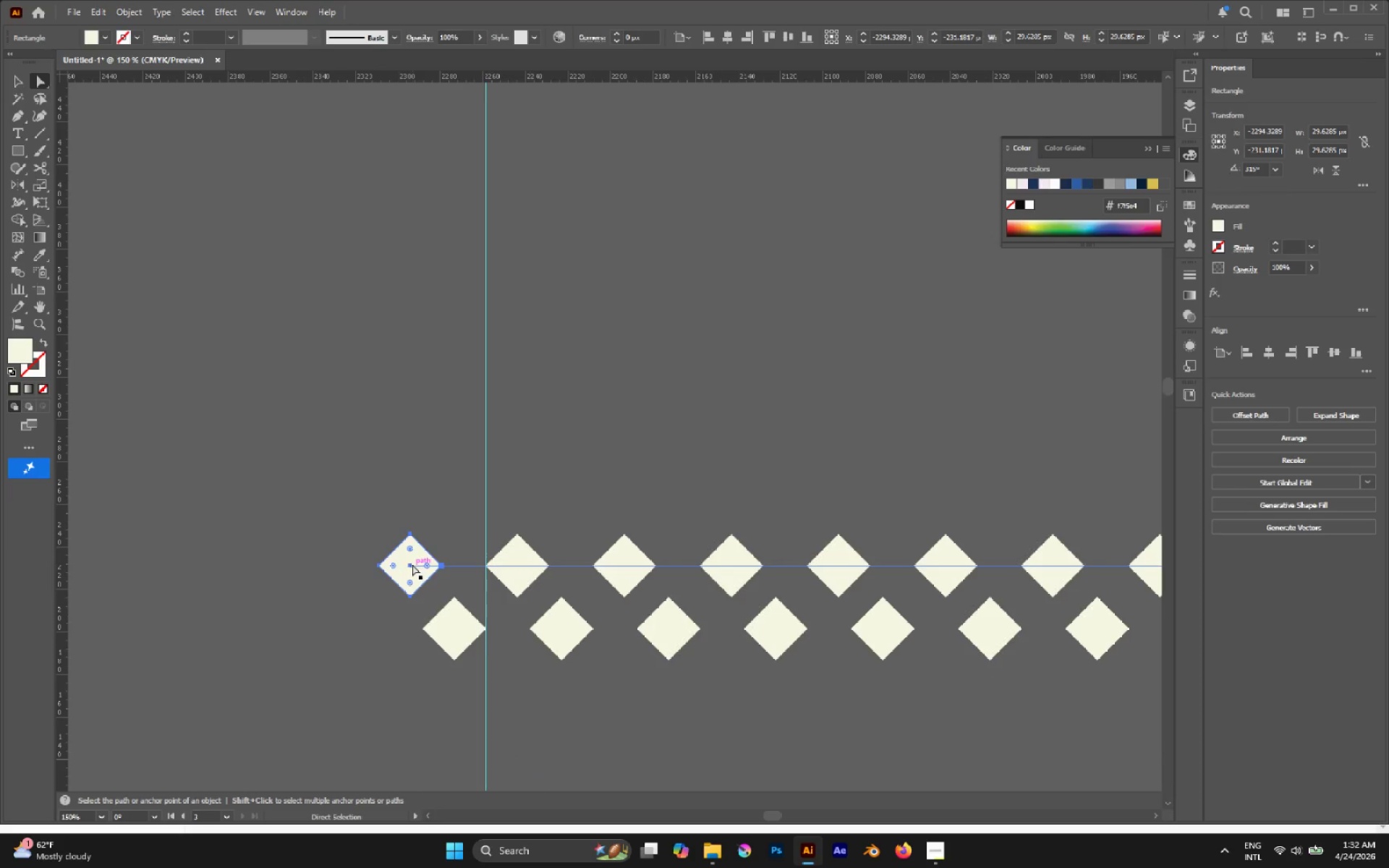 
left_click_drag(start_coordinate=[412, 564], to_coordinate=[489, 575])
 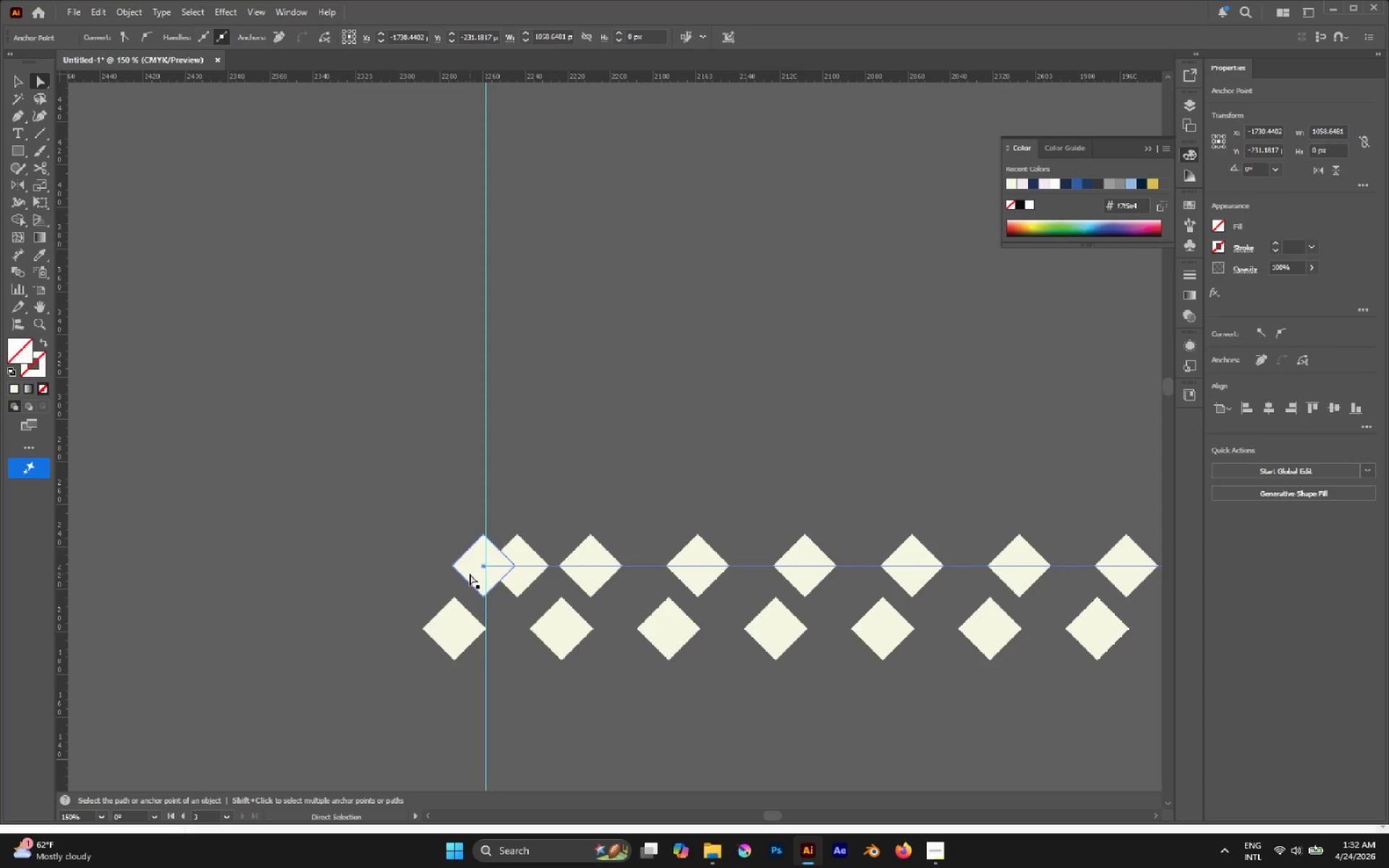 
hold_key(key=ShiftLeft, duration=1.41)
 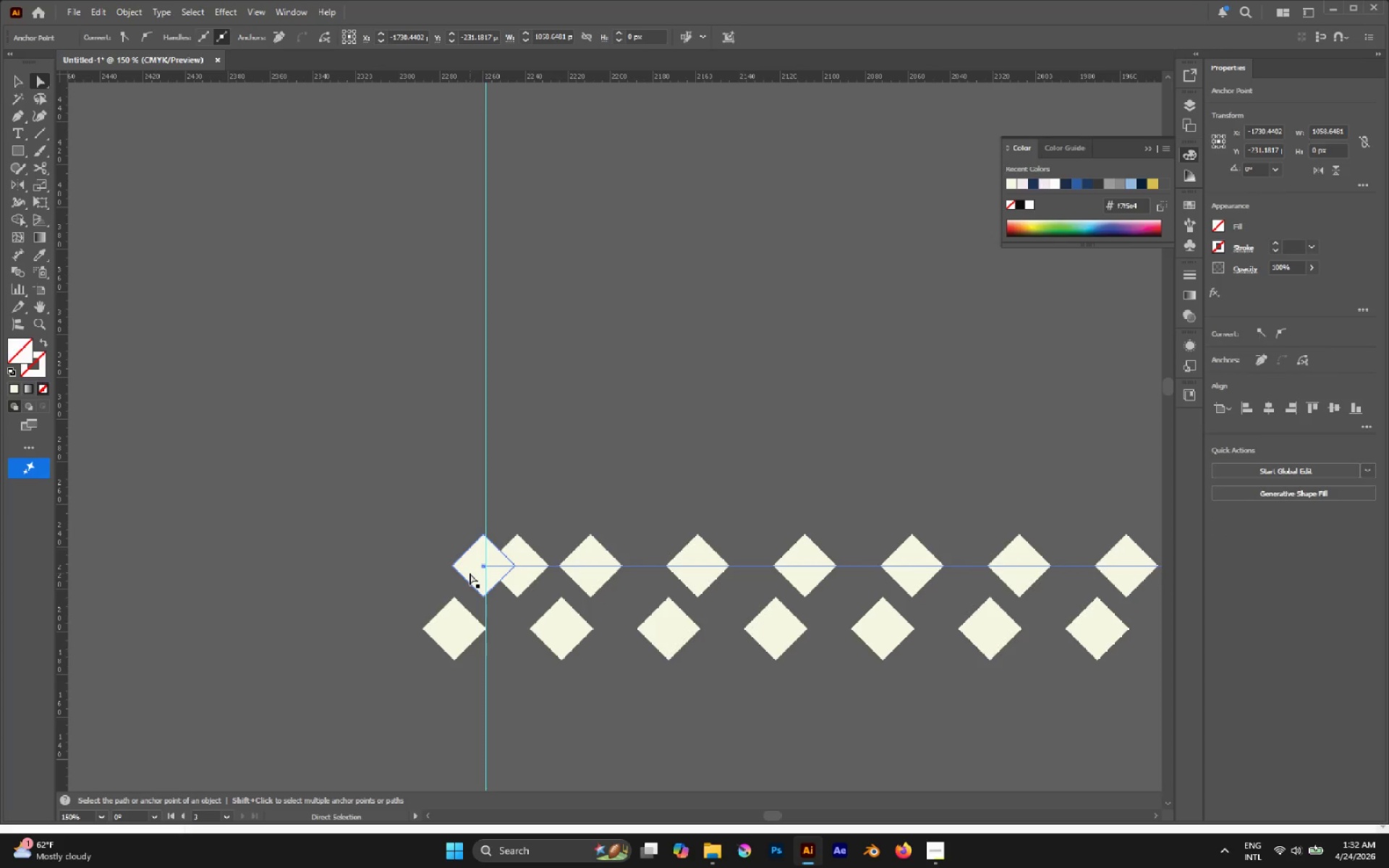 
hold_key(key=AltLeft, duration=0.55)
scroll: coordinate [467, 570], scroll_direction: down, amount: 1.0
 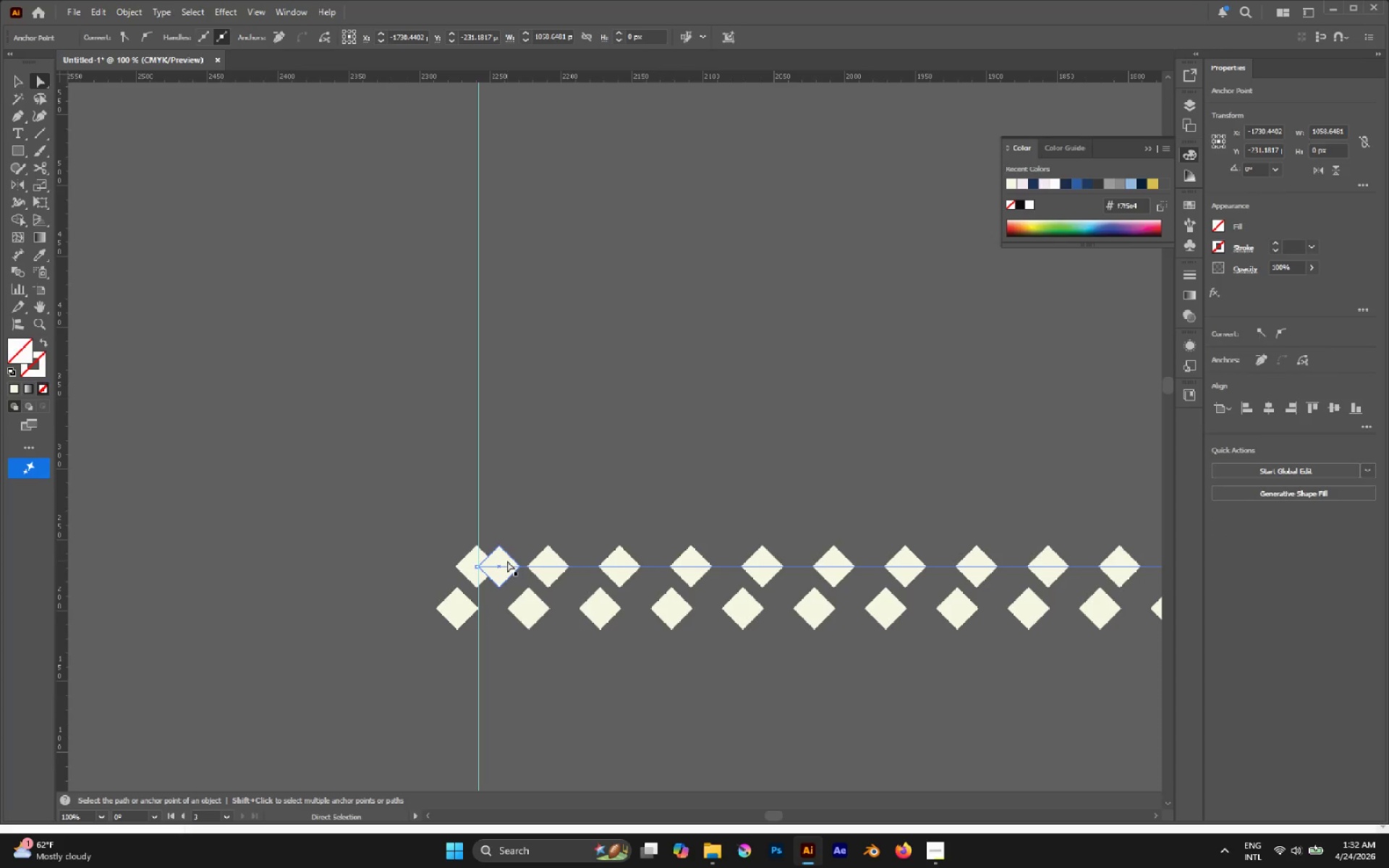 
left_click_drag(start_coordinate=[507, 561], to_coordinate=[505, 668])
 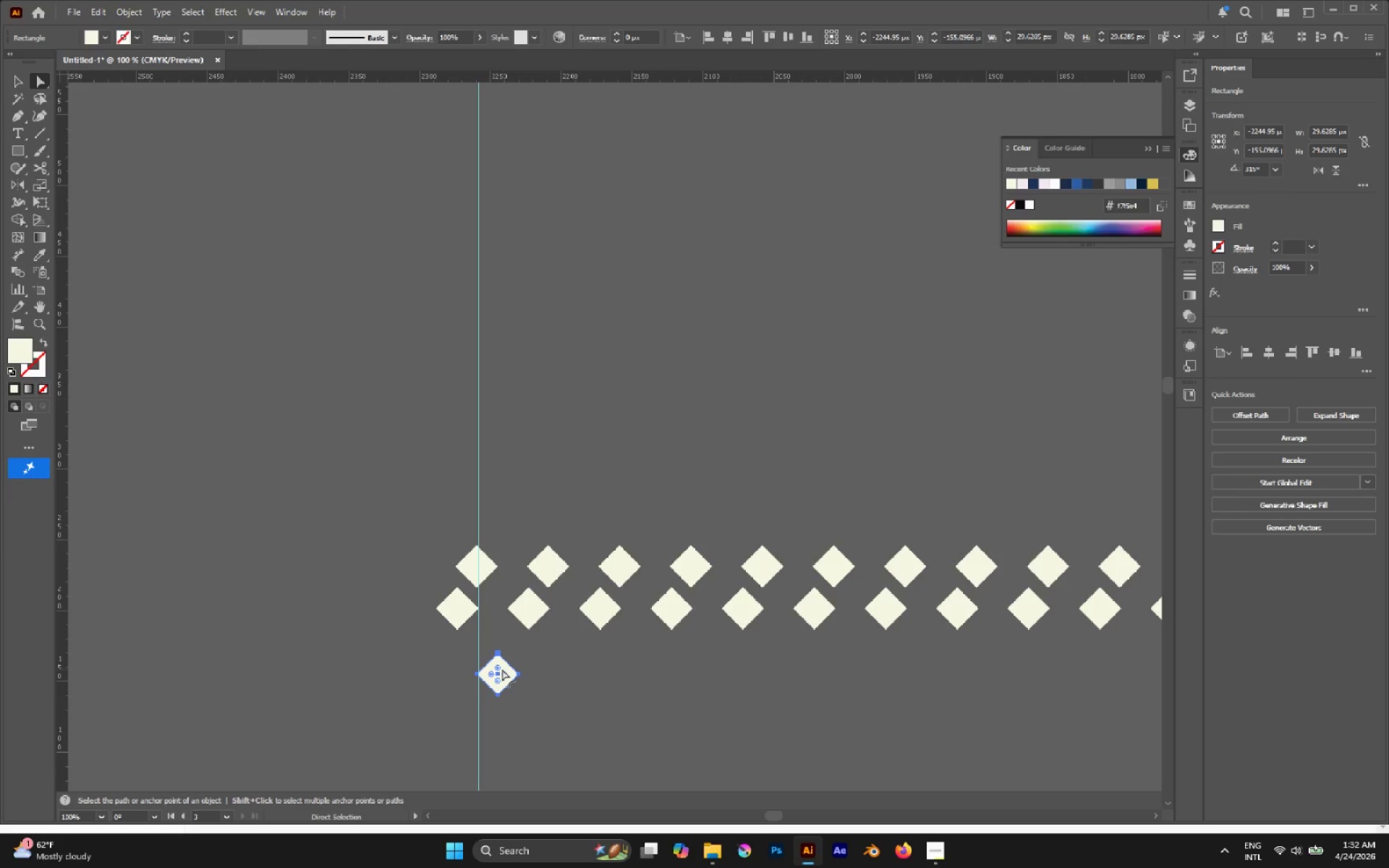 
key(Delete)
 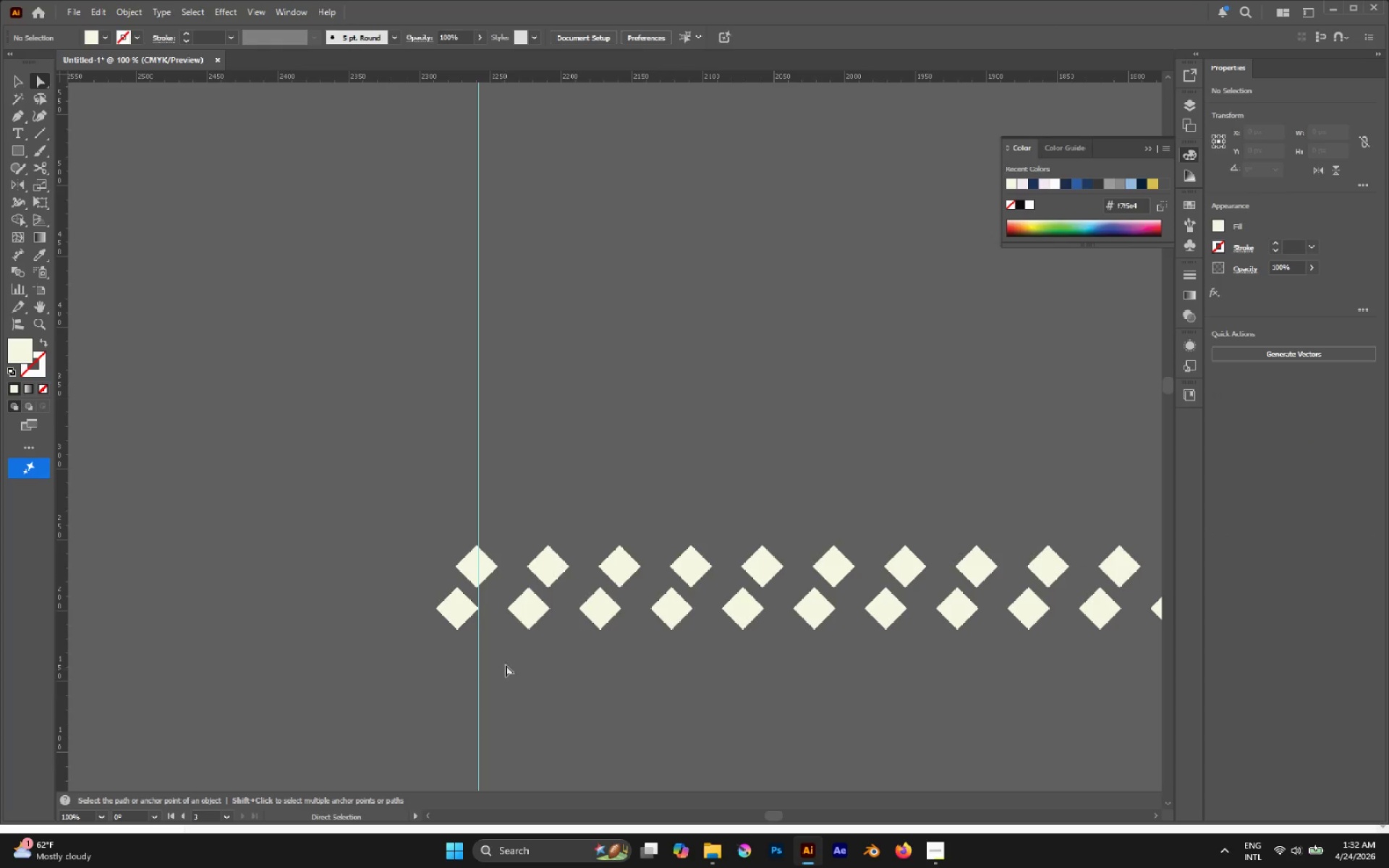 
hold_key(key=AltLeft, duration=0.52)
scroll: coordinate [495, 619], scroll_direction: down, amount: 2.0
 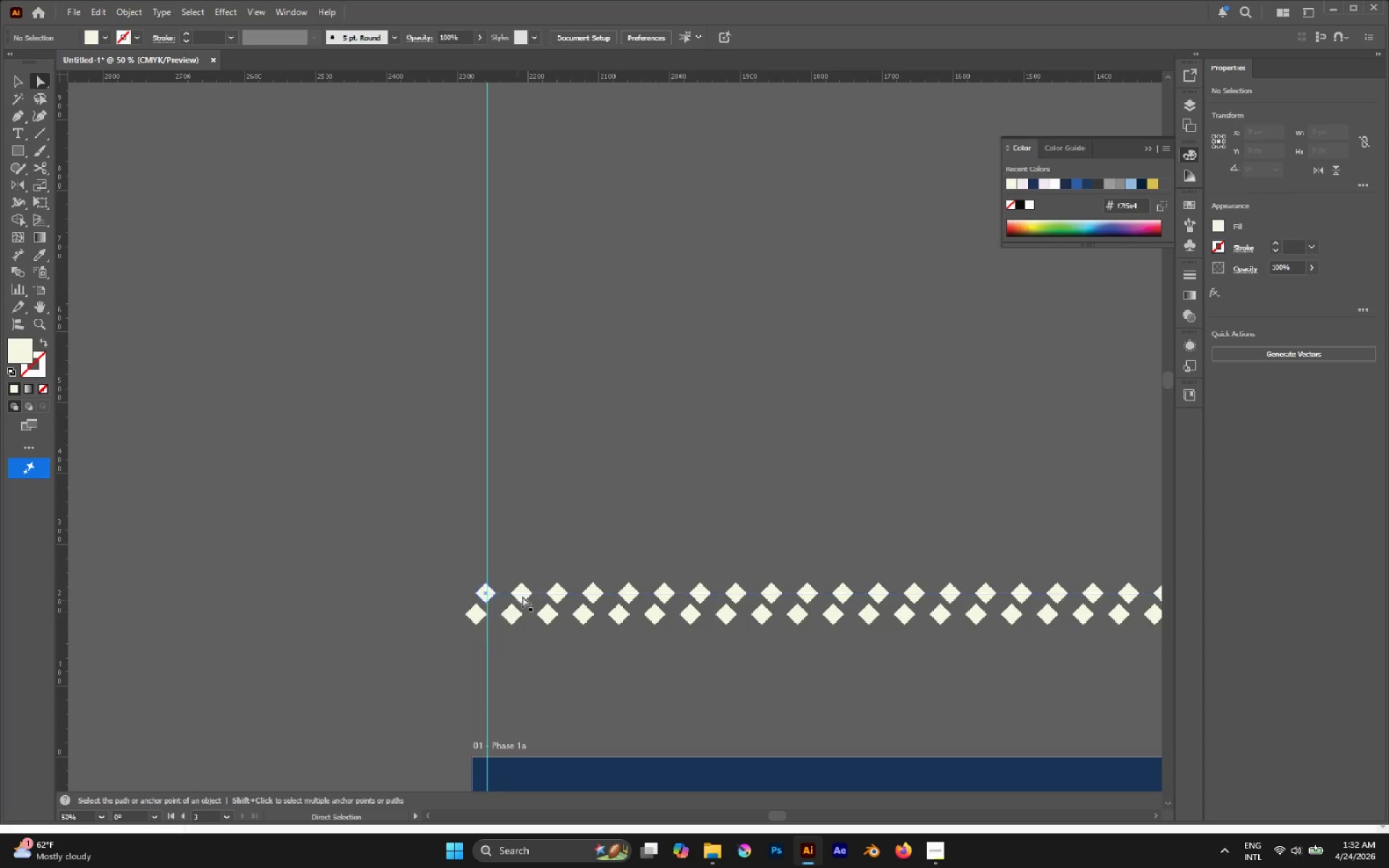 
hold_key(key=AltLeft, duration=0.41)
scroll: coordinate [527, 552], scroll_direction: down, amount: 2.0
 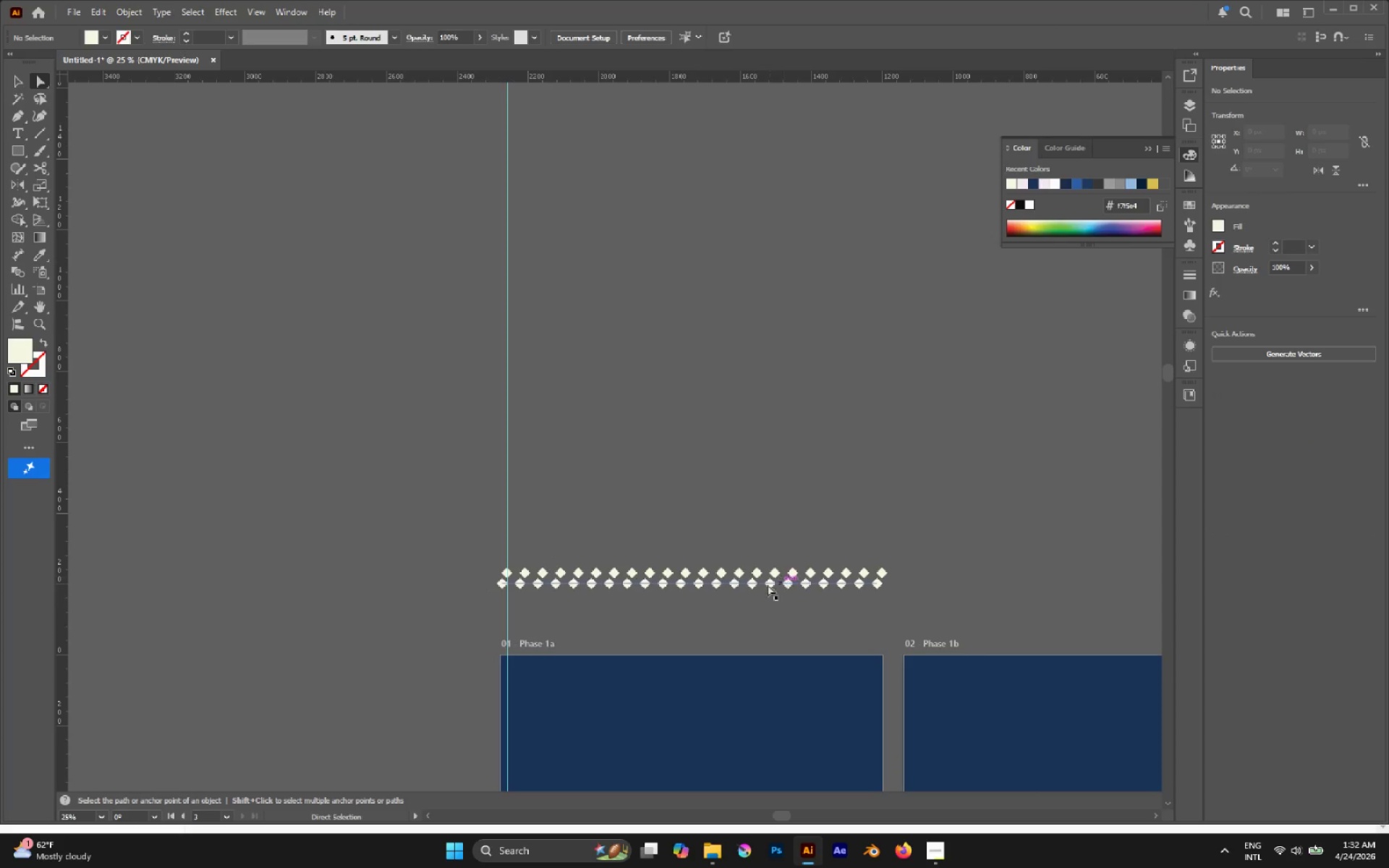 
key(Control+Z)
 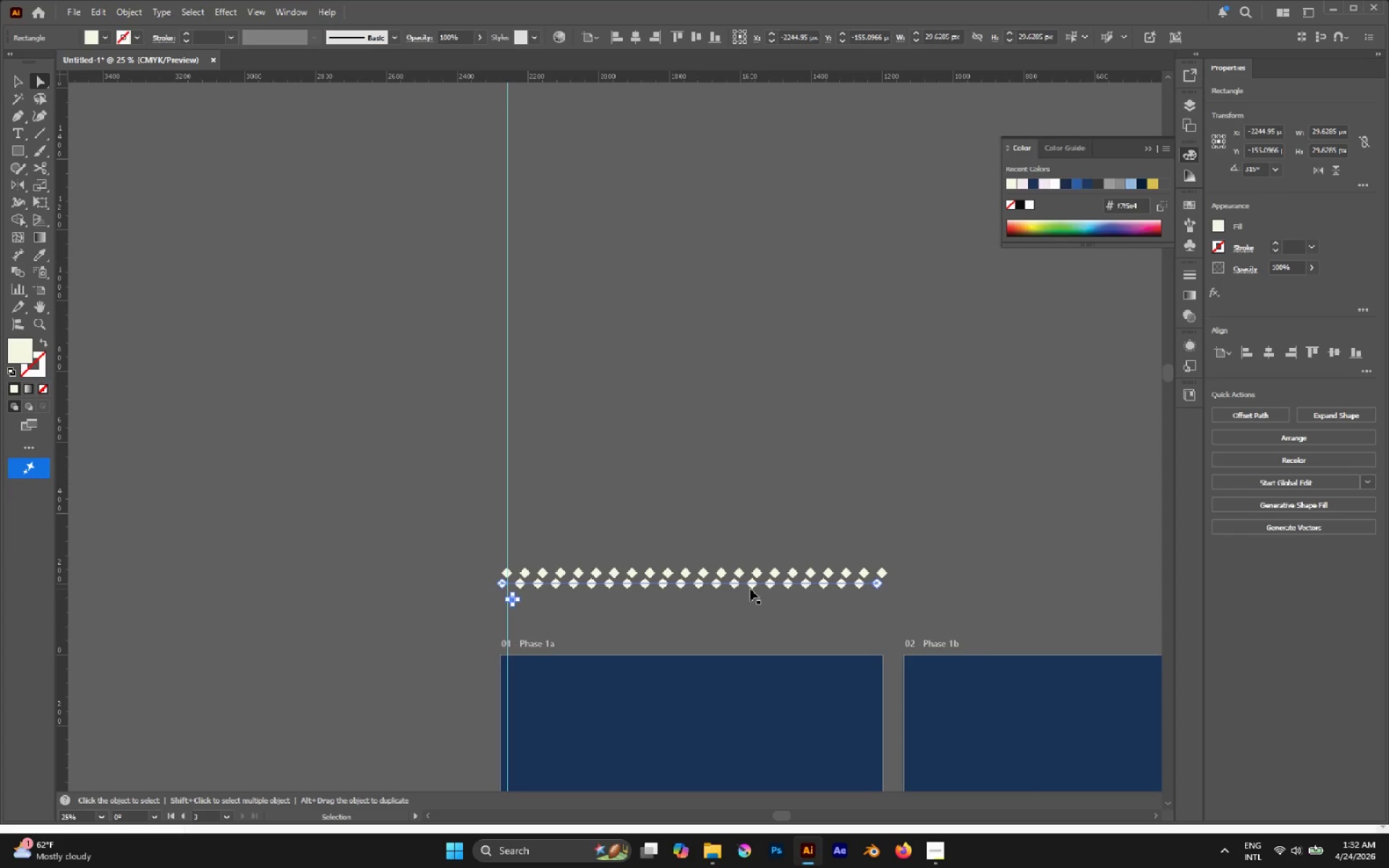 
key(Control+Z)
 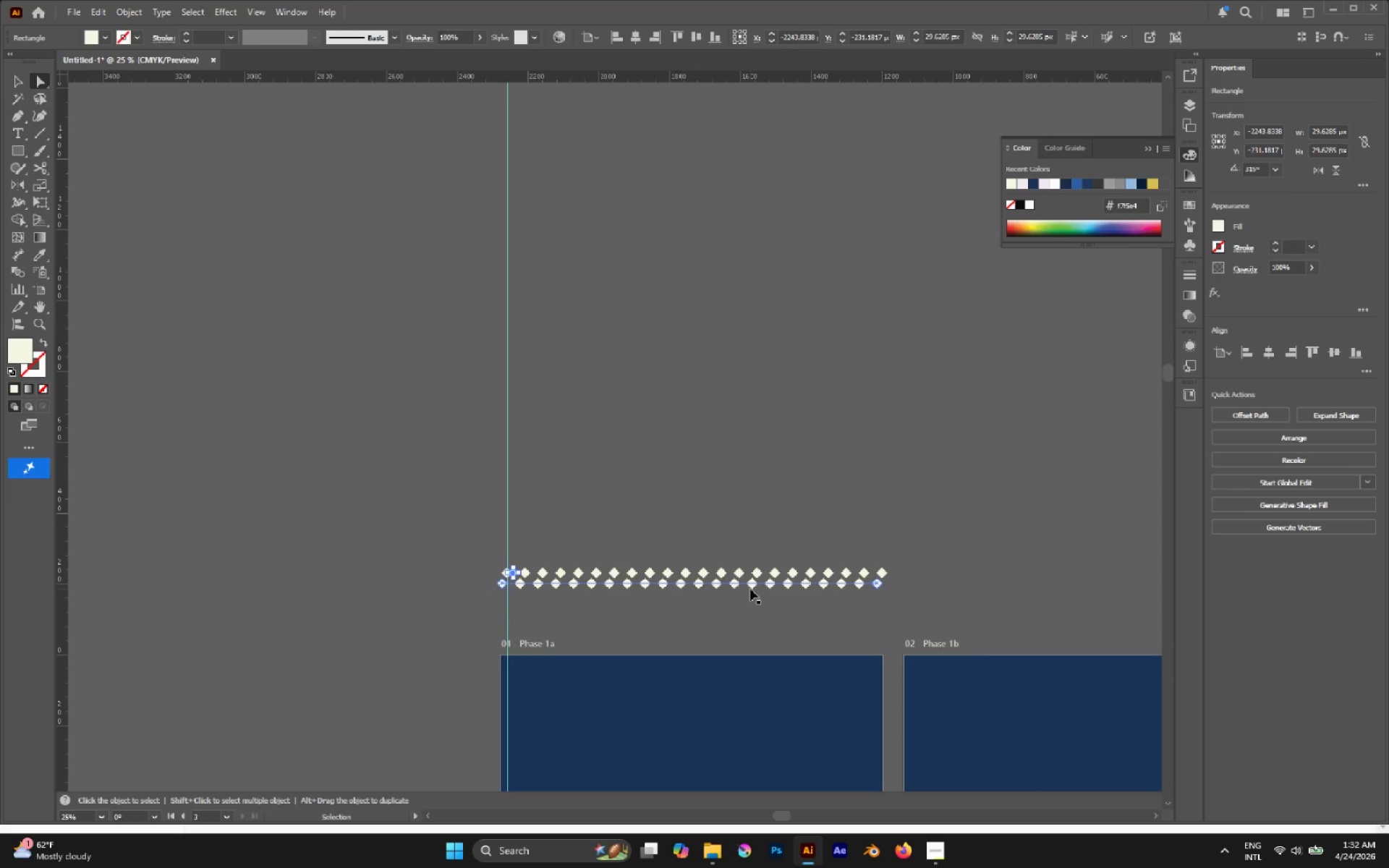 
key(Control+Z)
 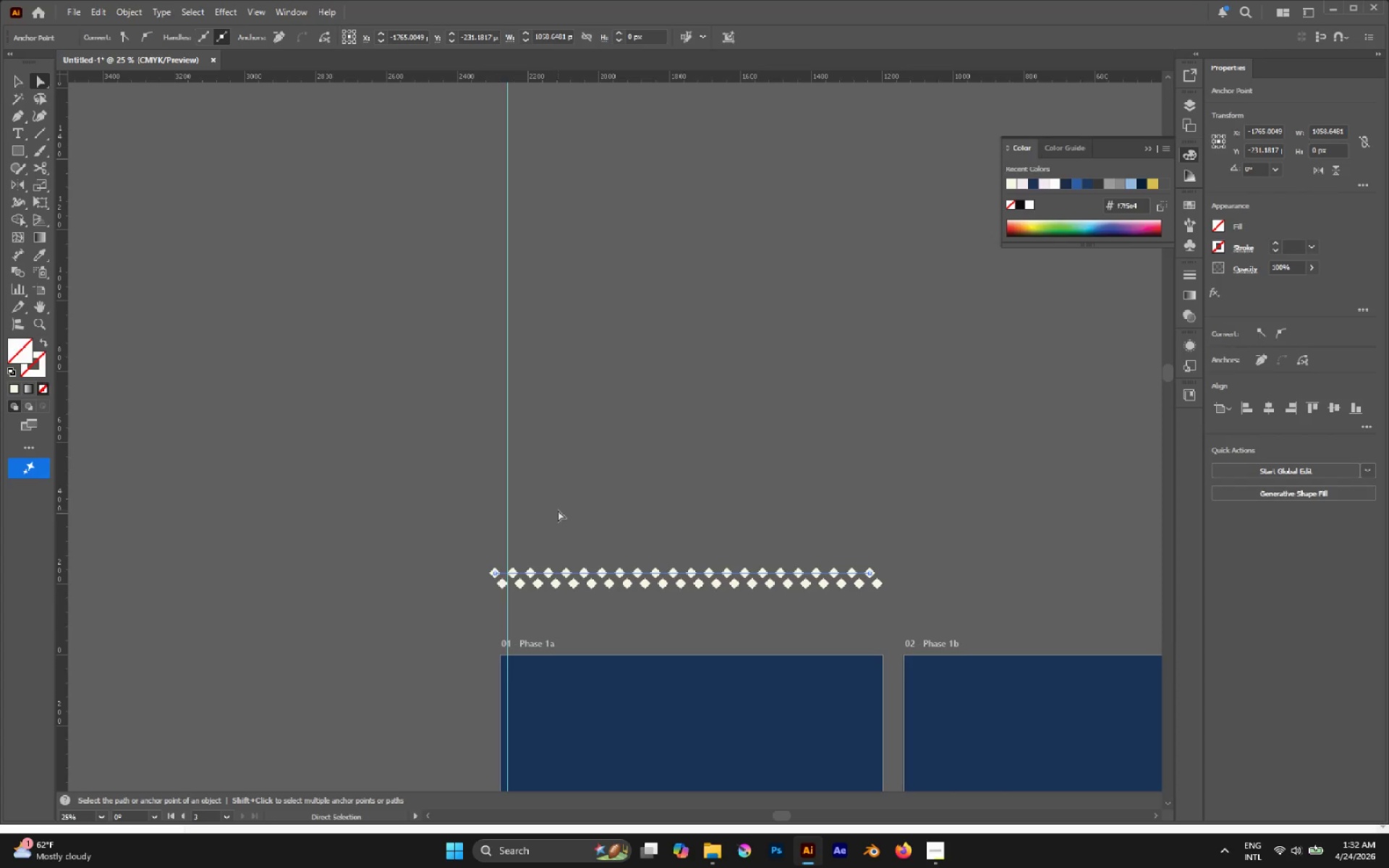 
hold_key(key=AltLeft, duration=0.42)
 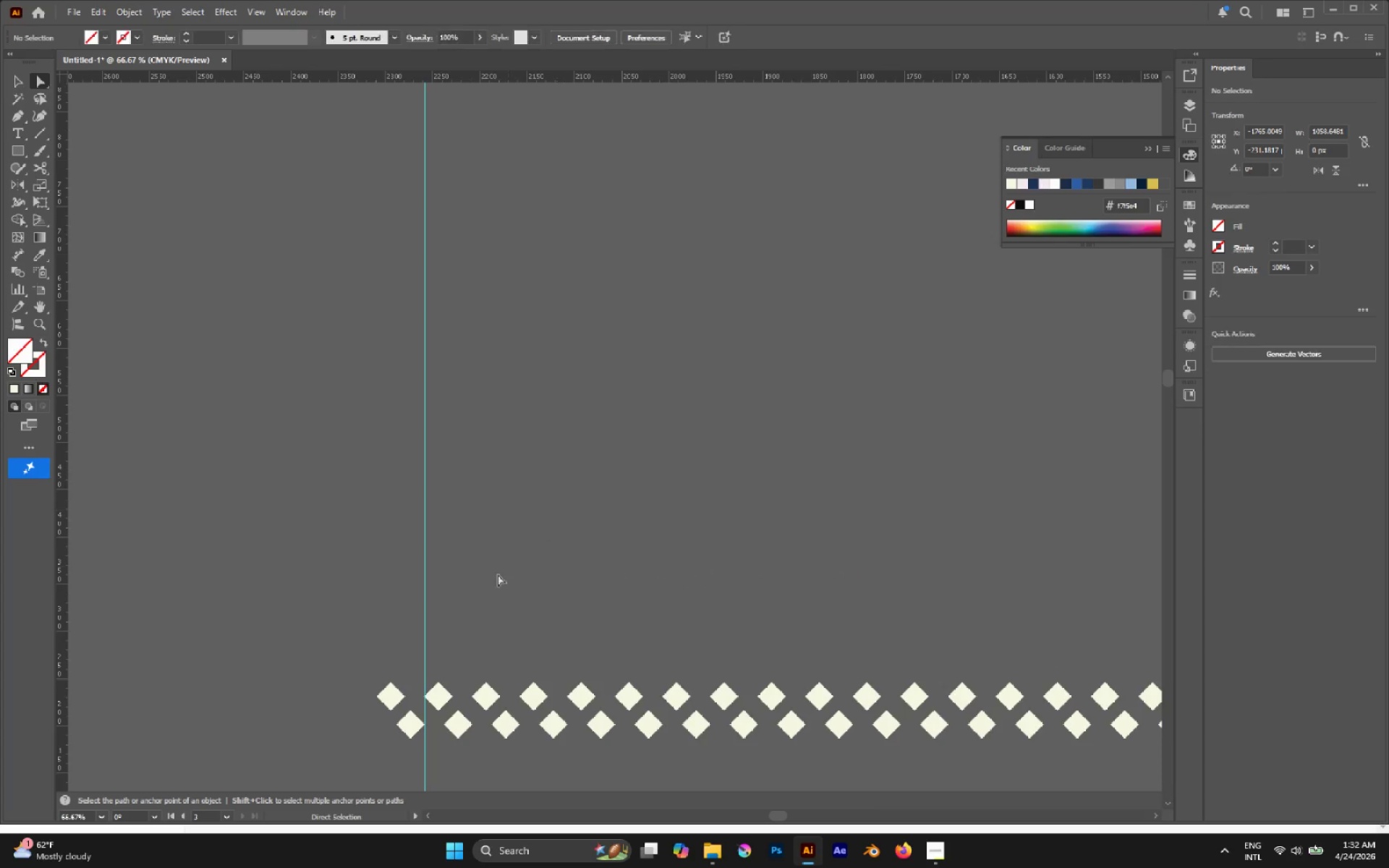 
left_click([556, 510])
 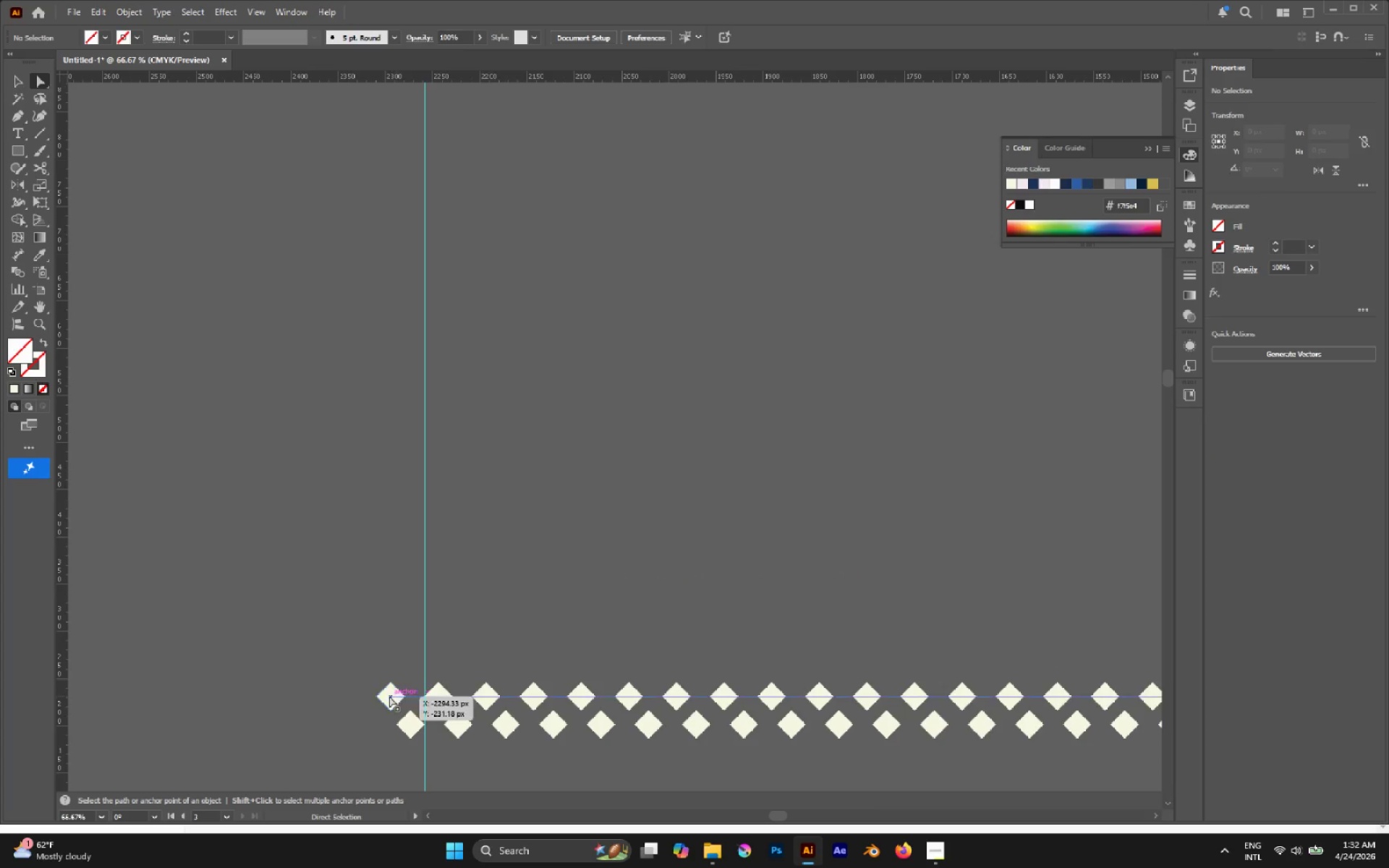 
scroll: coordinate [558, 510], scroll_direction: up, amount: 4.0
 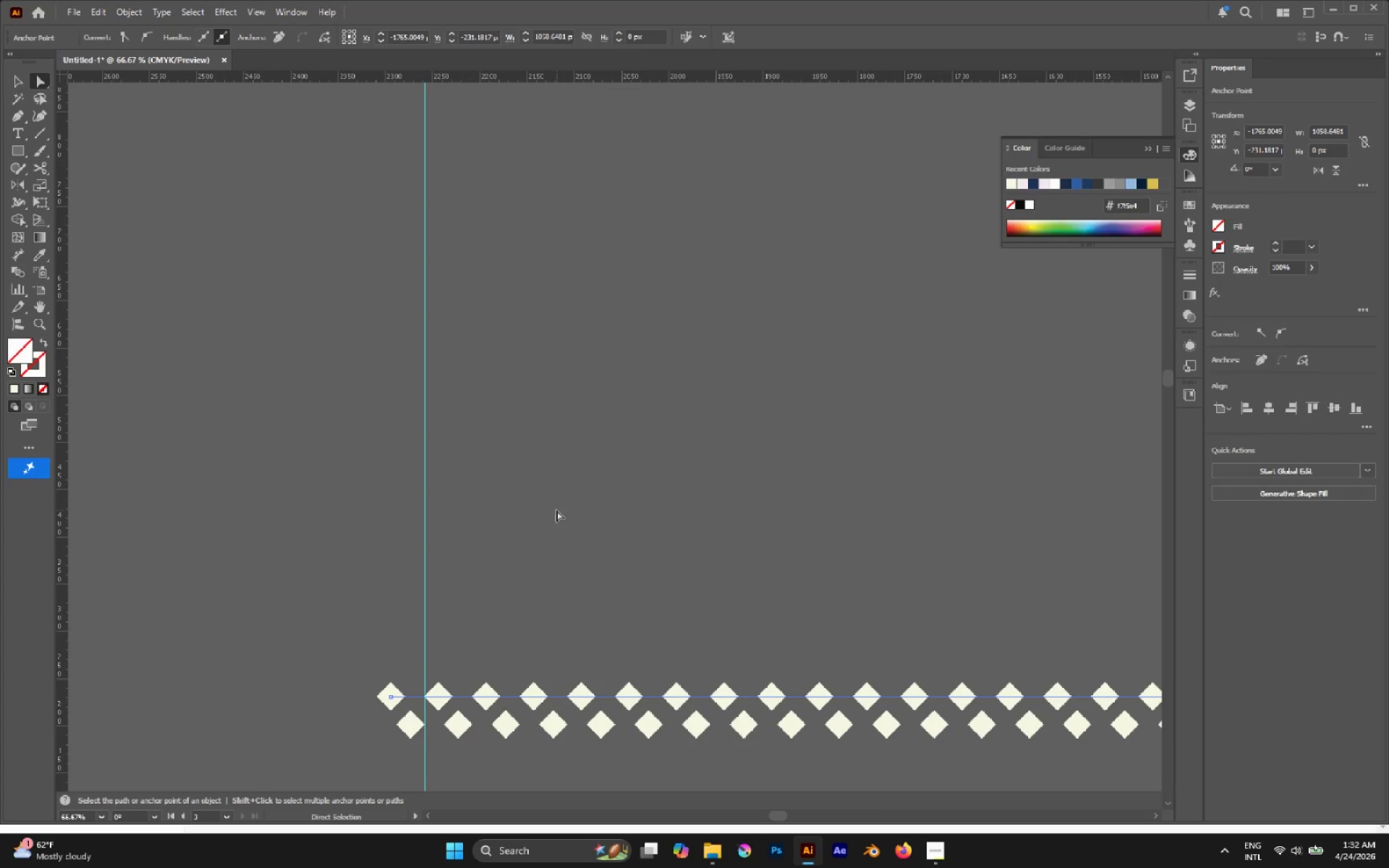 
hold_key(key=AltLeft, duration=0.95)
left_click([380, 696])
 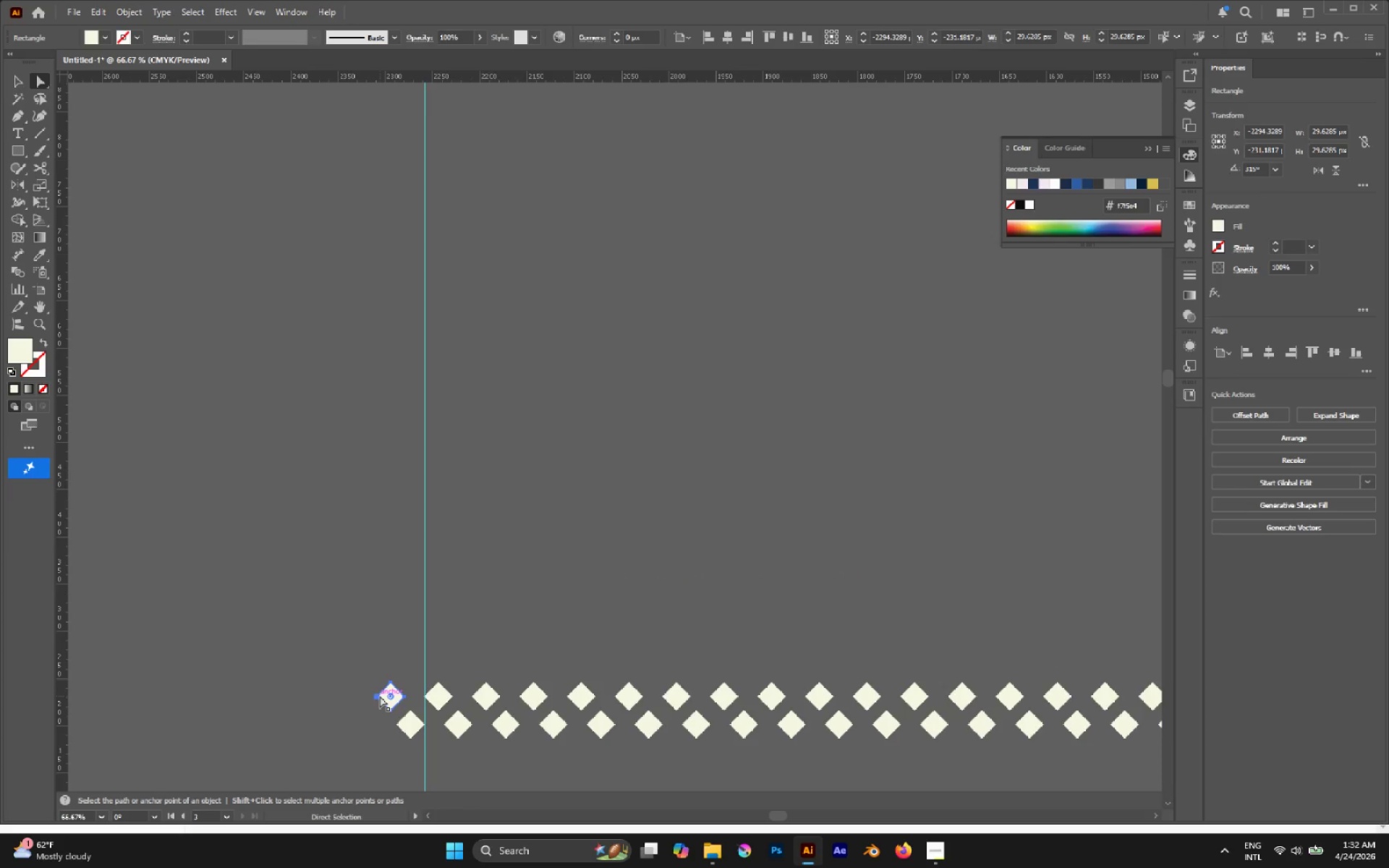 
left_click_drag(start_coordinate=[380, 696], to_coordinate=[424, 702])
 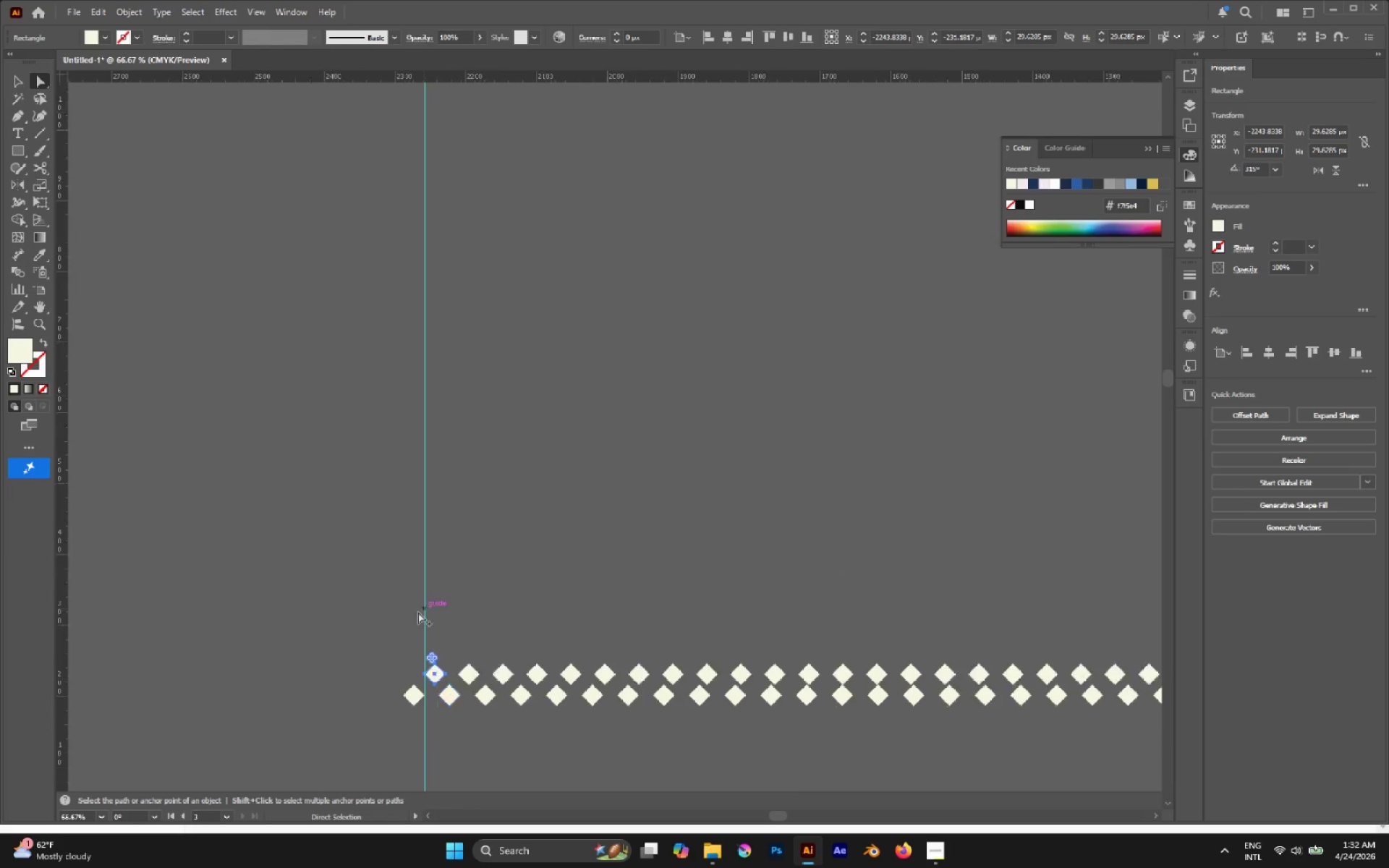 
hold_key(key=ShiftLeft, duration=1.33)
 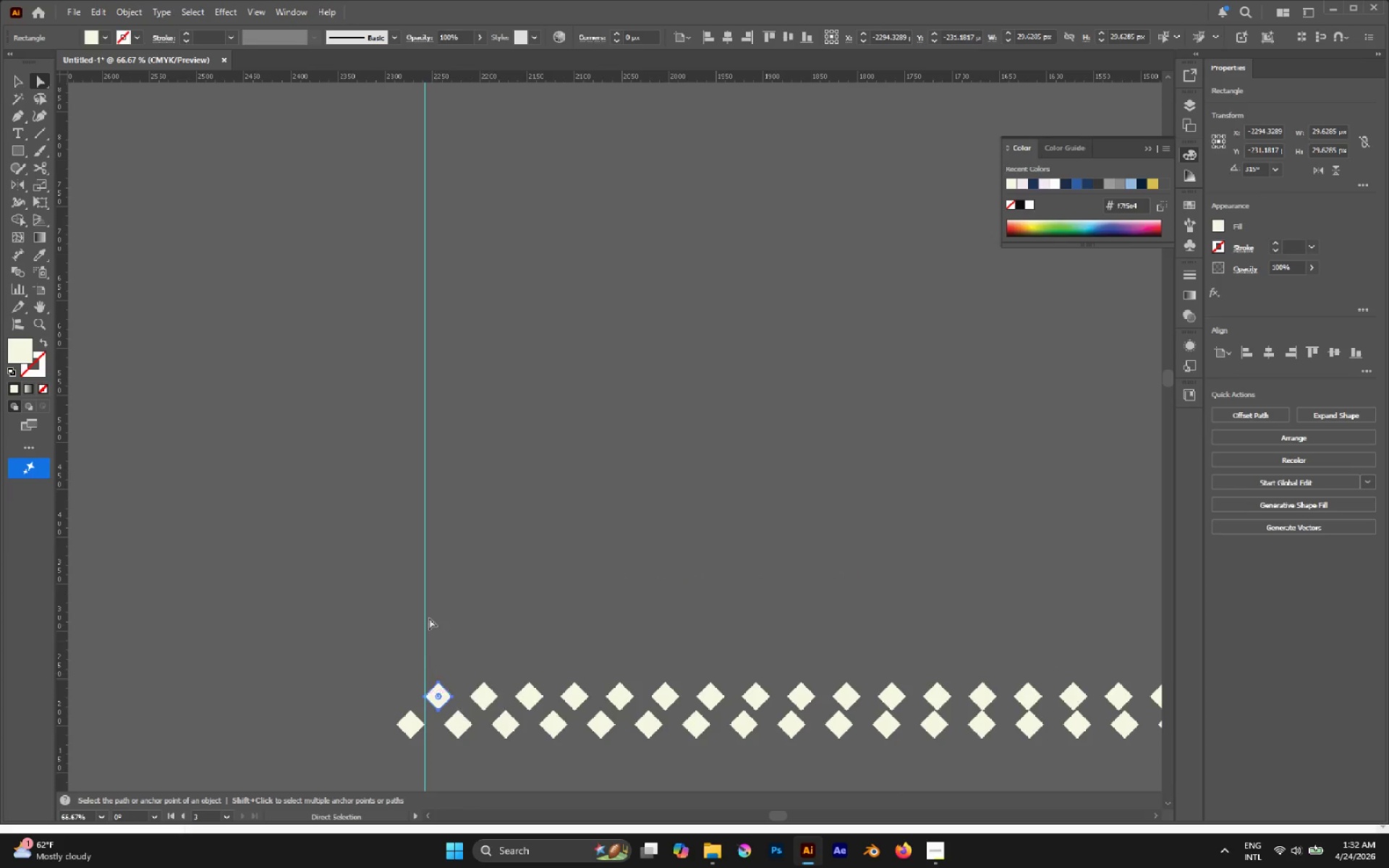 
hold_key(key=AltLeft, duration=0.53)
scroll: coordinate [417, 612], scroll_direction: down, amount: 4.0
 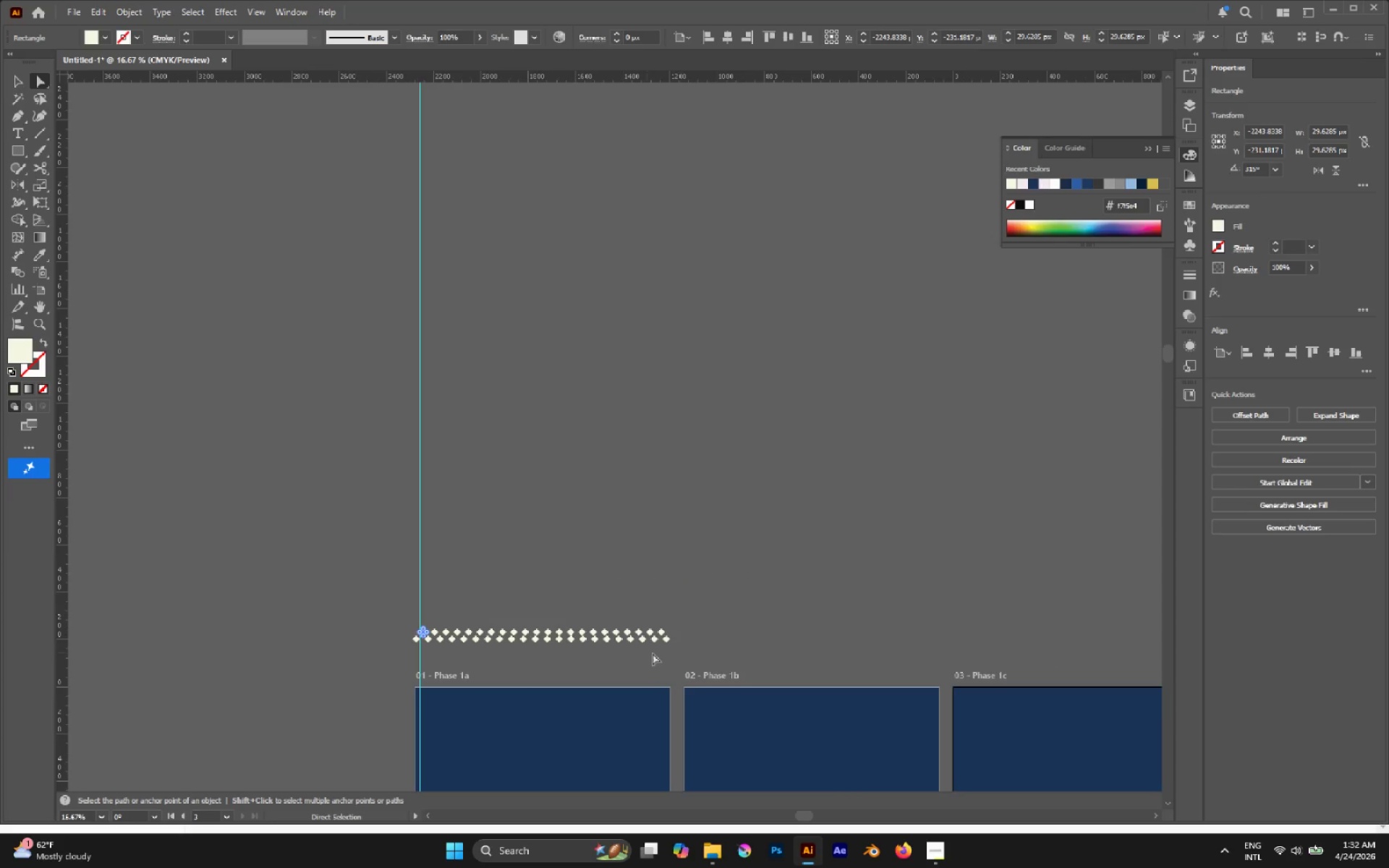 
left_click([514, 550])
 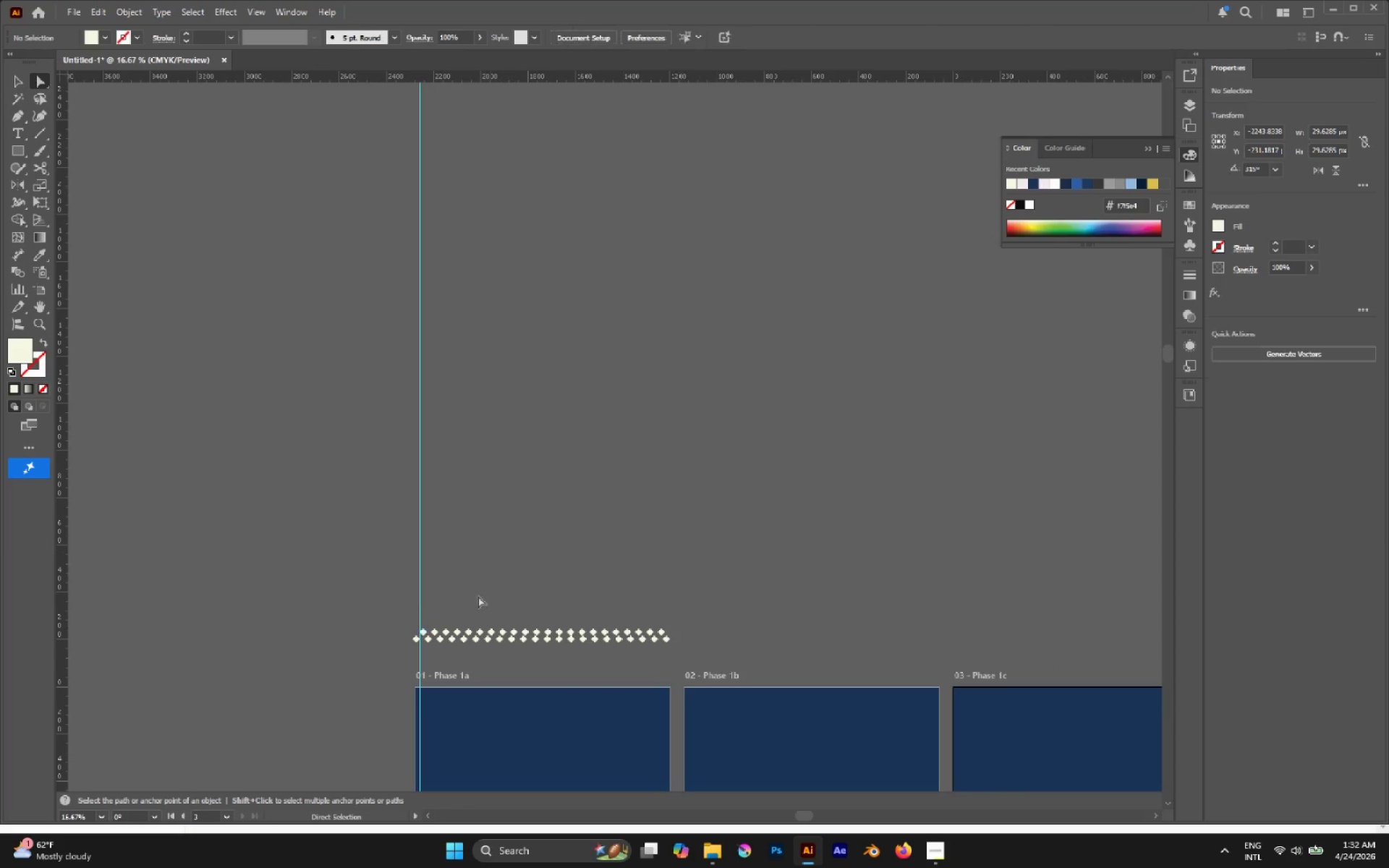 
hold_key(key=AltLeft, duration=0.52)
scroll: coordinate [445, 621], scroll_direction: up, amount: 1.0
 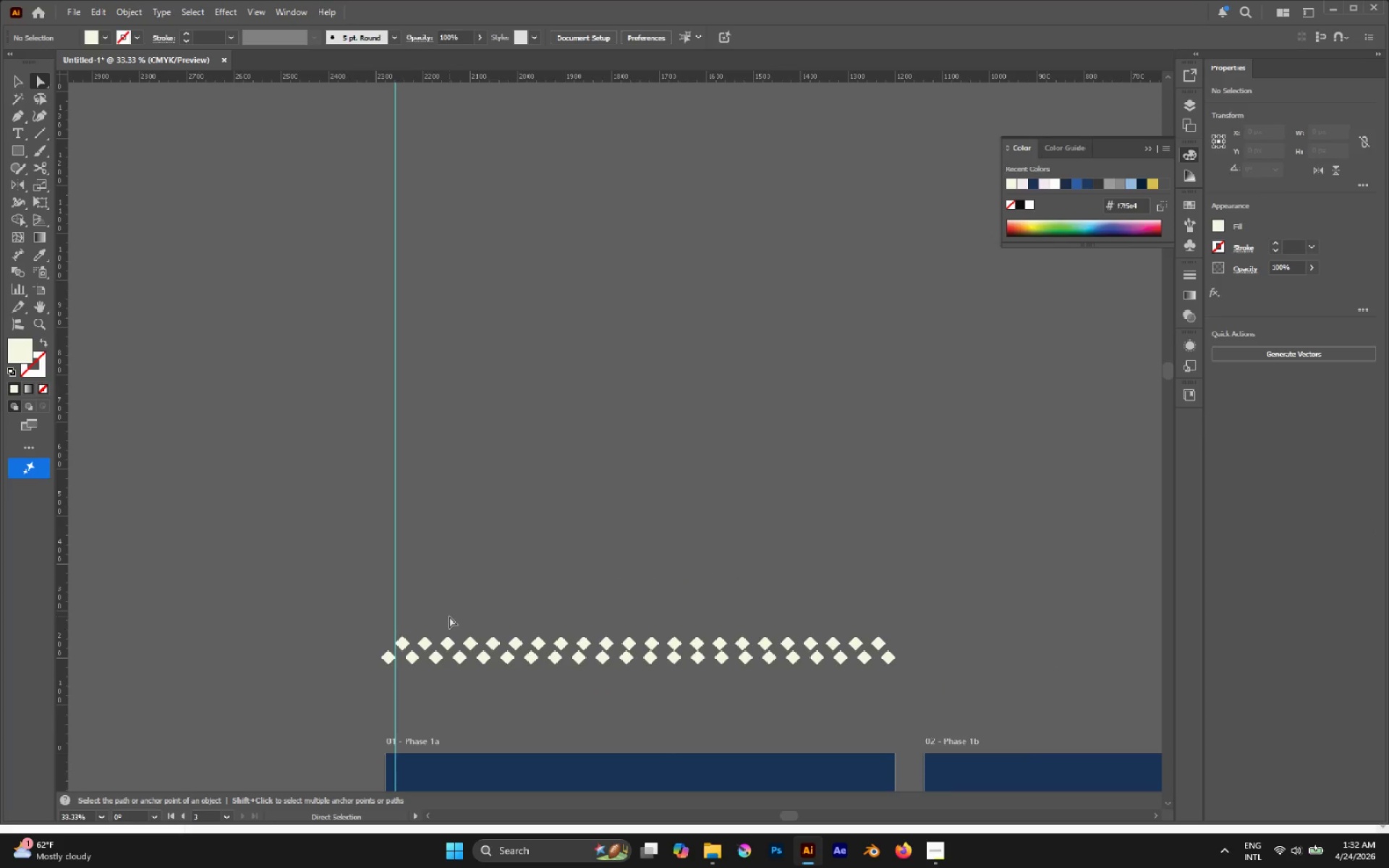 
key(V)
 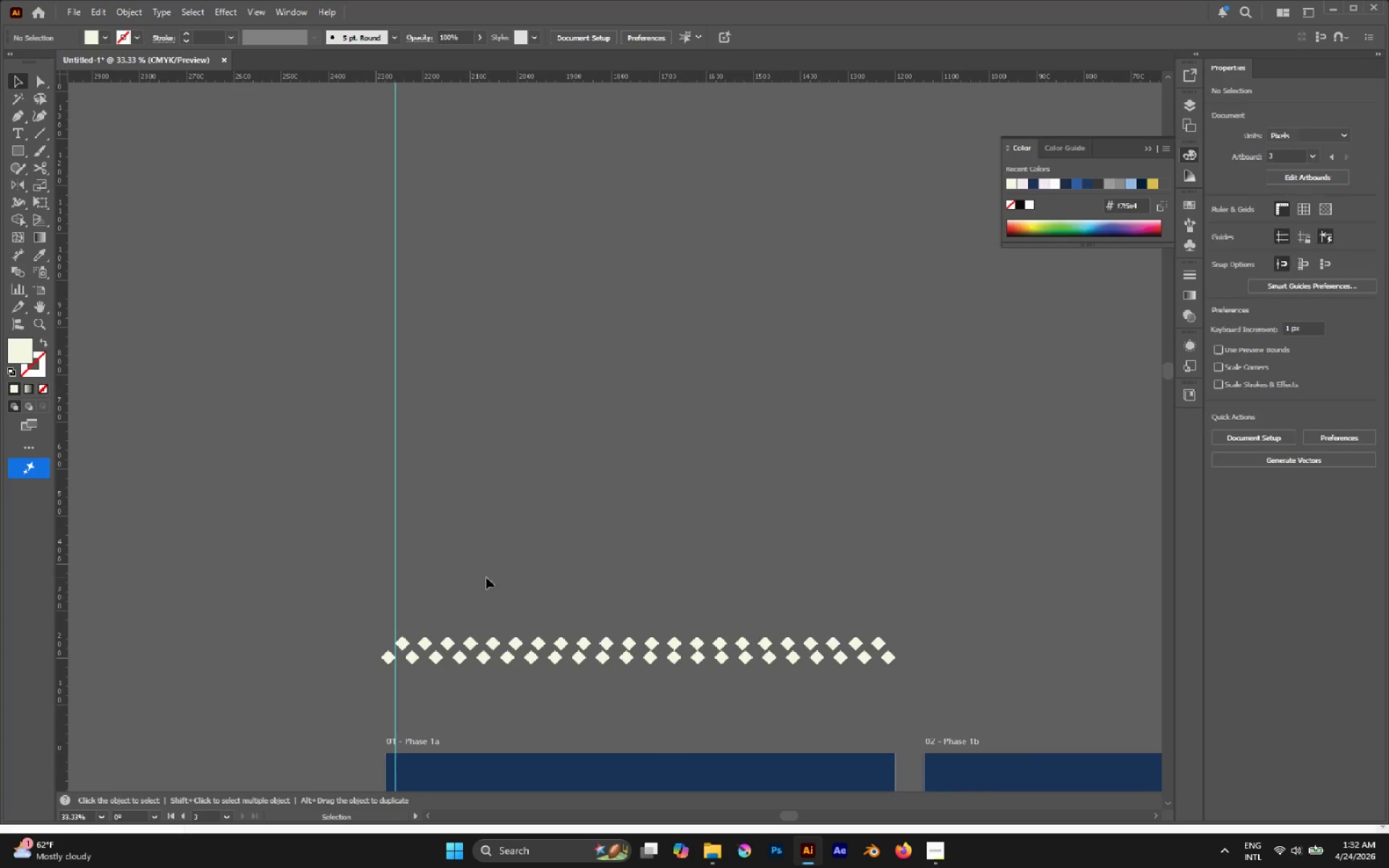 
left_click_drag(start_coordinate=[488, 577], to_coordinate=[543, 705])
 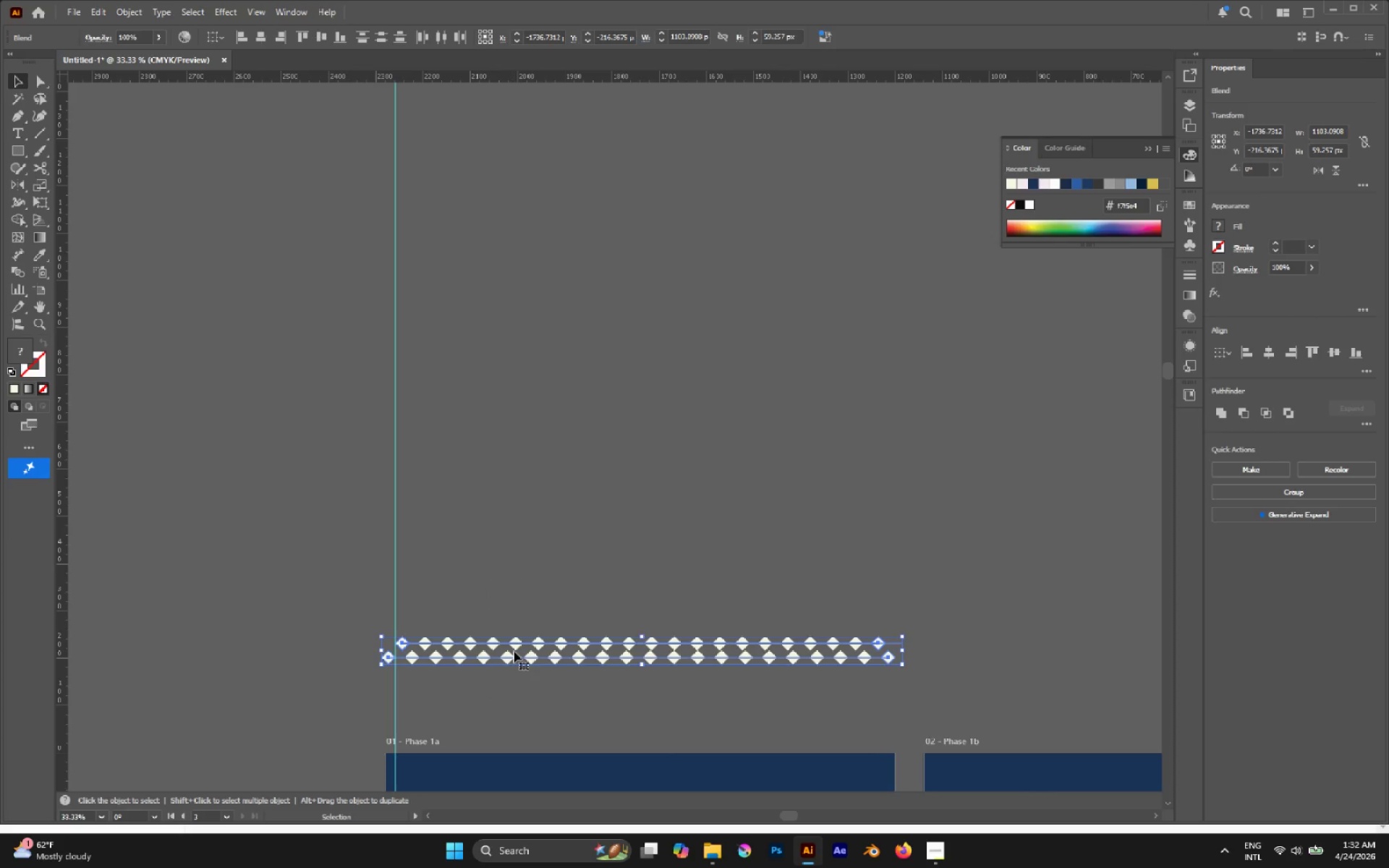 
left_click_drag(start_coordinate=[514, 645], to_coordinate=[514, 595])
 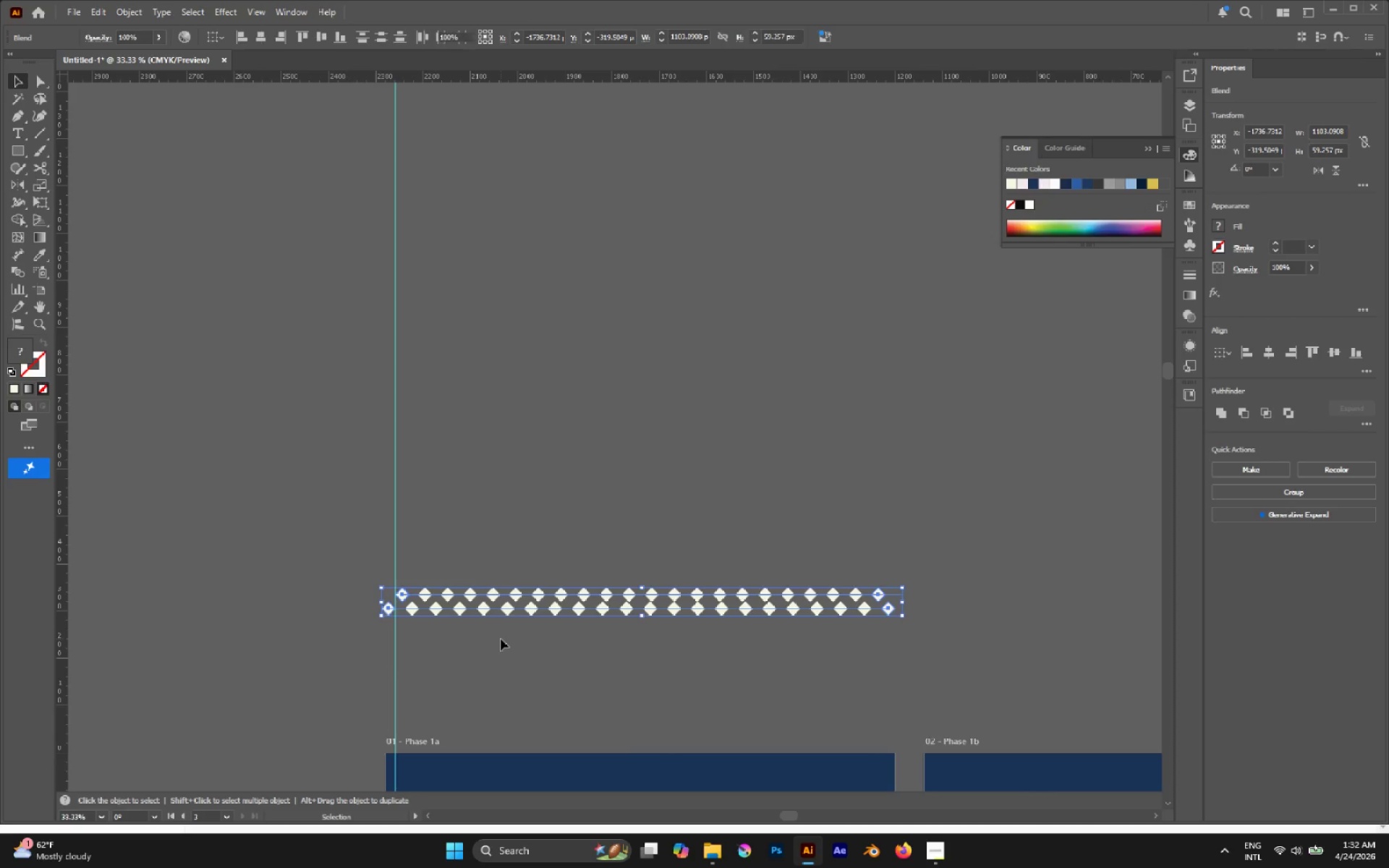 
hold_key(key=ShiftLeft, duration=0.75)
 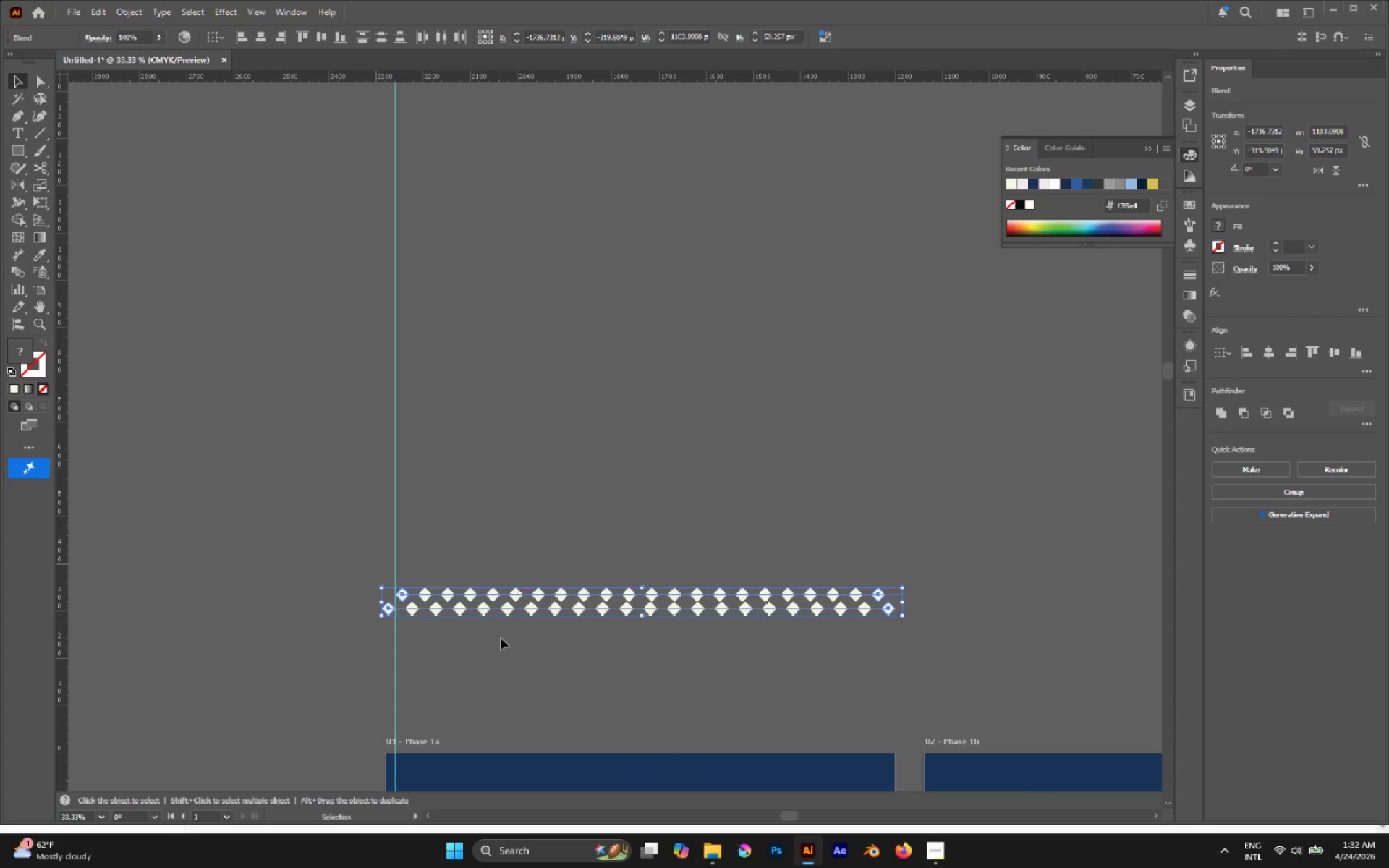 
left_click([501, 639])
 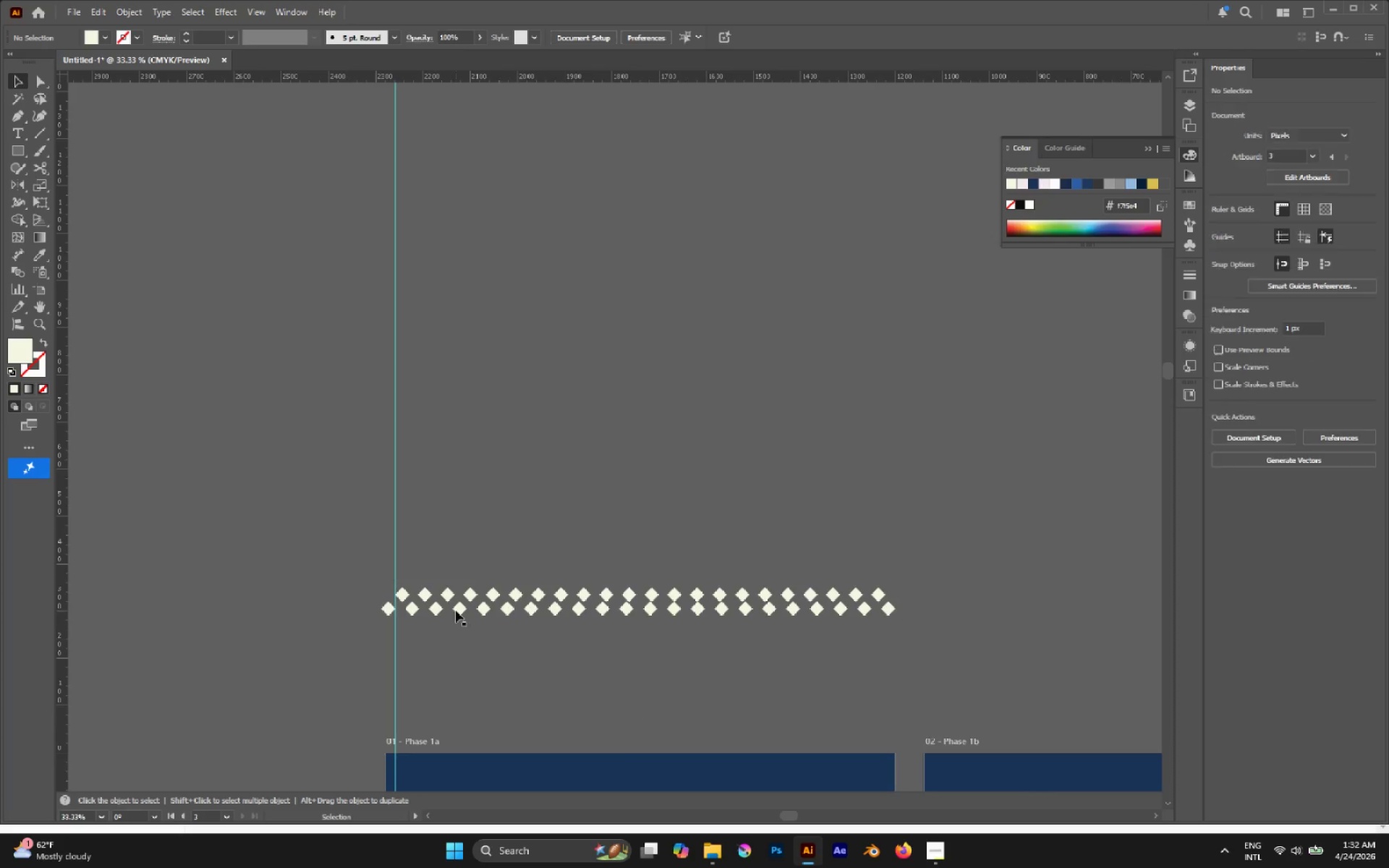 
hold_key(key=AltLeft, duration=0.38)
scroll: coordinate [446, 603], scroll_direction: up, amount: 2.0
 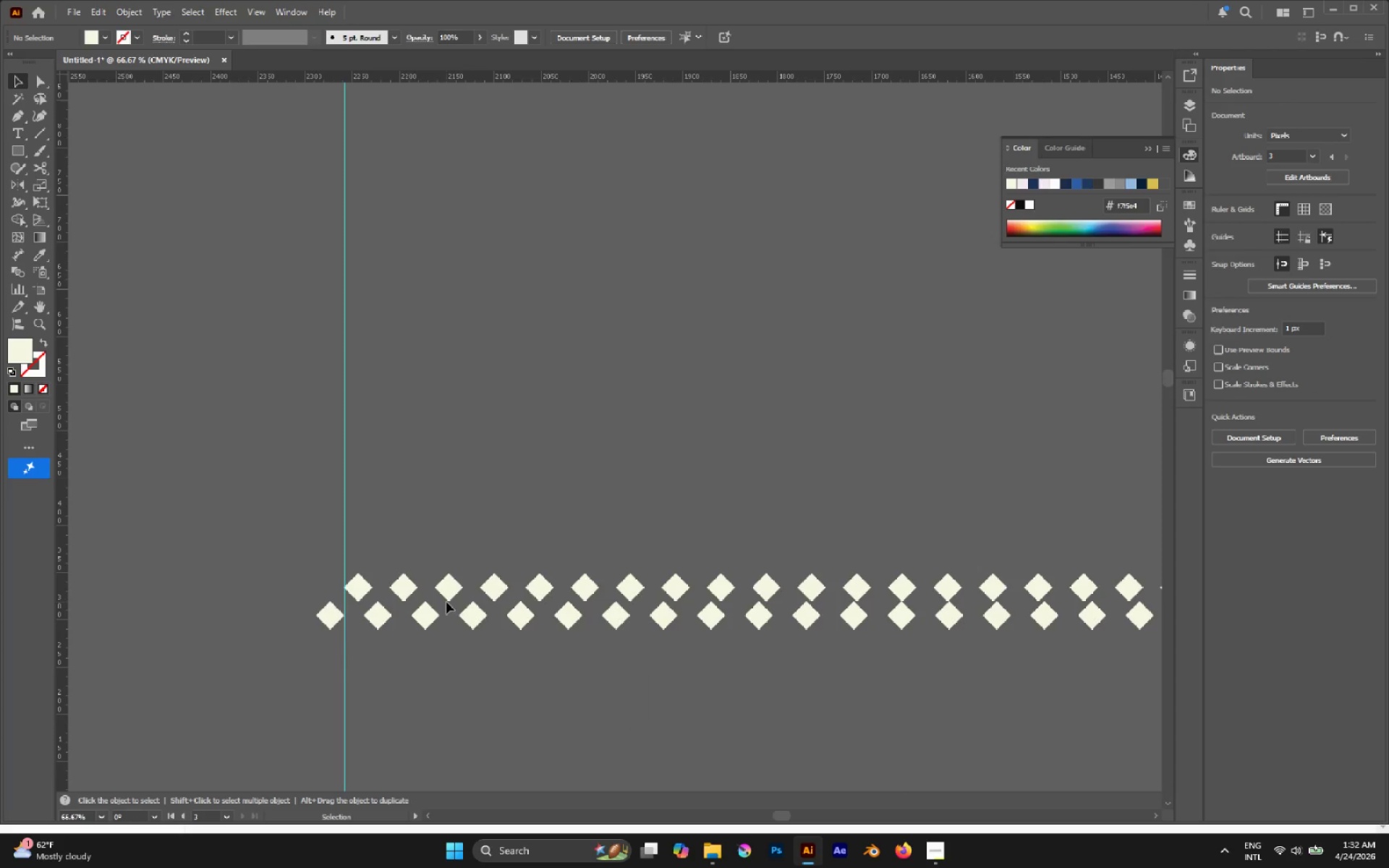 
left_click([497, 561])
 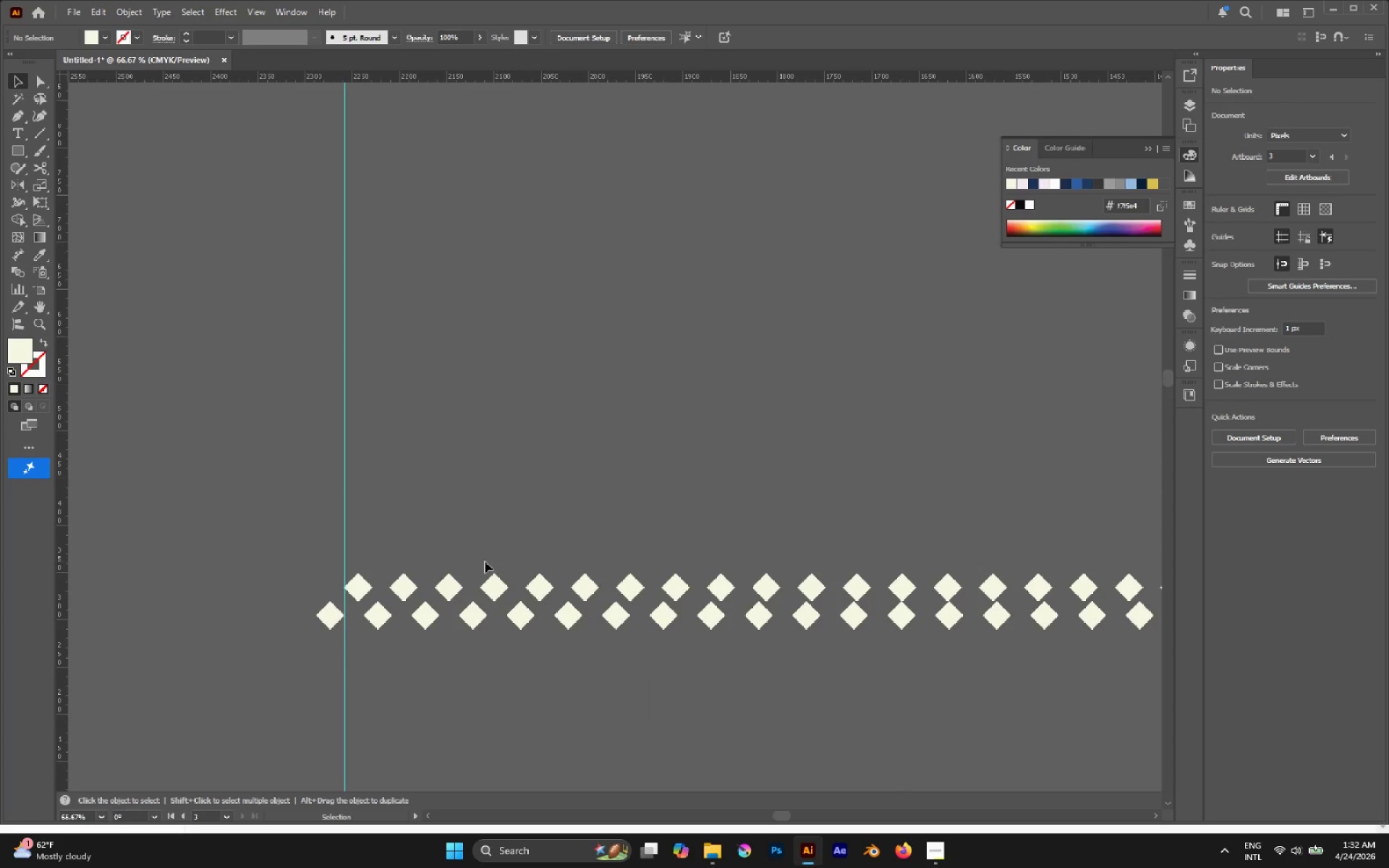 
hold_key(key=AltLeft, duration=0.67)
scroll: coordinate [436, 560], scroll_direction: down, amount: 2.0
 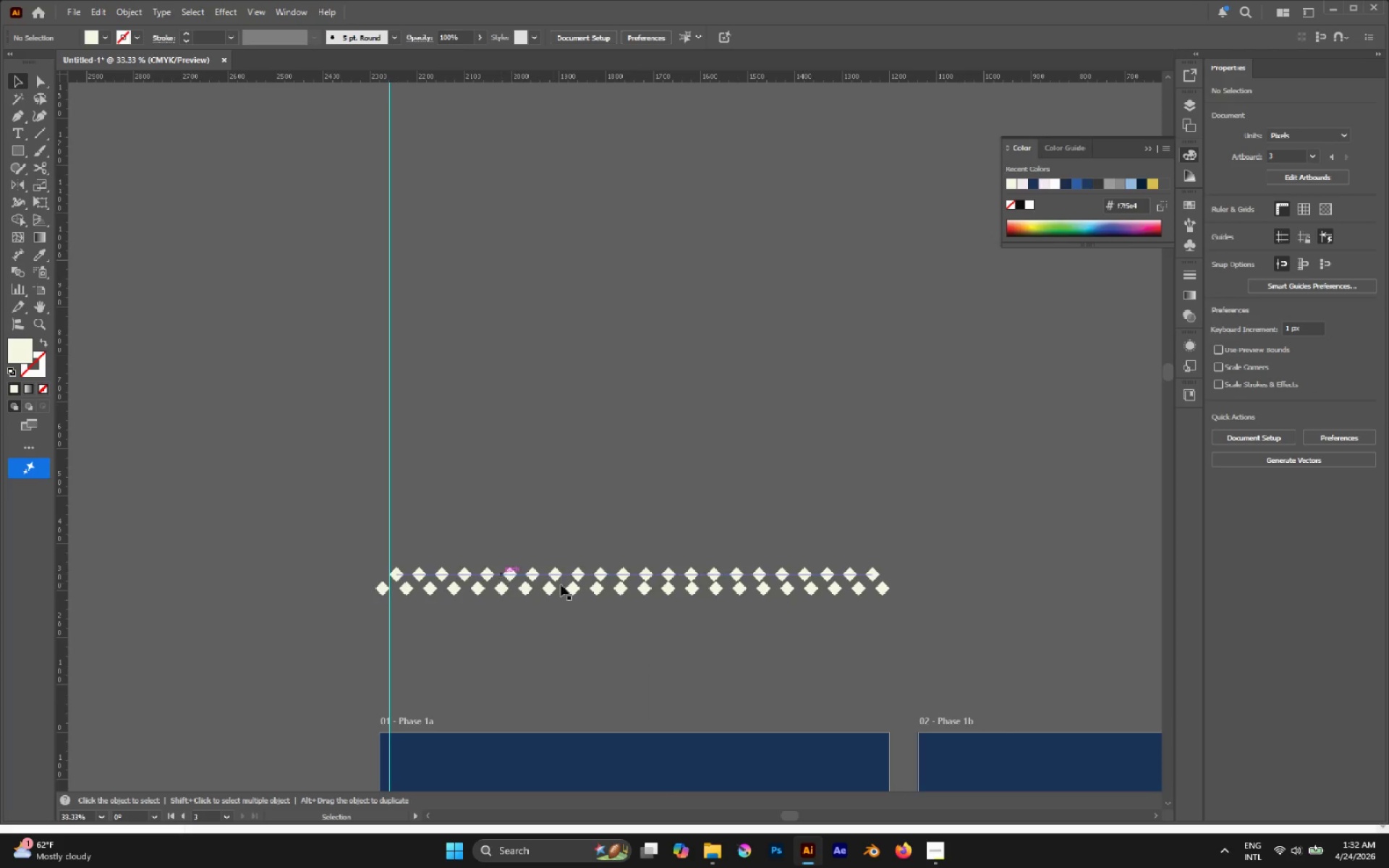 
hold_key(key=AltLeft, duration=0.56)
scroll: coordinate [638, 595], scroll_direction: up, amount: 2.0
 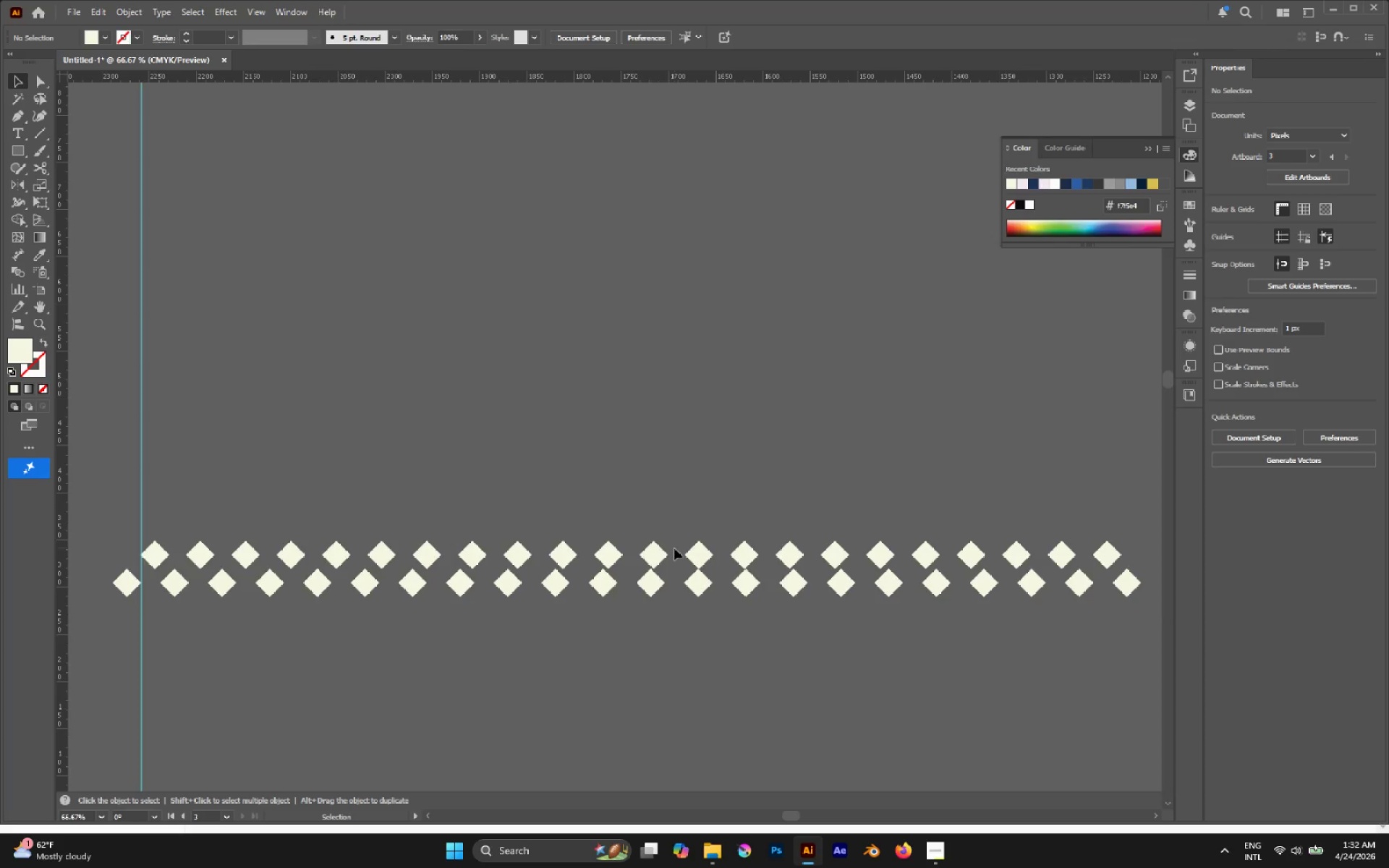 
left_click([662, 556])
 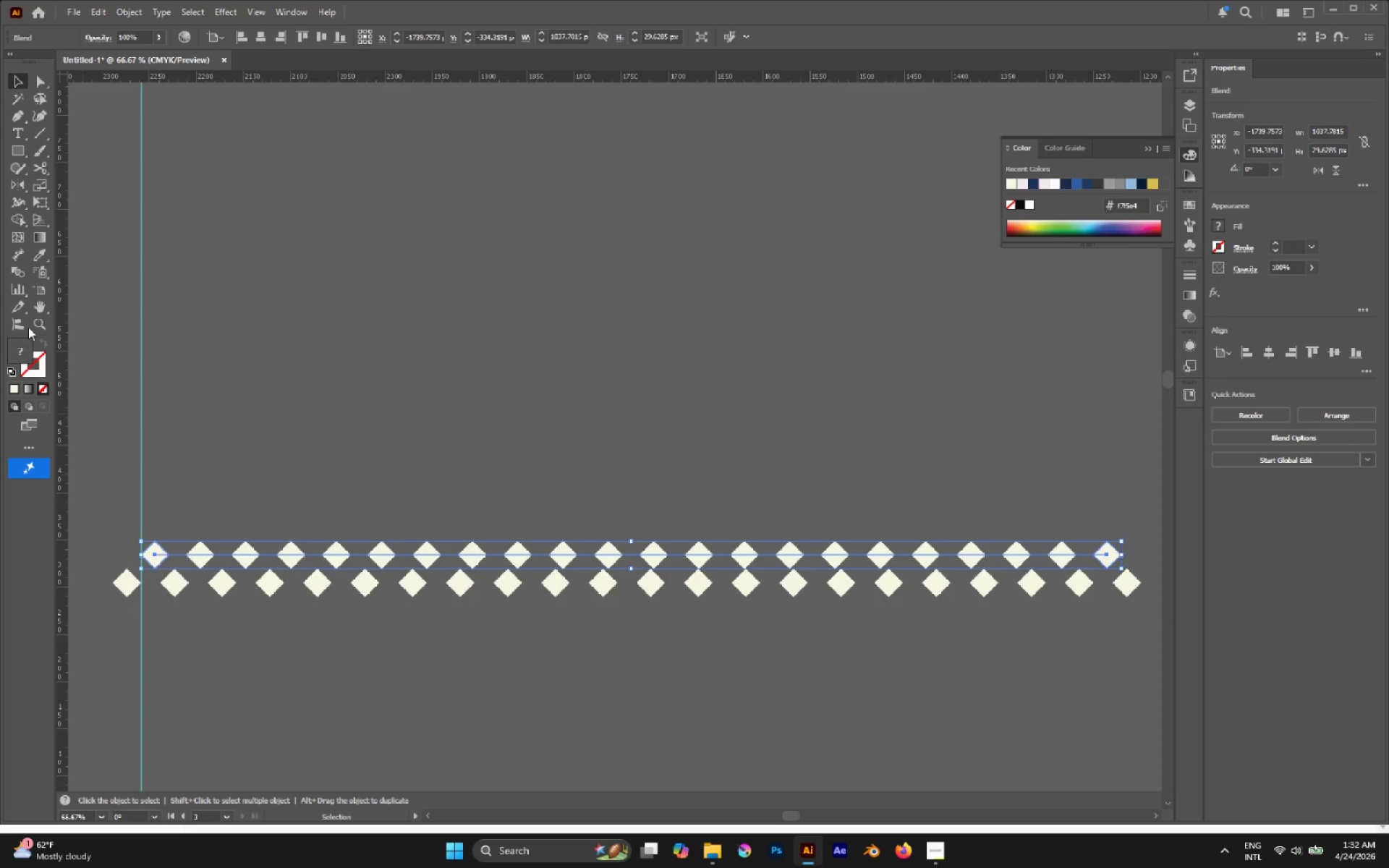 
left_click([28, 297])
 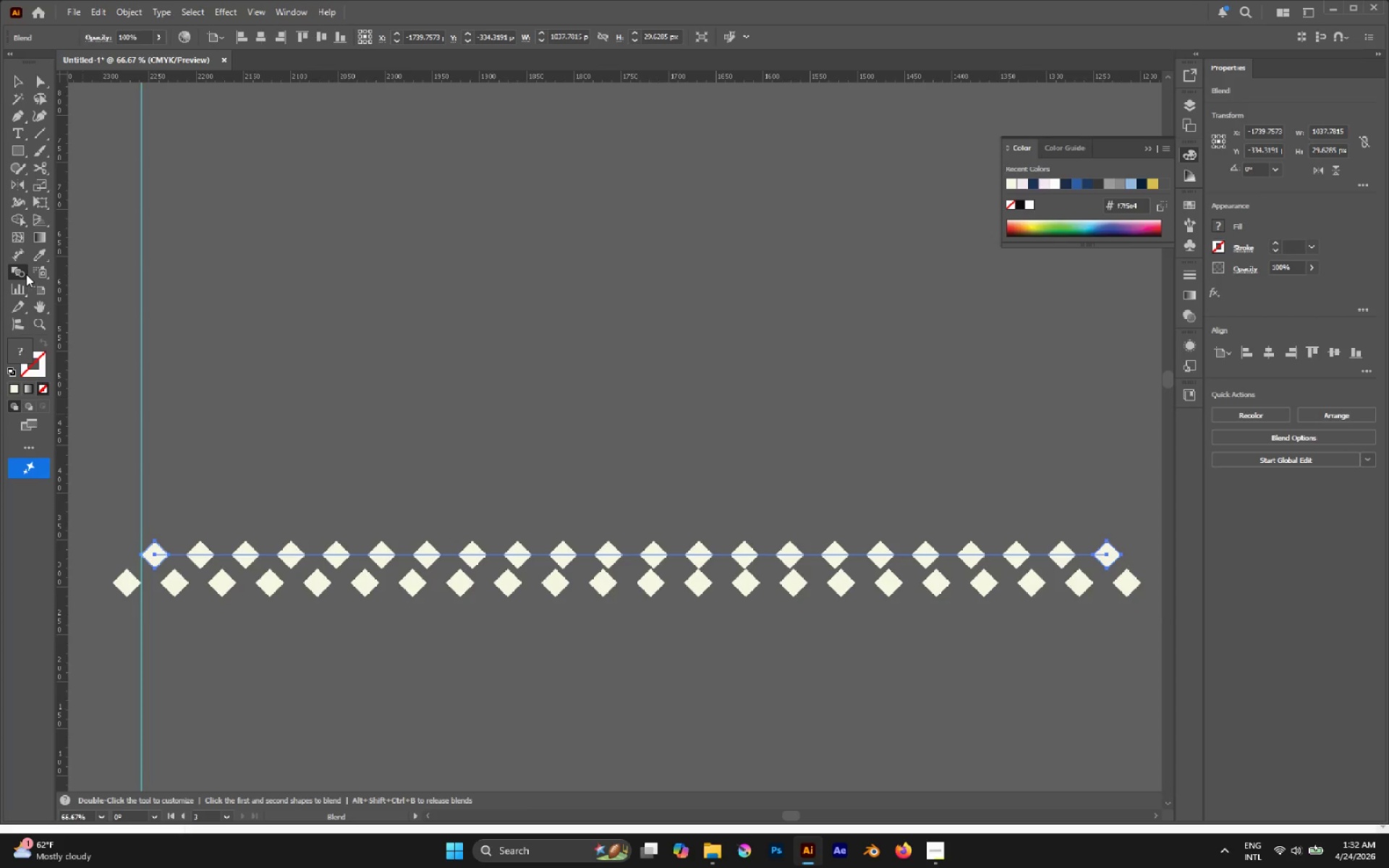 
double_click([26, 274])
 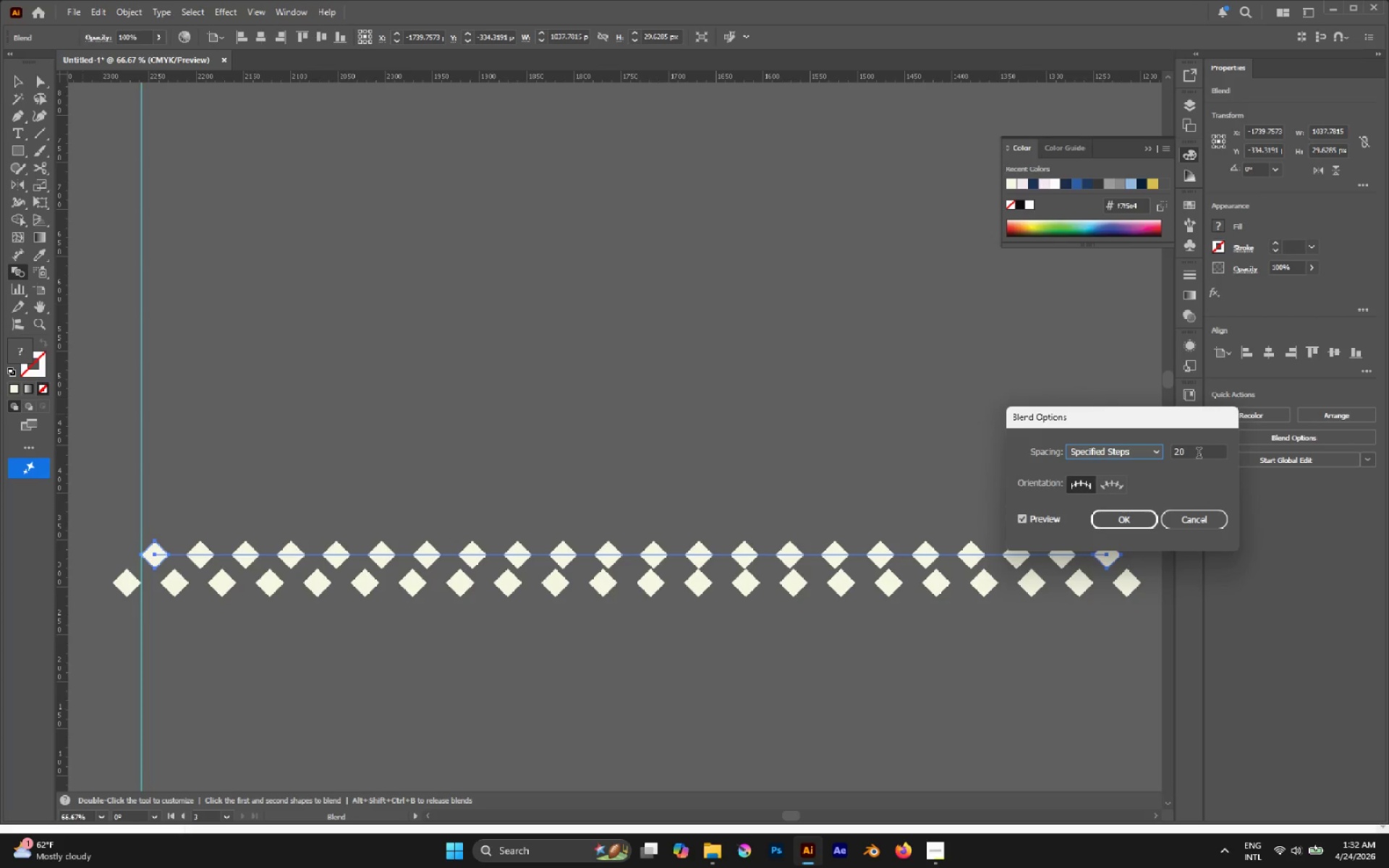 
left_click([1196, 448])
 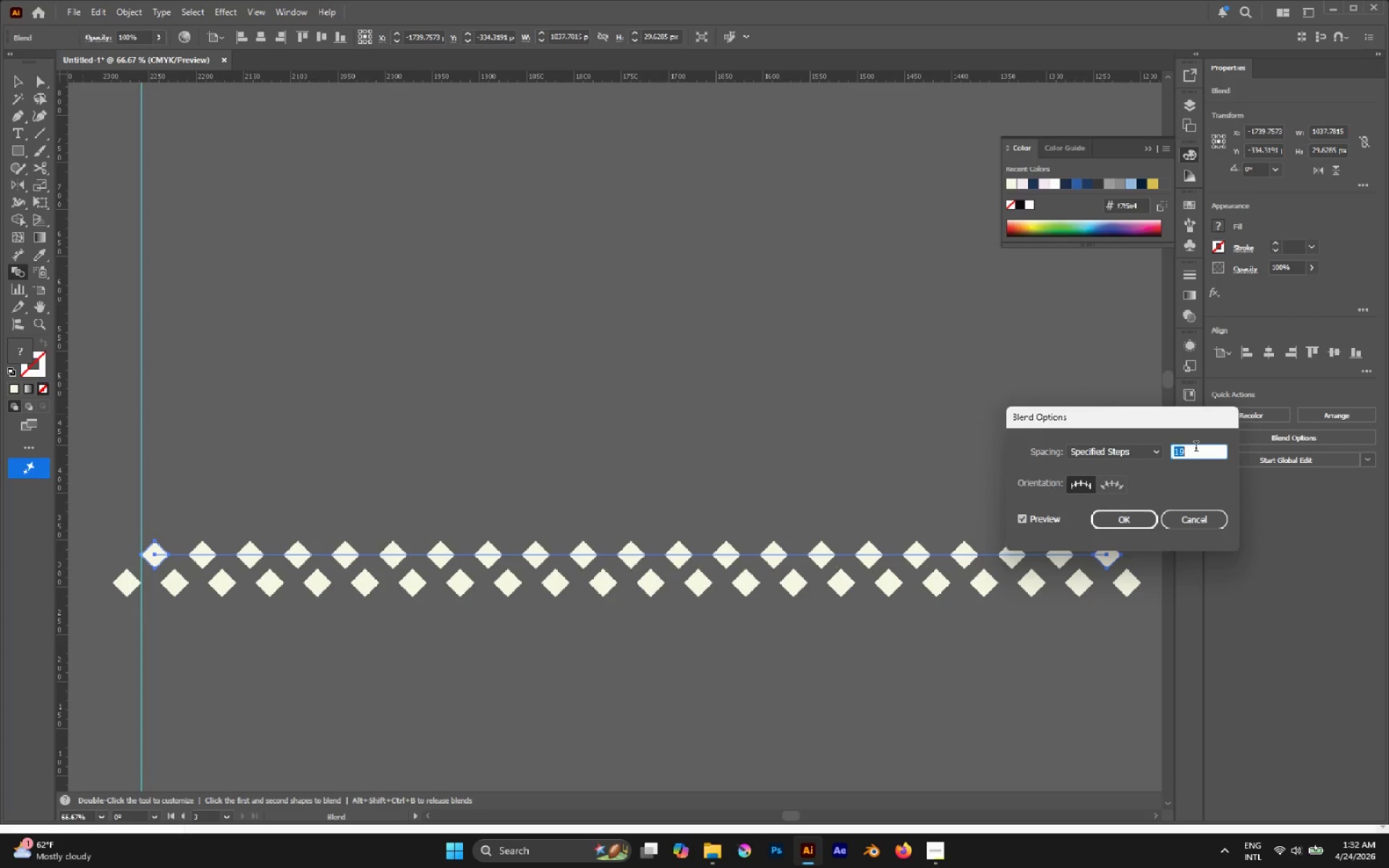 
scroll: coordinate [1196, 448], scroll_direction: down, amount: 1.0
 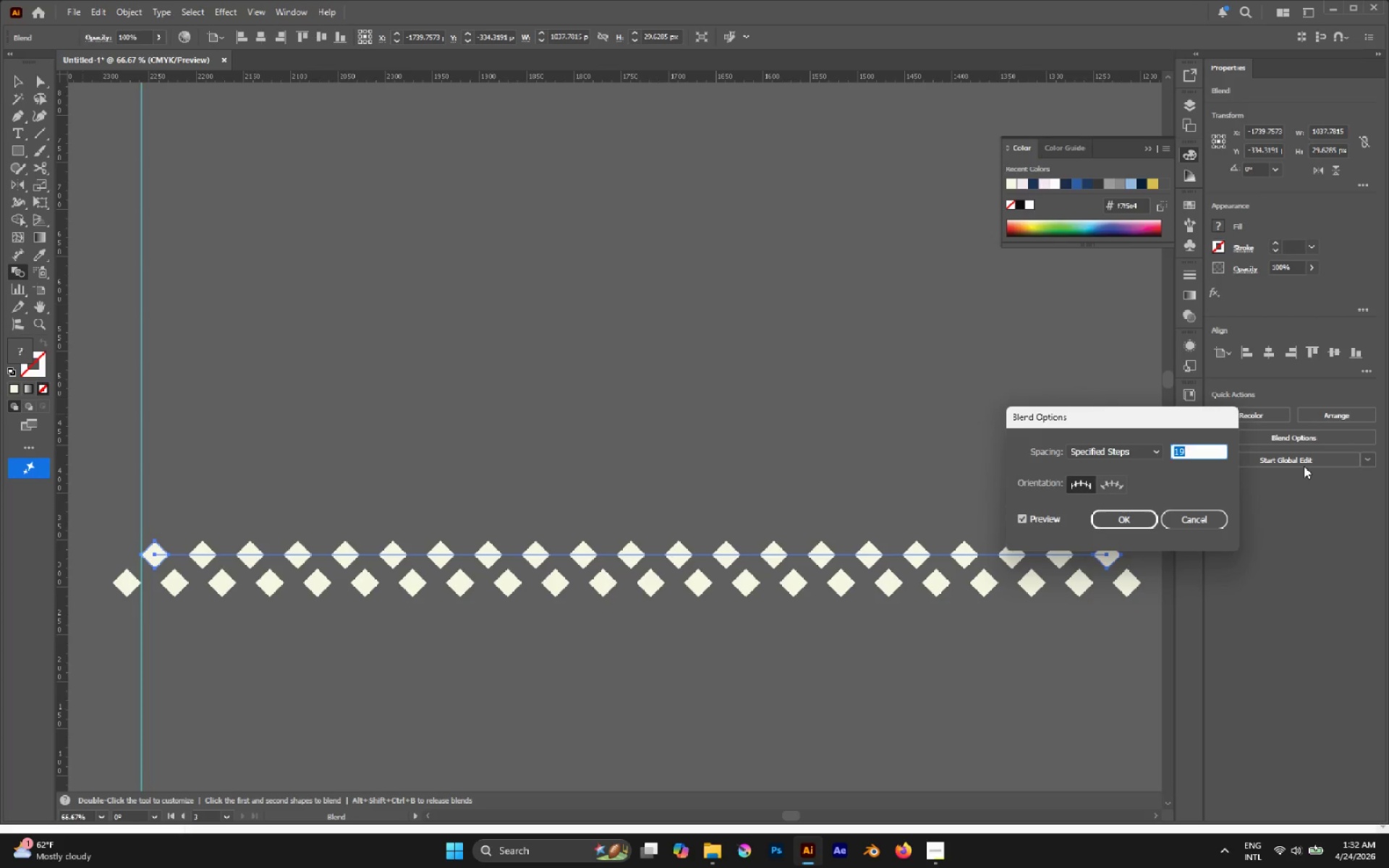 
left_click([1140, 519])
 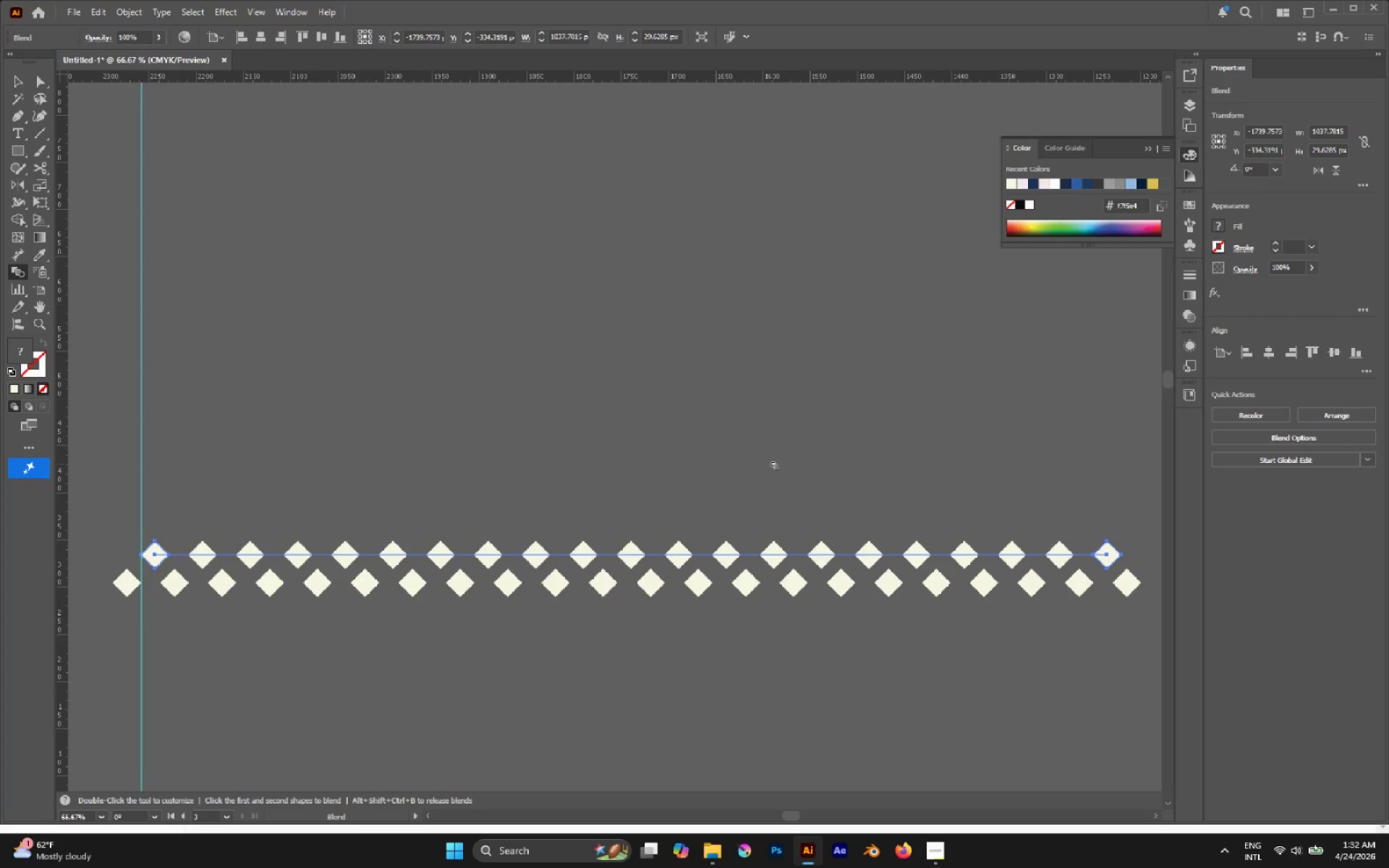 
key(V)
 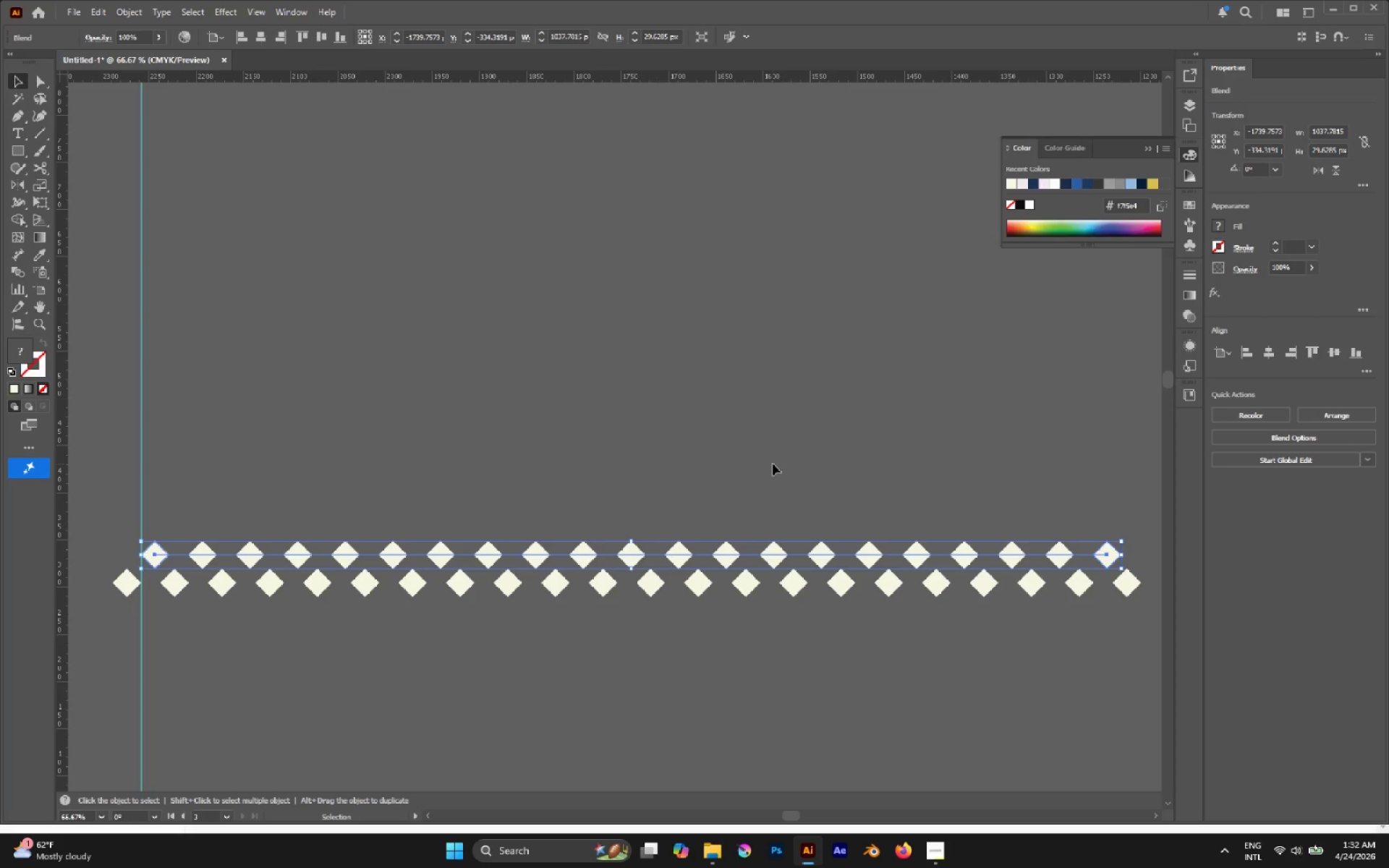 
left_click([773, 464])
 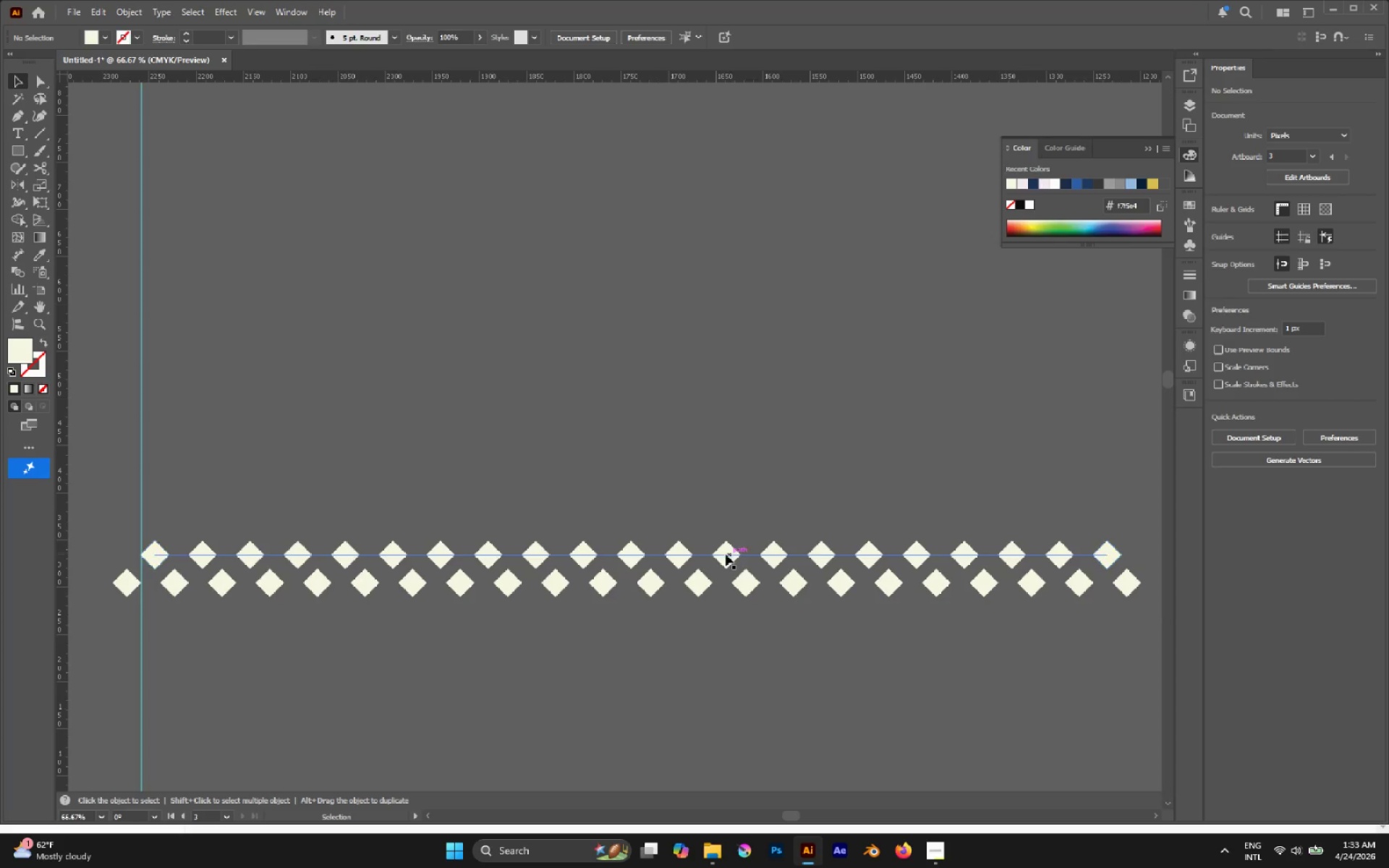 
left_click_drag(start_coordinate=[559, 467], to_coordinate=[650, 647])
 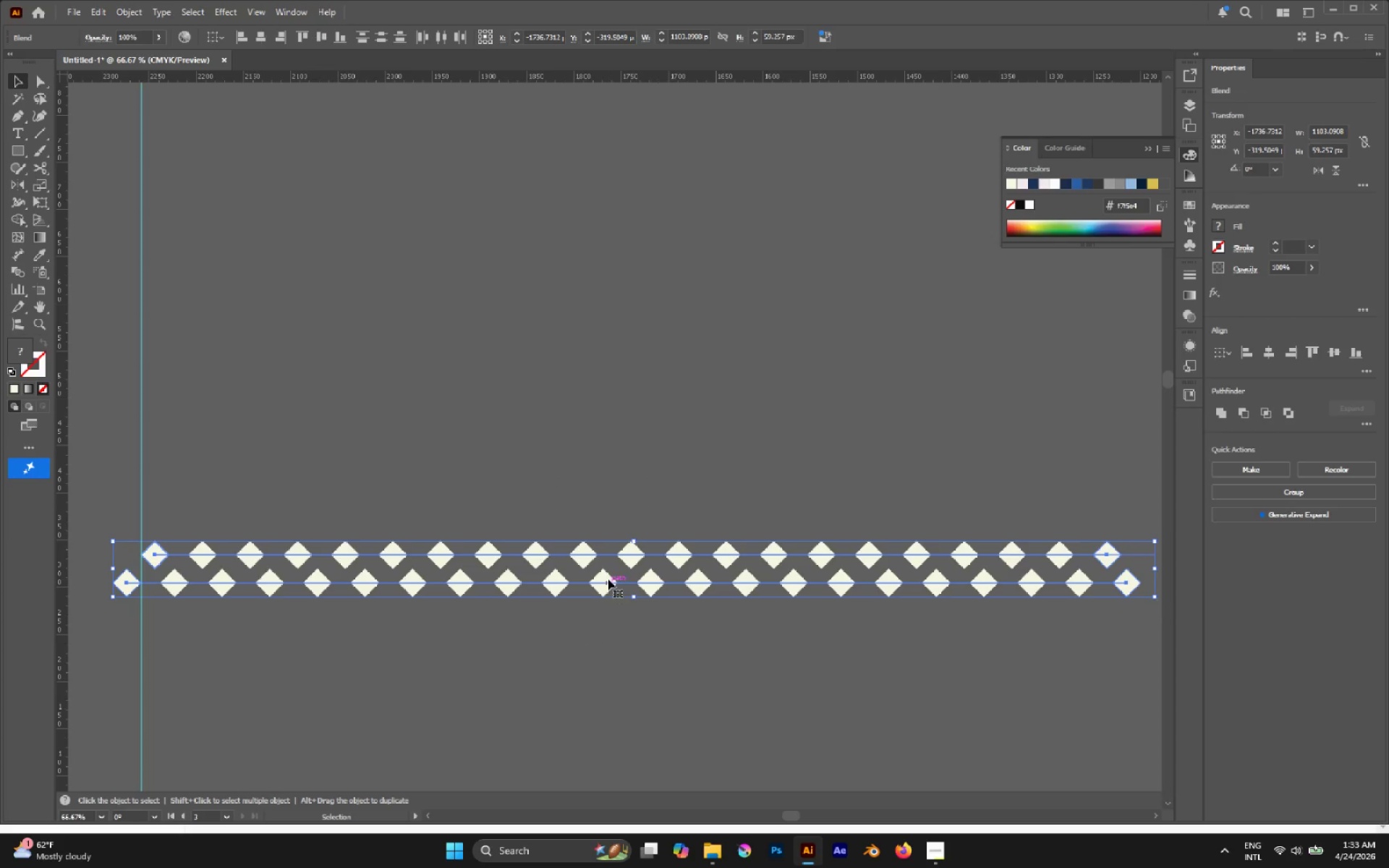 
hold_key(key=AltLeft, duration=3.95)
left_click_drag(start_coordinate=[590, 553], to_coordinate=[590, 503])
 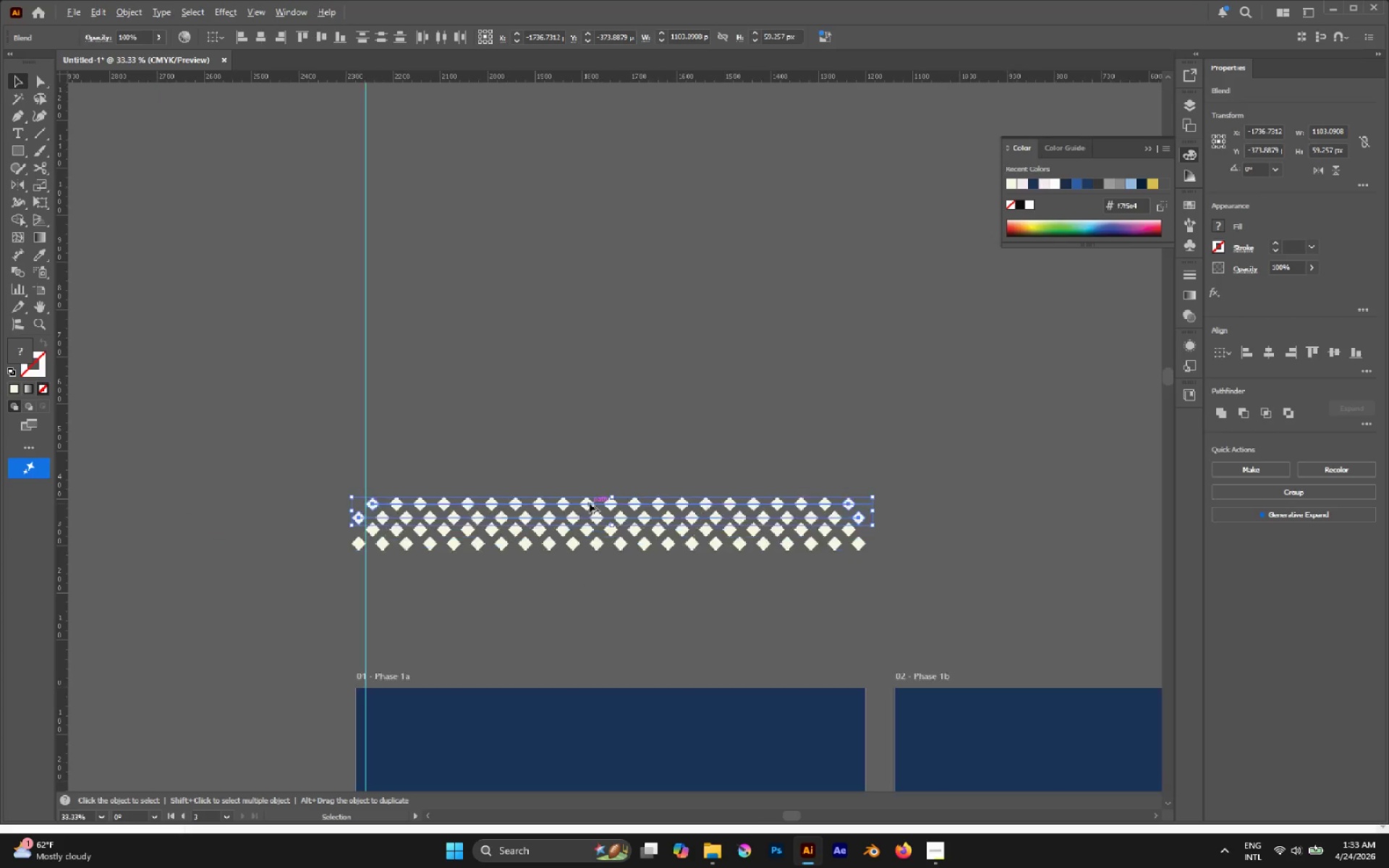 
hold_key(key=ShiftLeft, duration=3.28)
 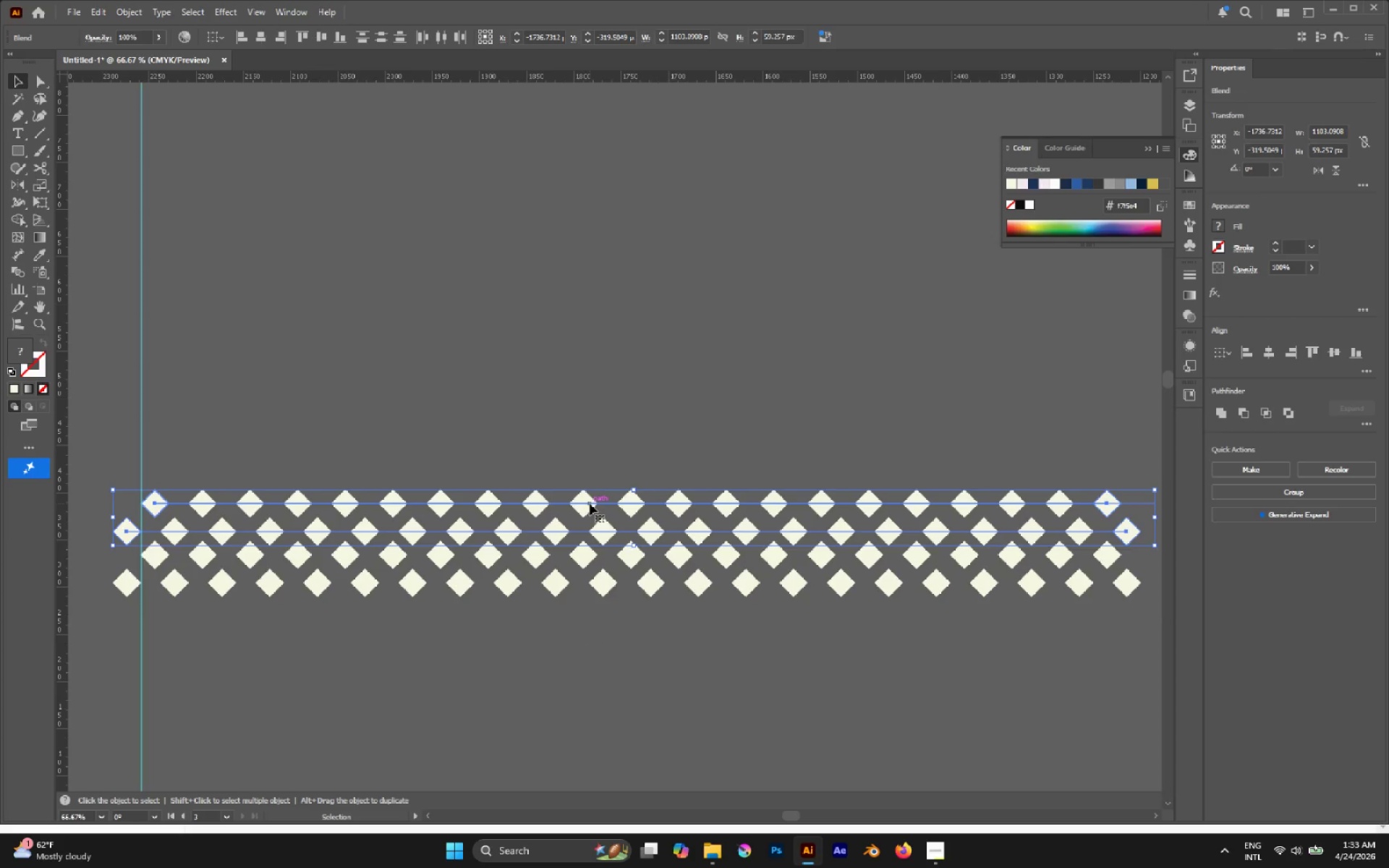 
hold_key(key=AltLeft, duration=0.48)
scroll: coordinate [590, 503], scroll_direction: down, amount: 2.0
 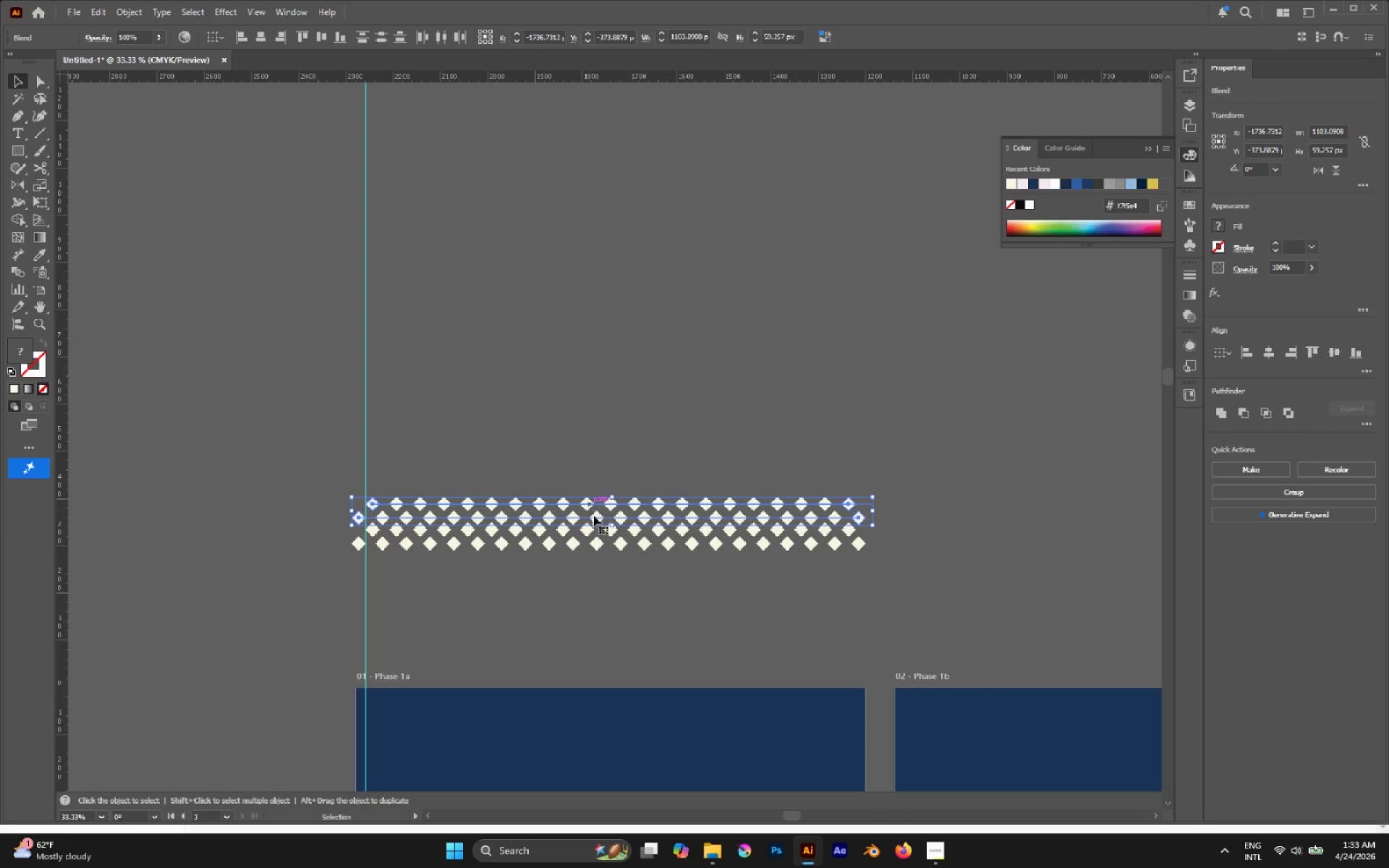 
key(Control+D)
 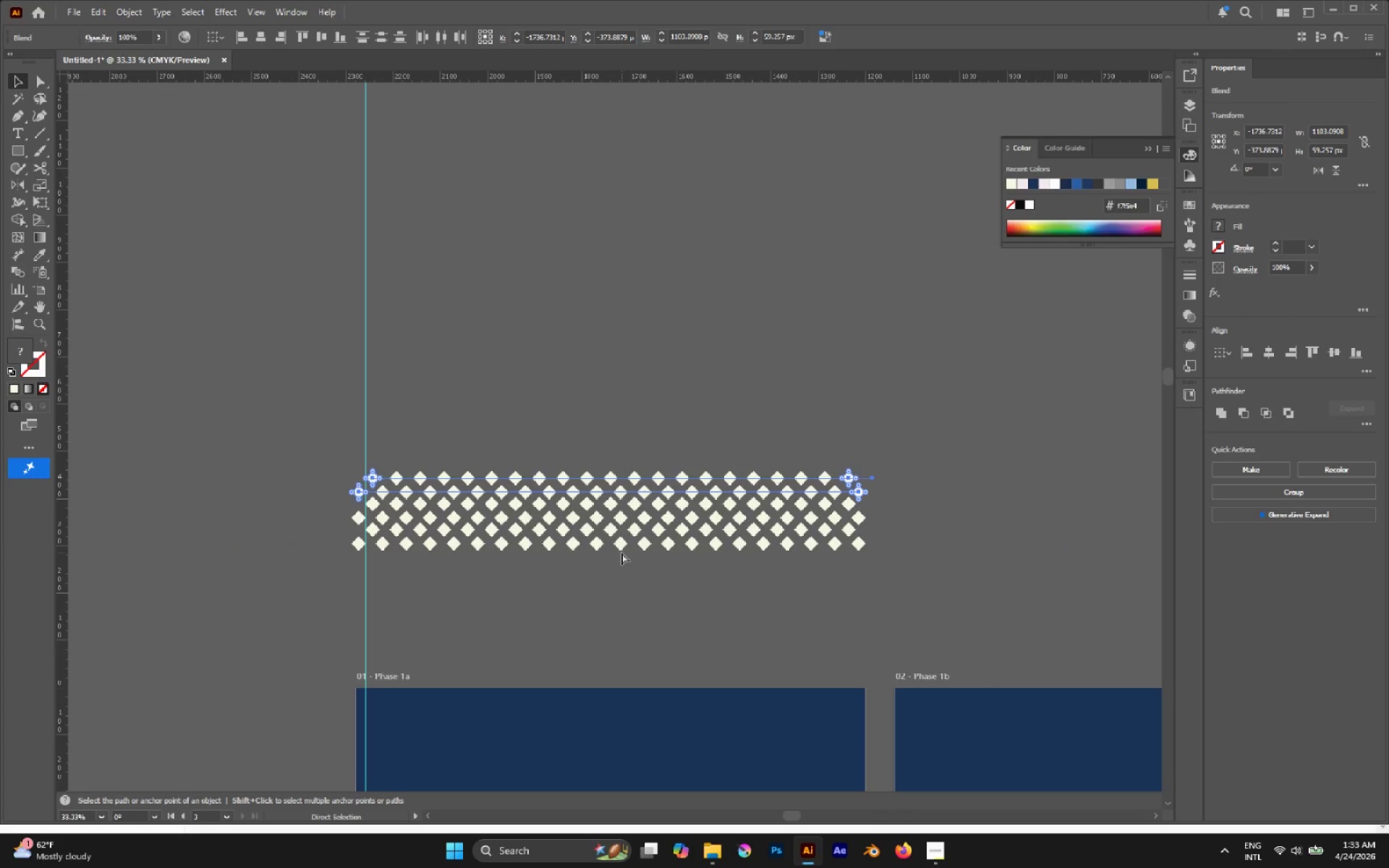 
key(Control+D)
 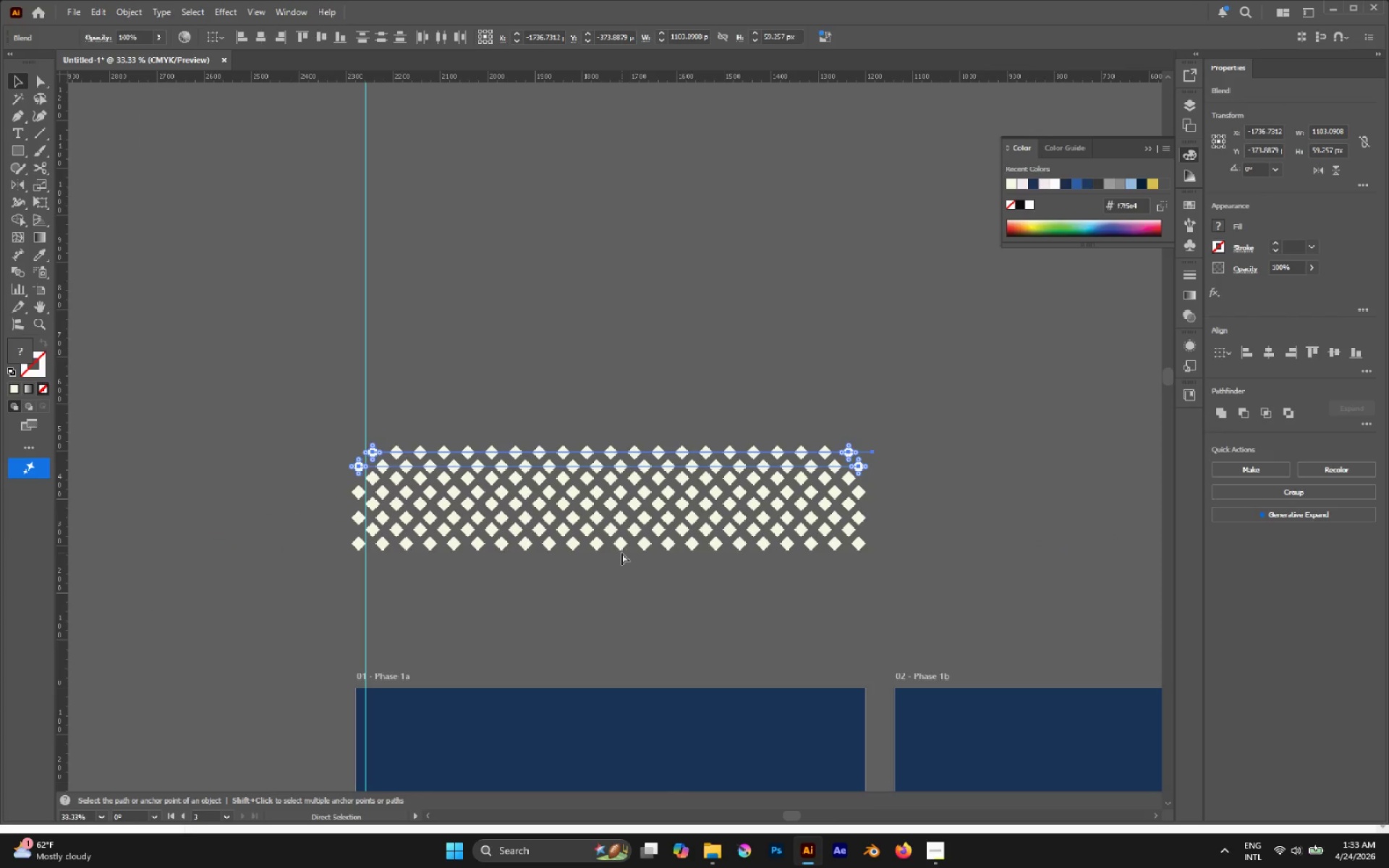 
key(Control+D)
 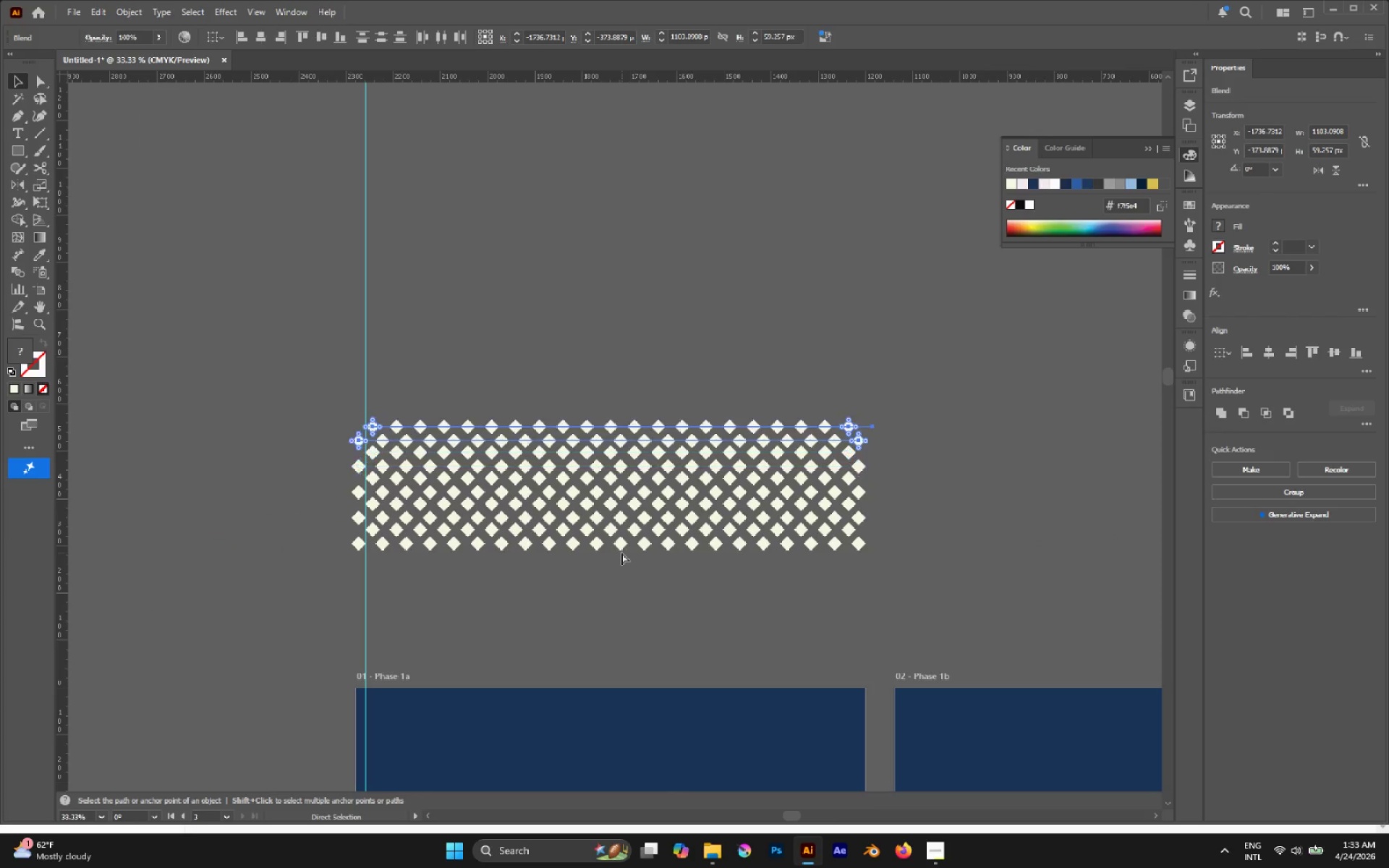 
key(Control+D)
 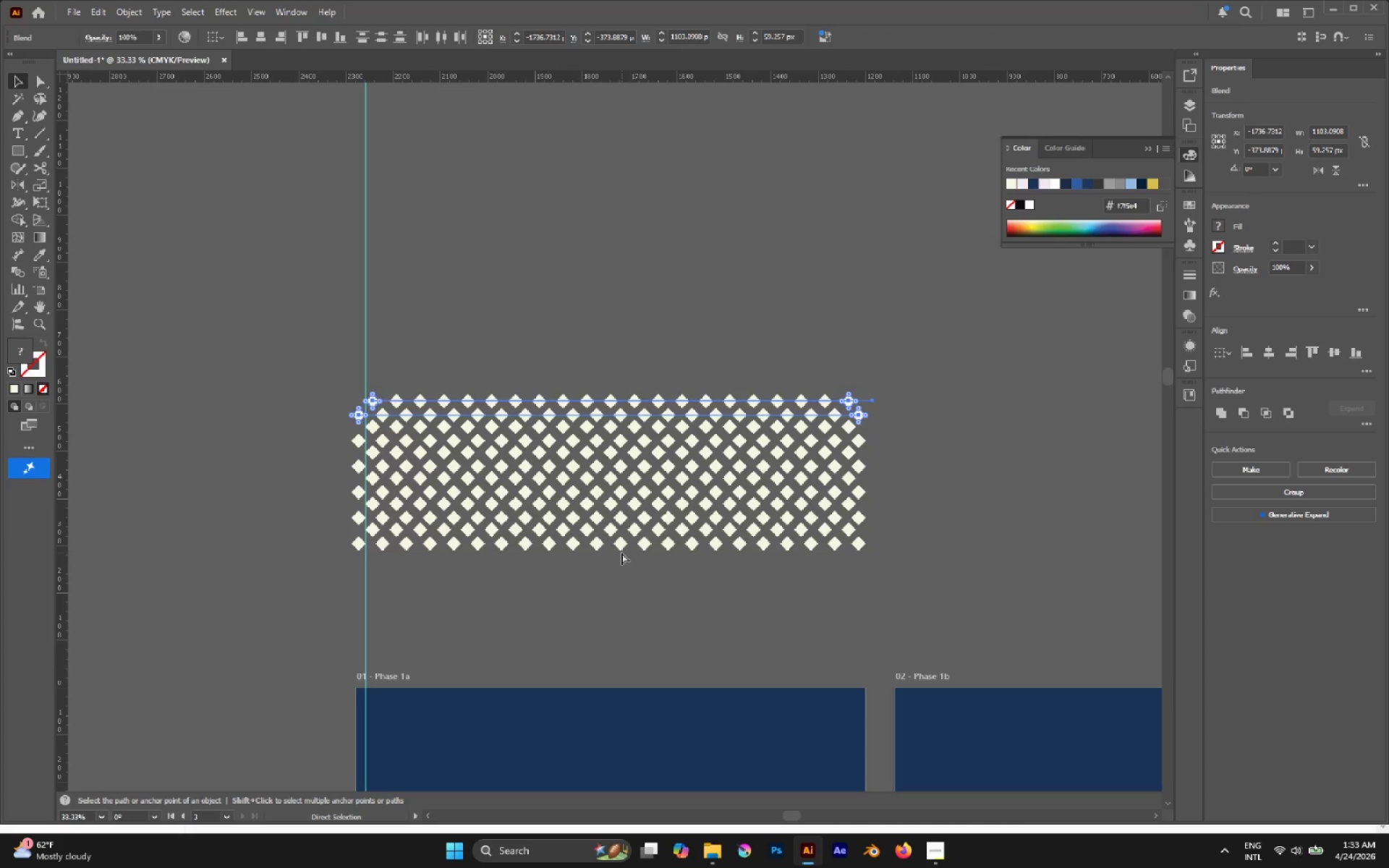 
key(Control+D)
 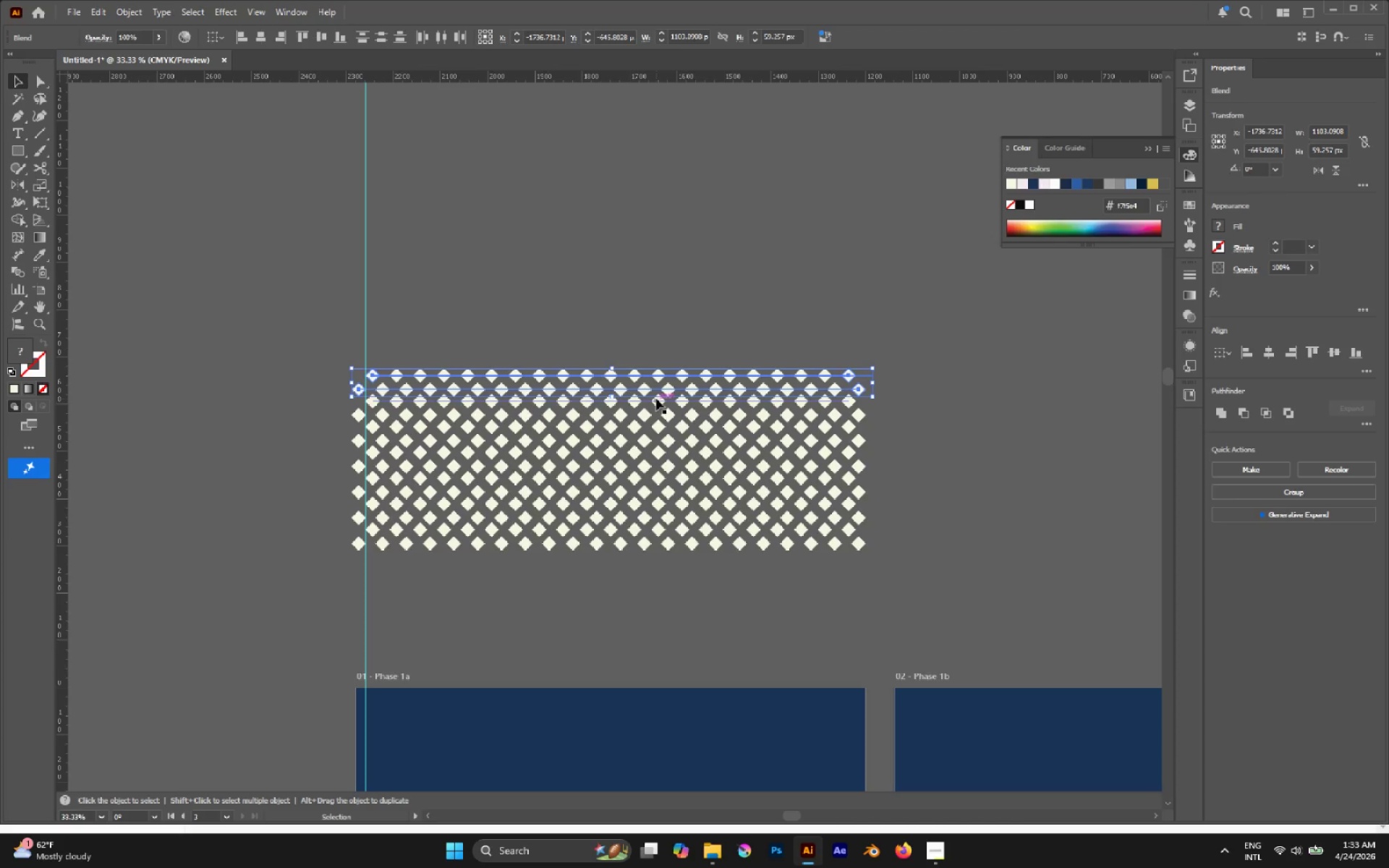 
left_click([658, 312])
 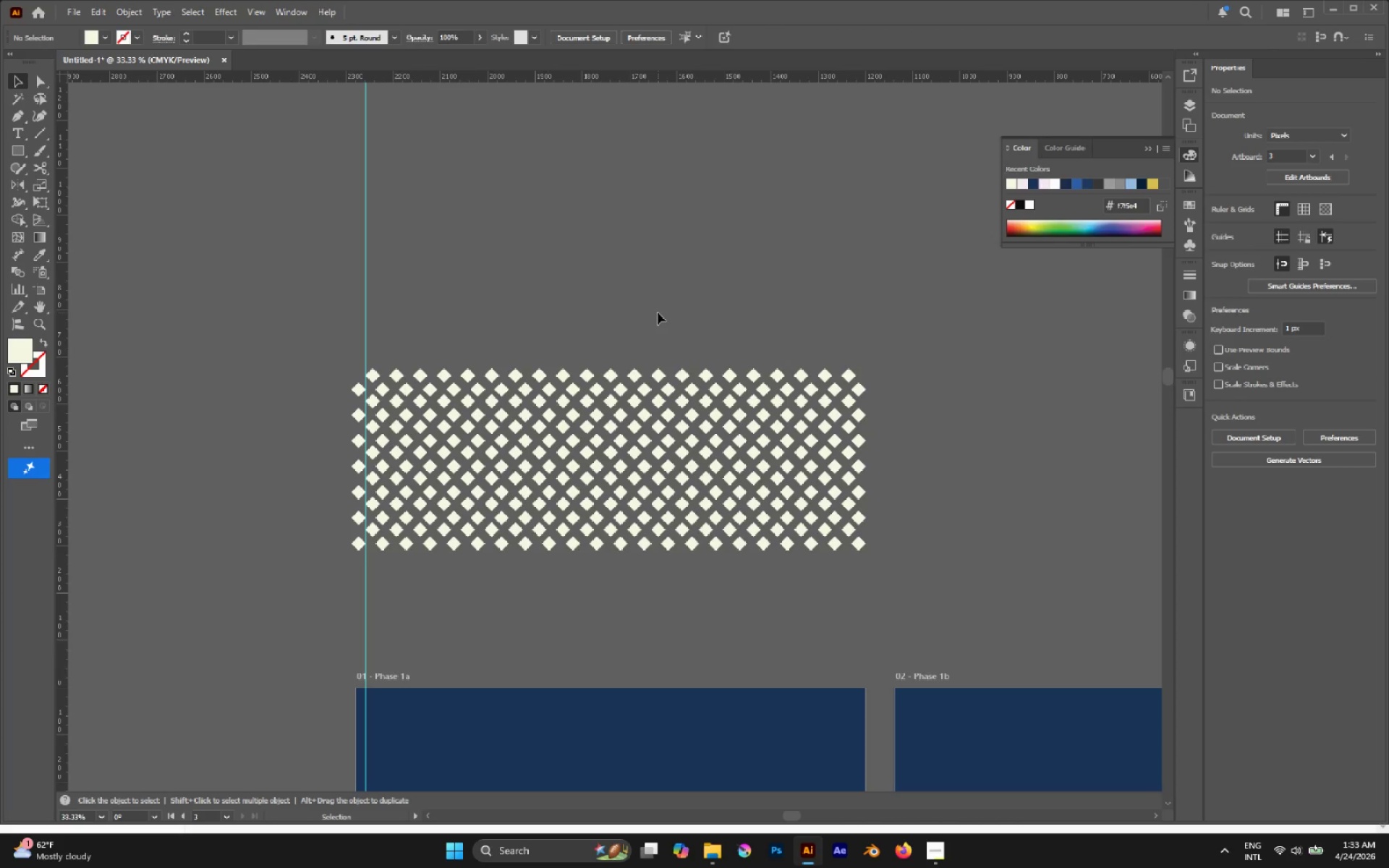 
wait(6.77)
 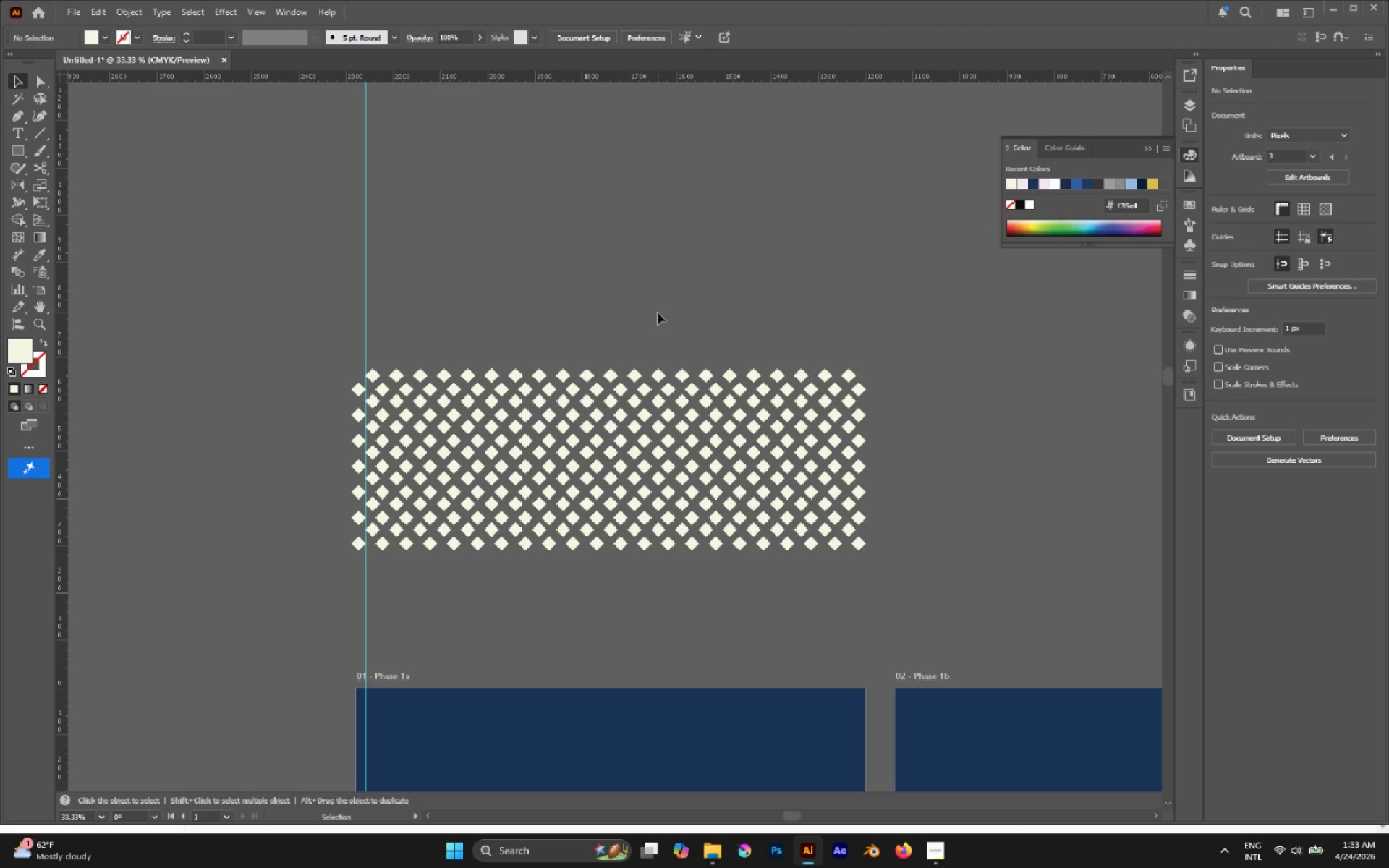 
left_click_drag(start_coordinate=[321, 334], to_coordinate=[394, 381])
 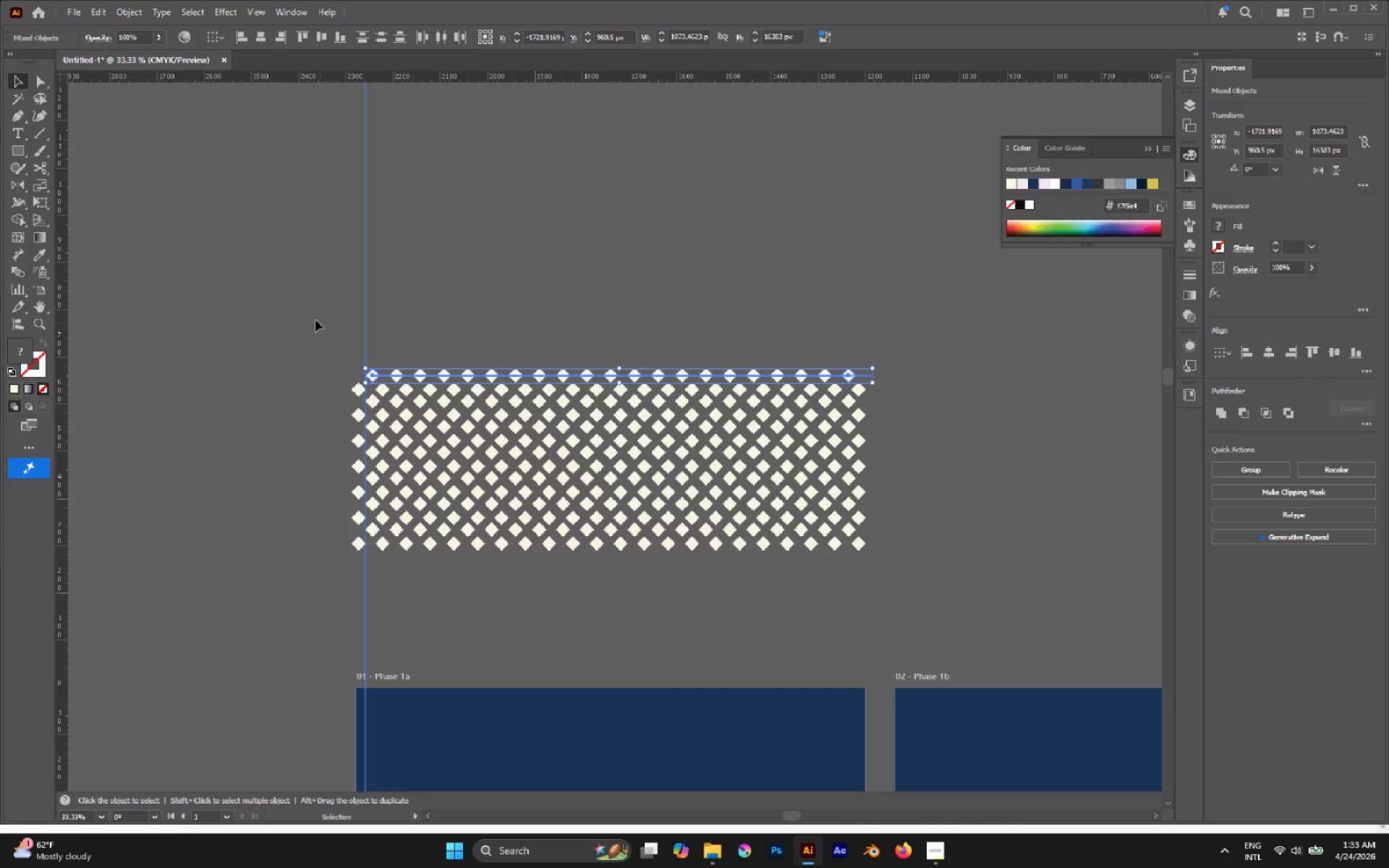 
left_click([310, 316])
 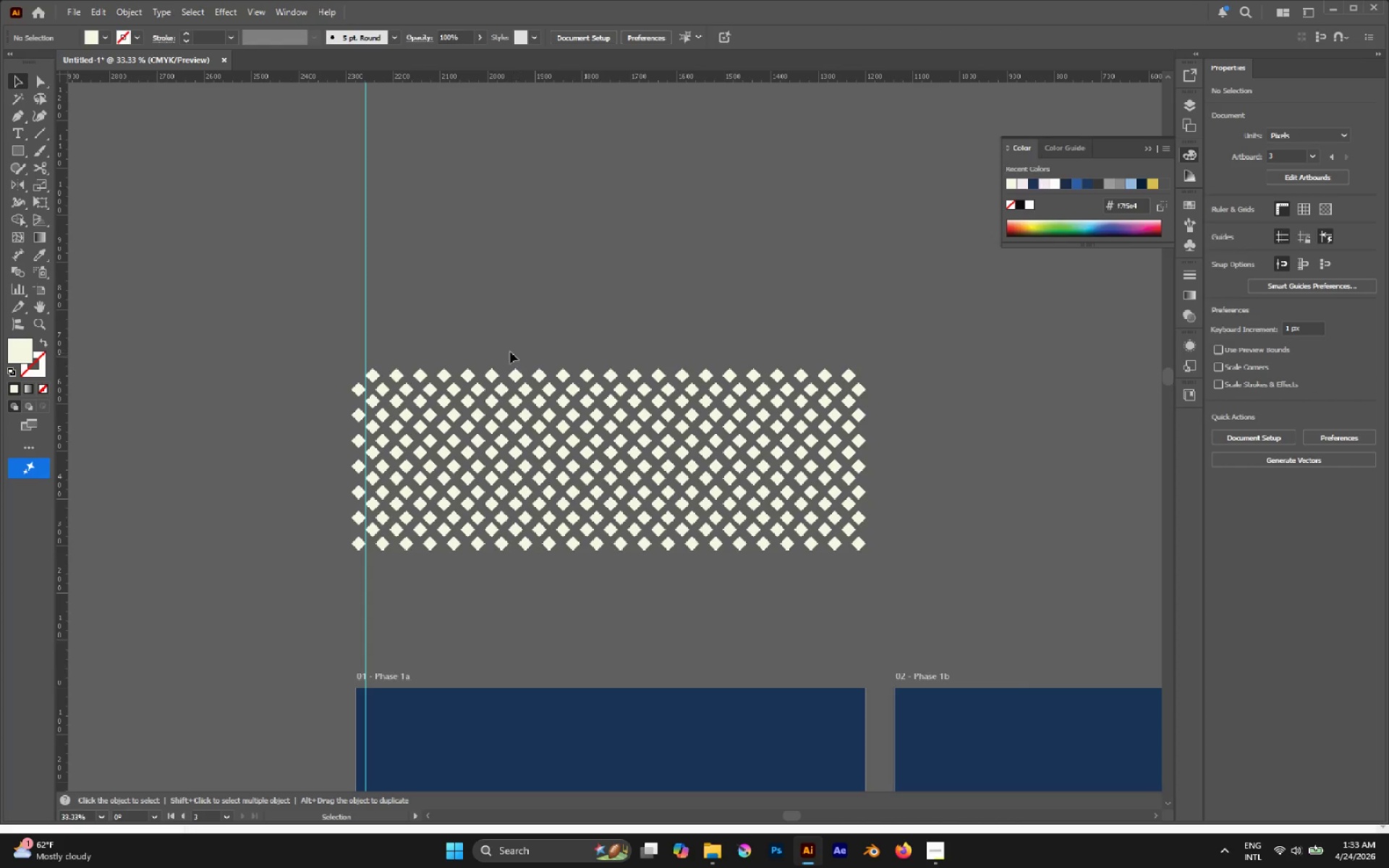 
left_click_drag(start_coordinate=[452, 328], to_coordinate=[477, 385])
 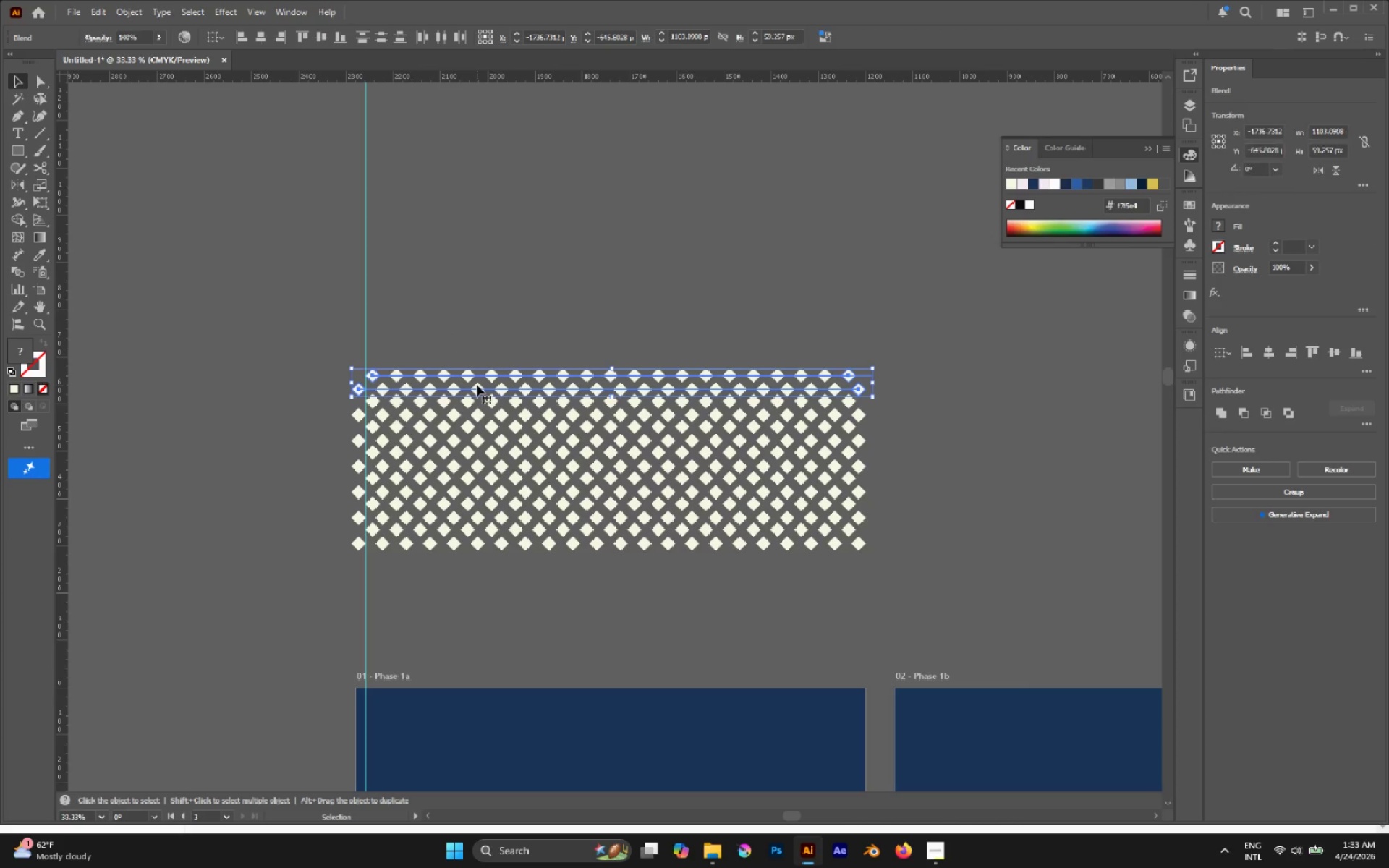 
key(Control+D)
 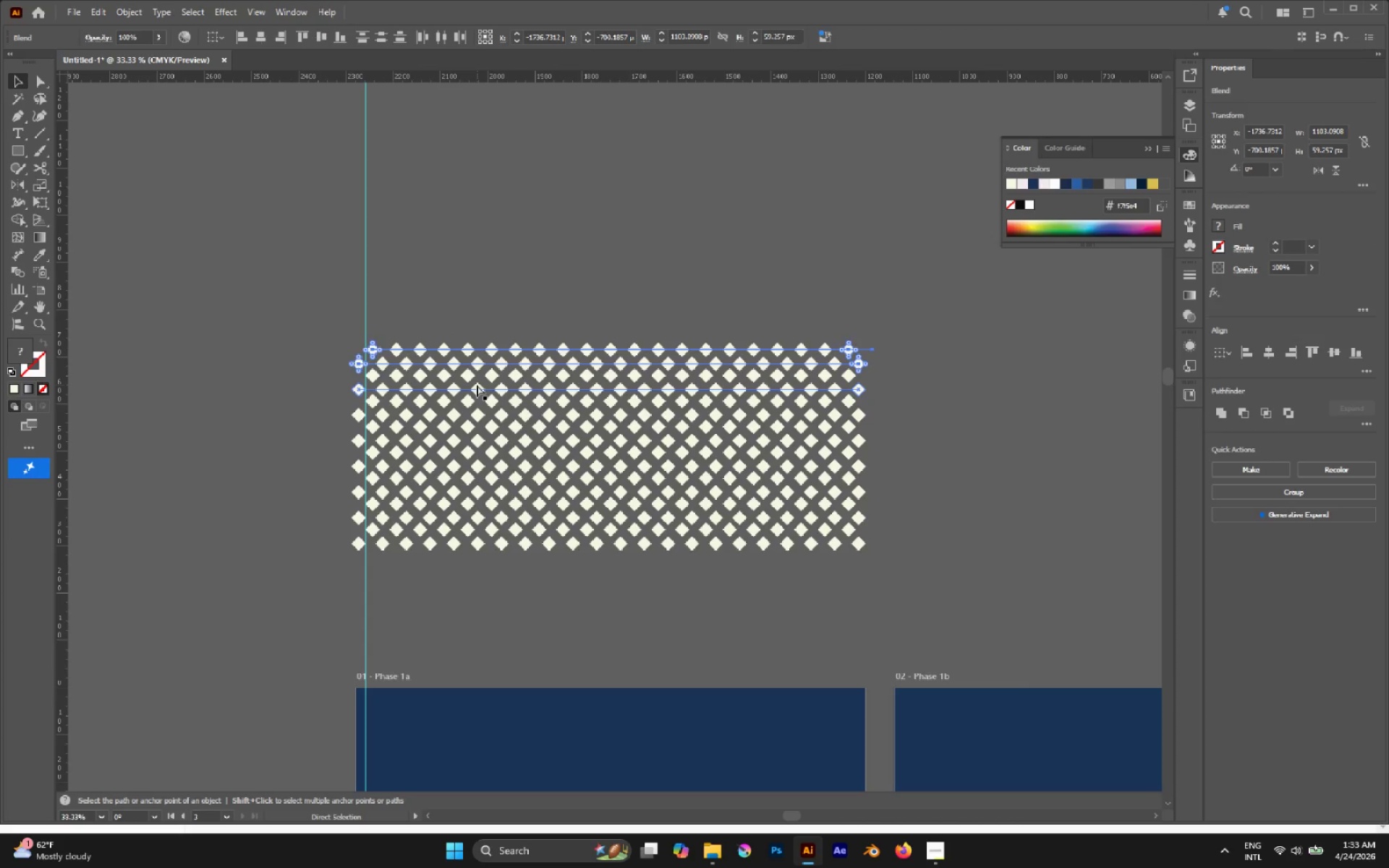 
key(Control+D)
 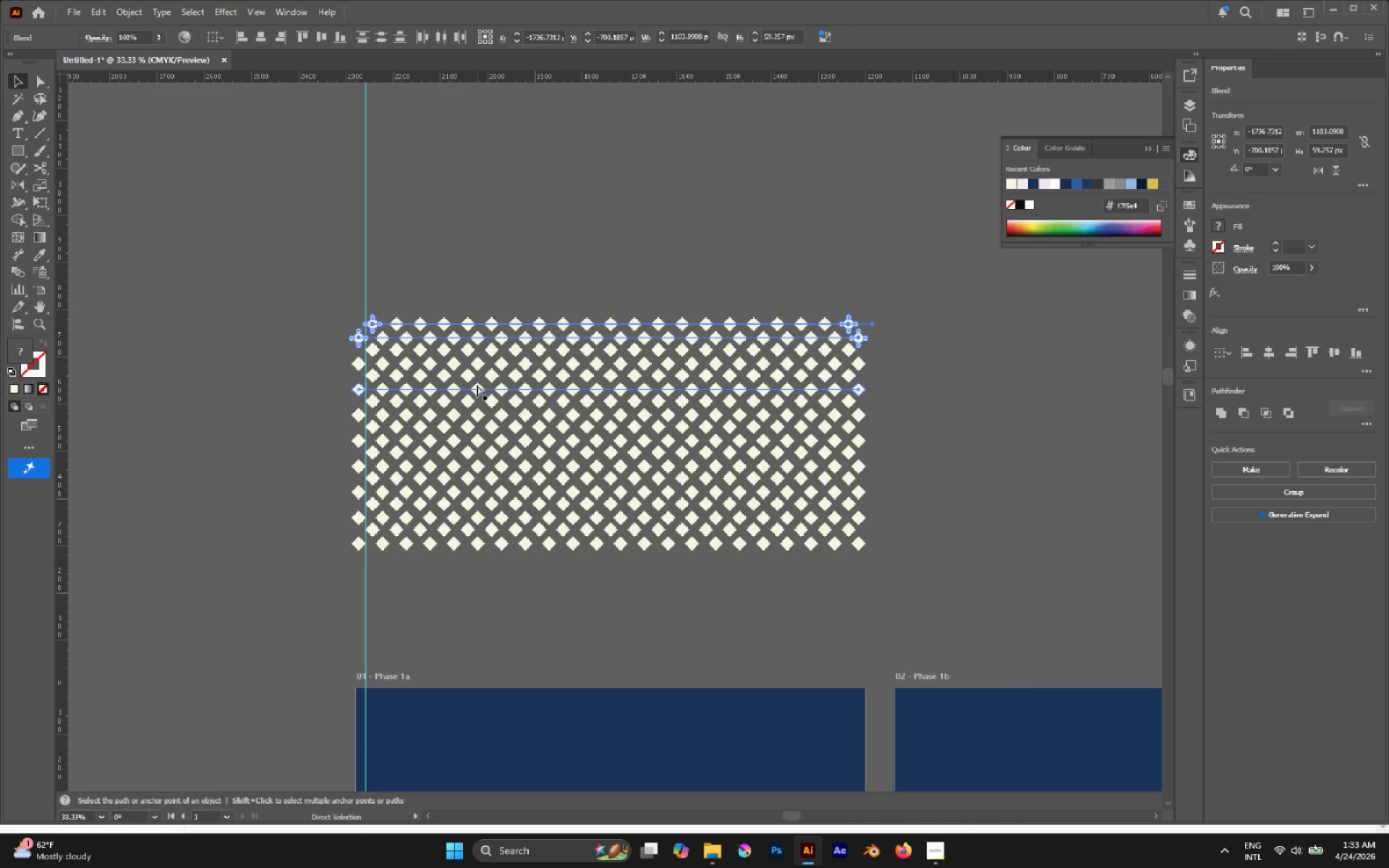 
key(Control+D)
 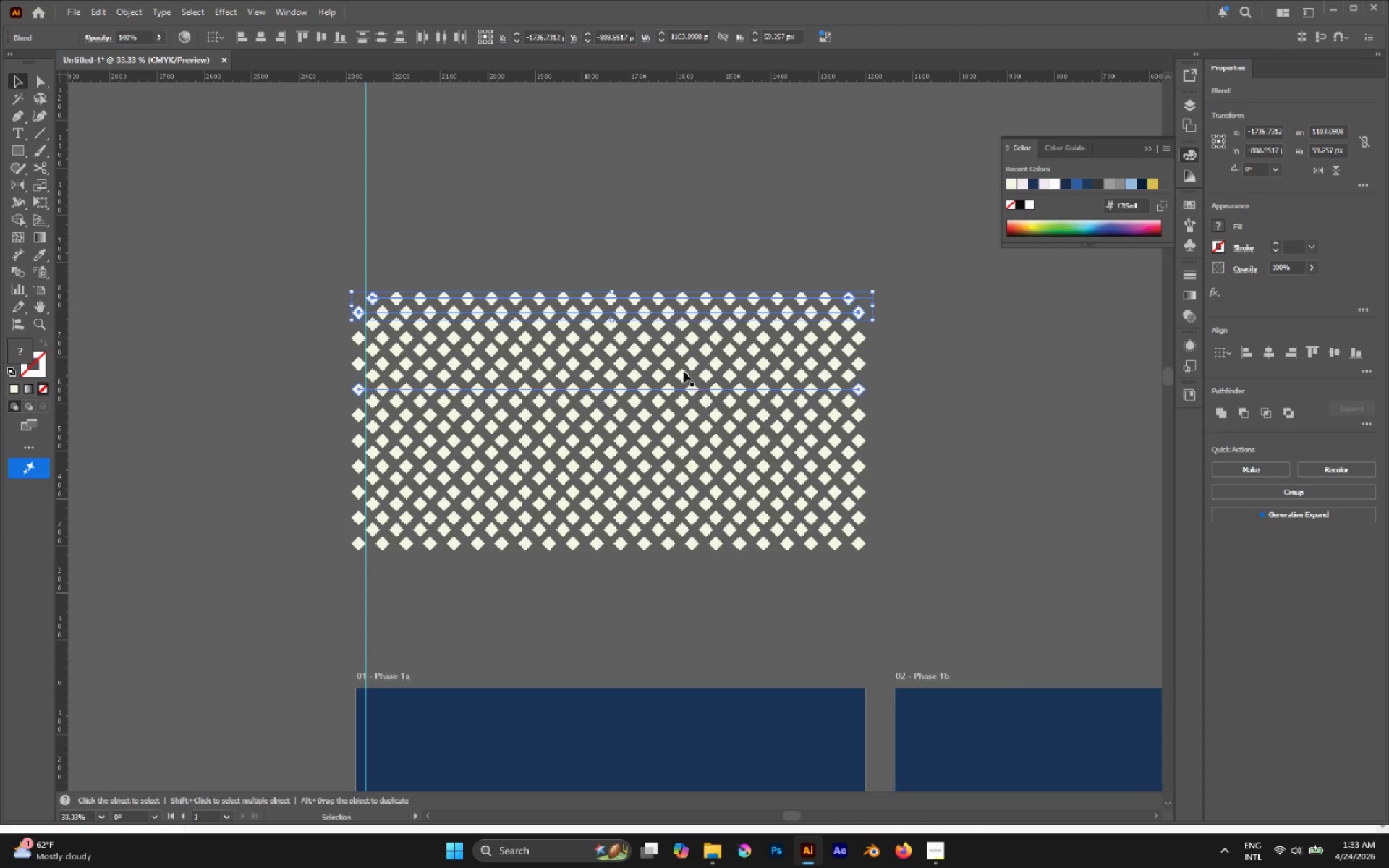 
hold_key(key=AltLeft, duration=0.41)
scroll: coordinate [601, 292], scroll_direction: up, amount: 2.0
 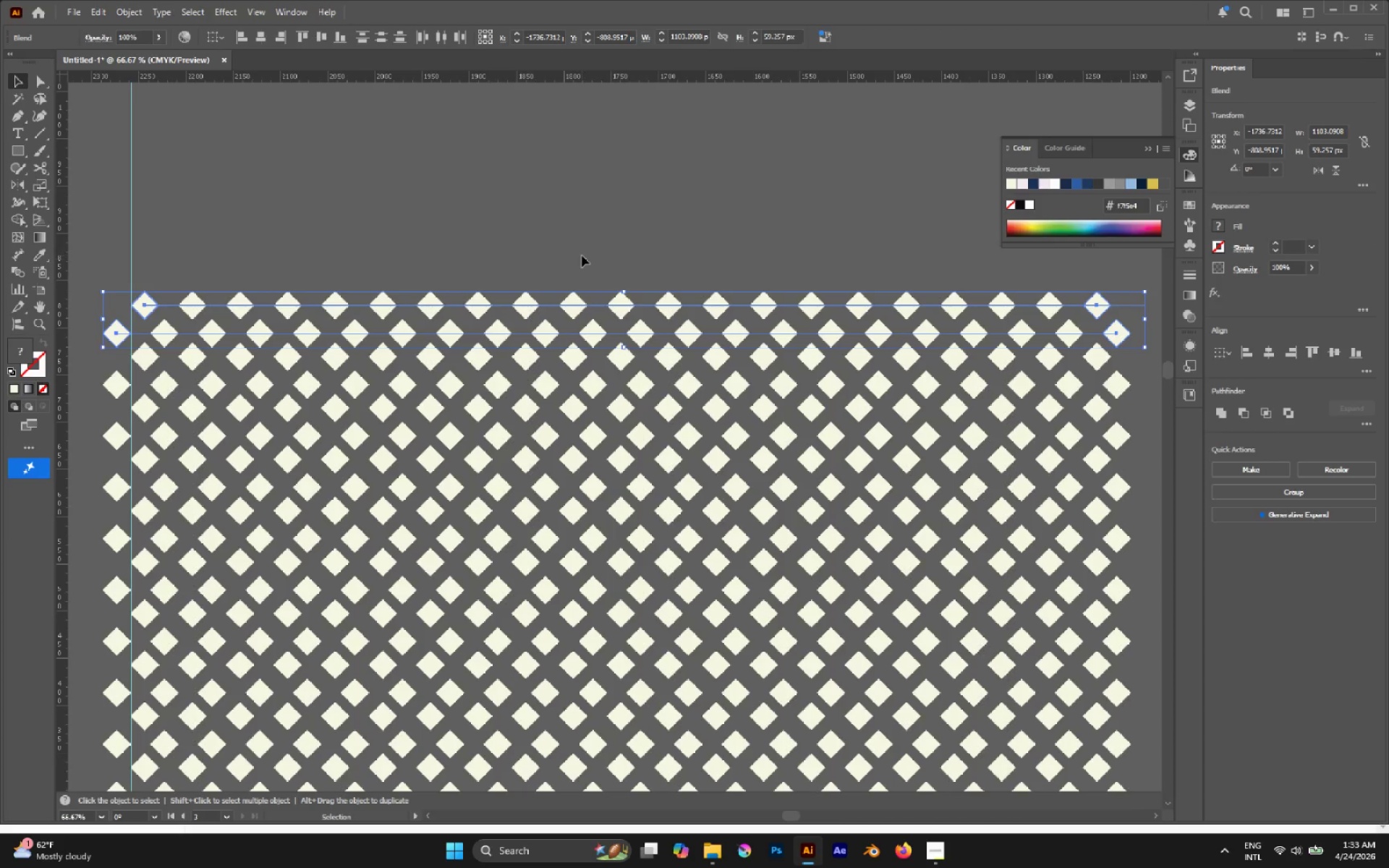 
hold_key(key=AltLeft, duration=0.38)
scroll: coordinate [581, 256], scroll_direction: down, amount: 2.0
 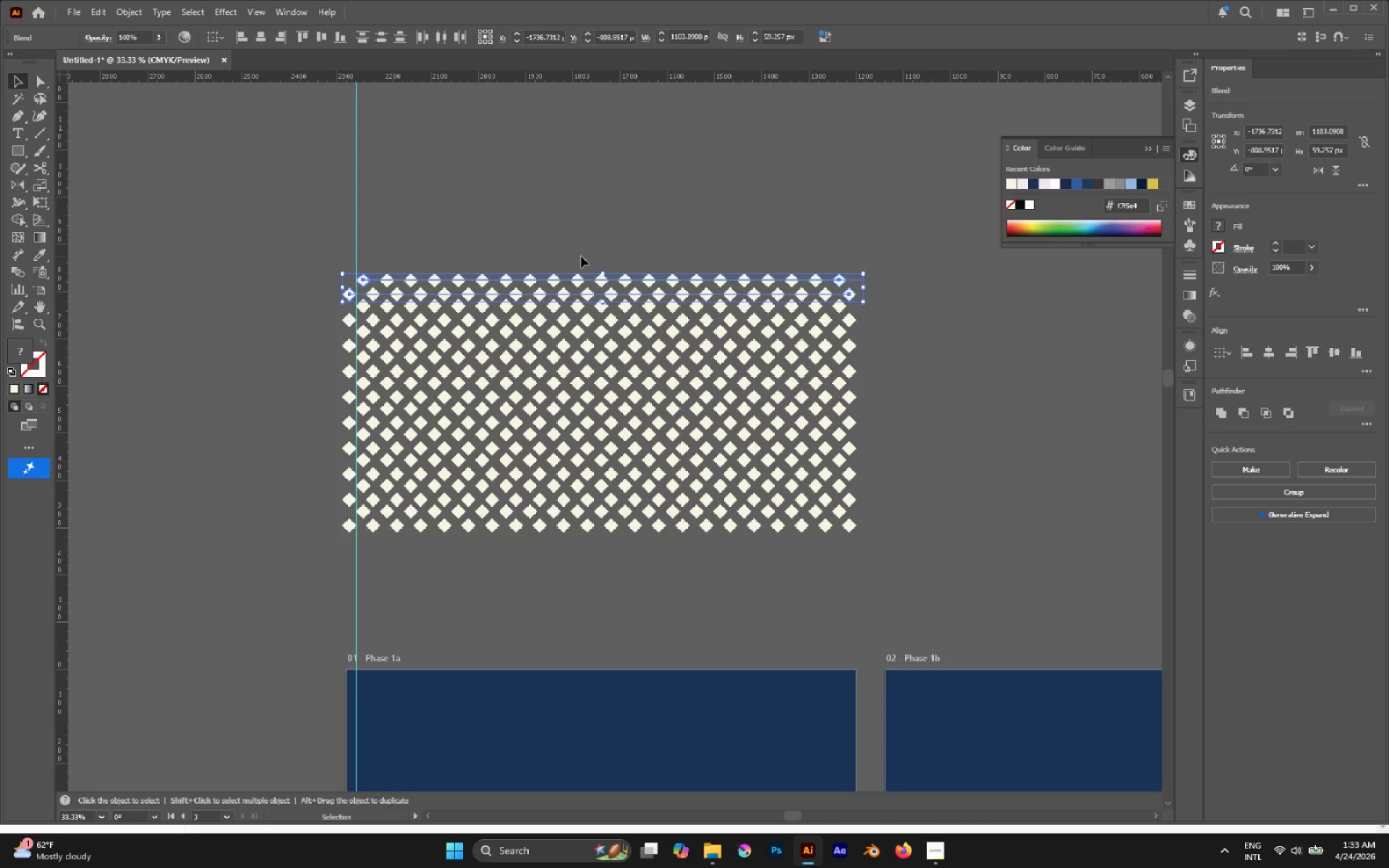 
key(Control+Z)
 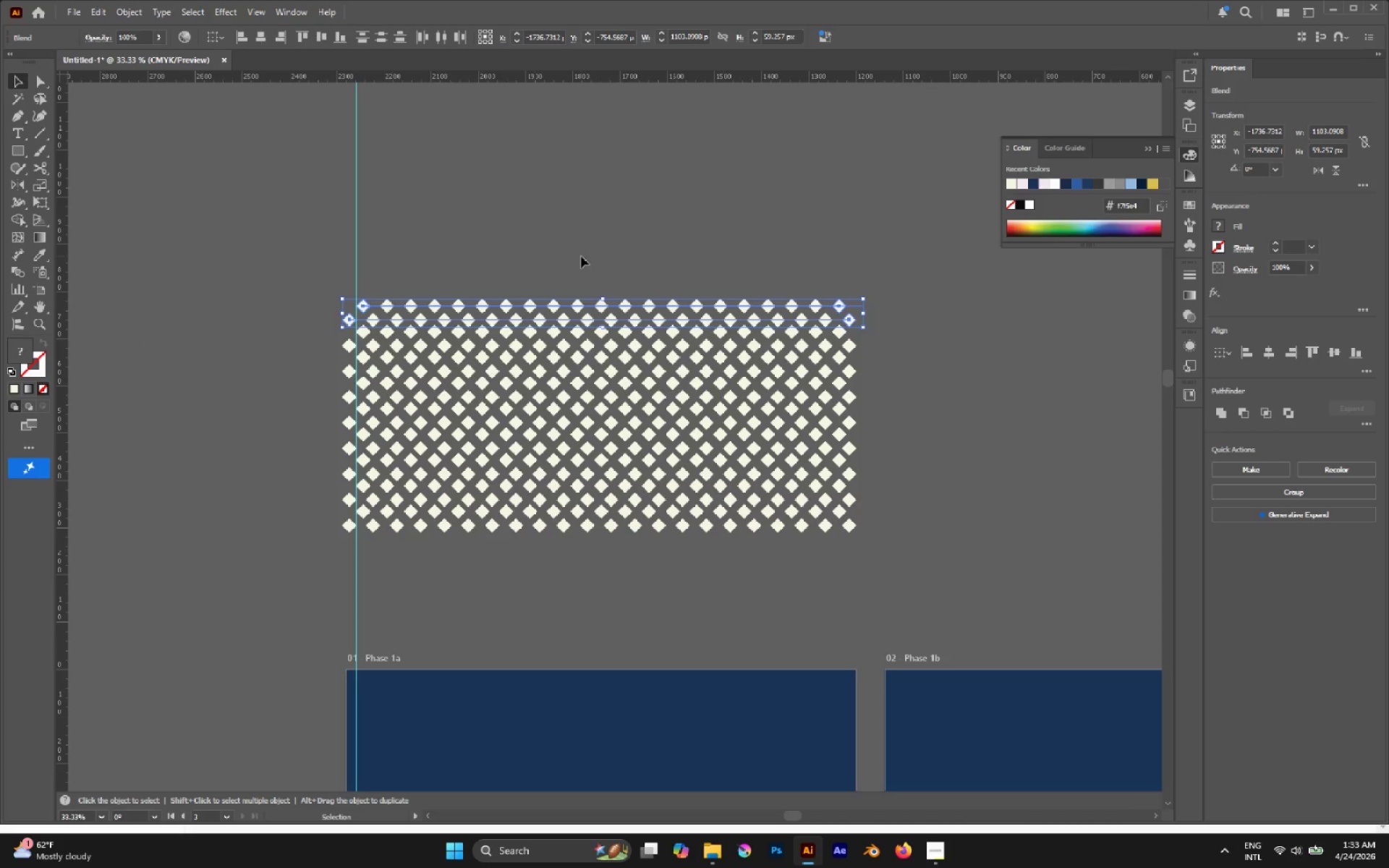 
hold_key(key=AltLeft, duration=0.34)
scroll: coordinate [674, 393], scroll_direction: down, amount: 4.0
 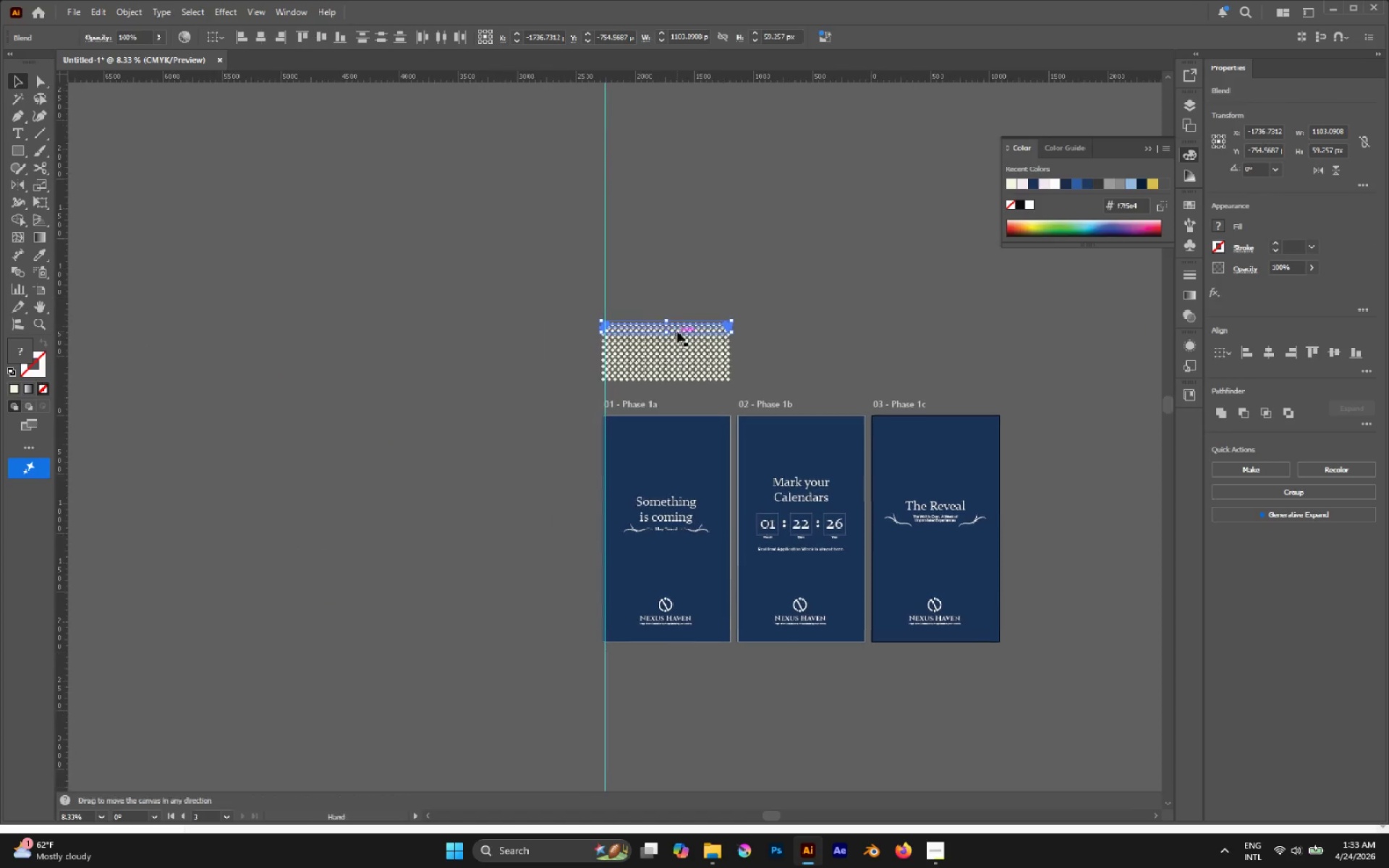 
left_click([629, 276])
 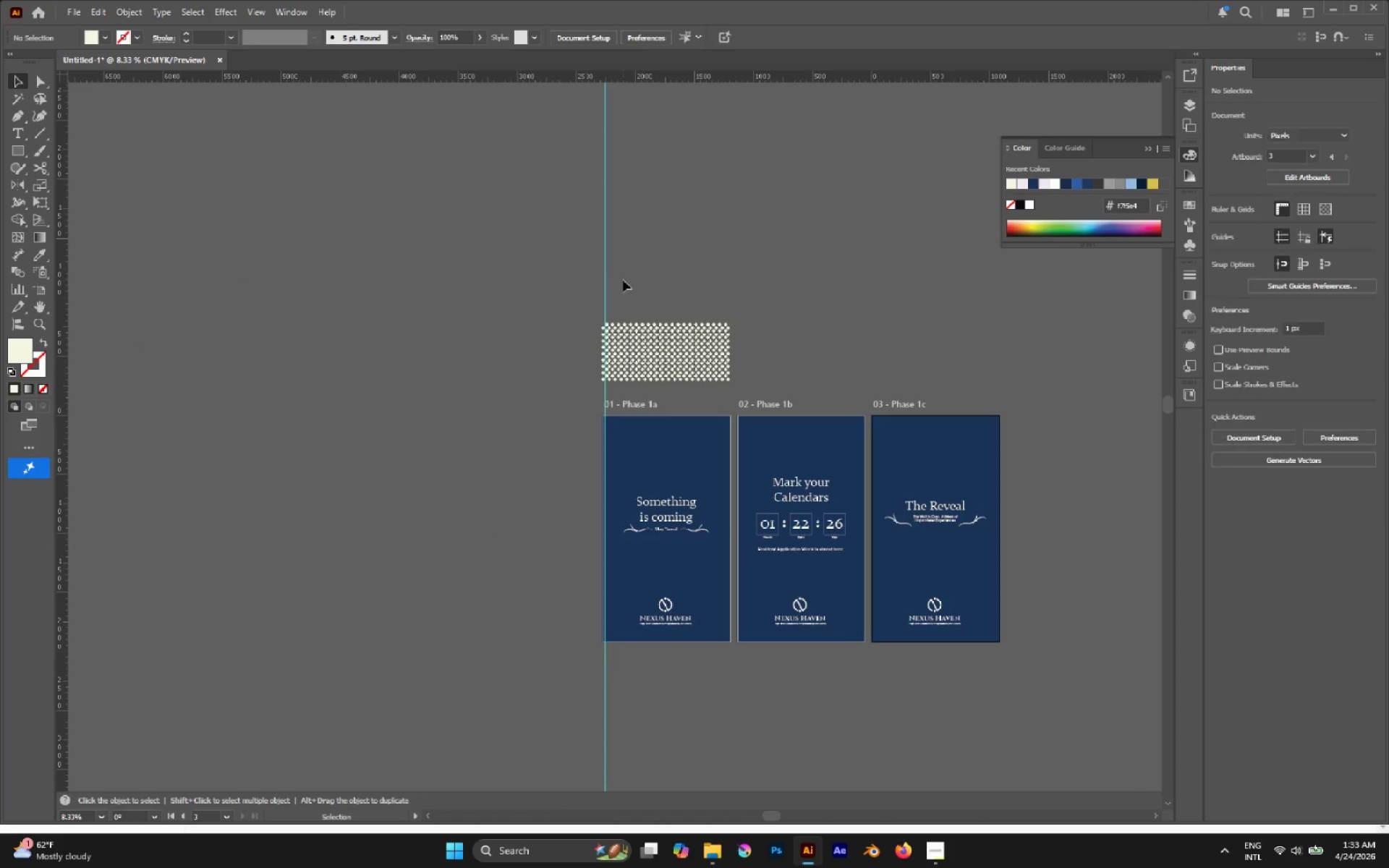 
left_click_drag(start_coordinate=[623, 281], to_coordinate=[687, 378])
 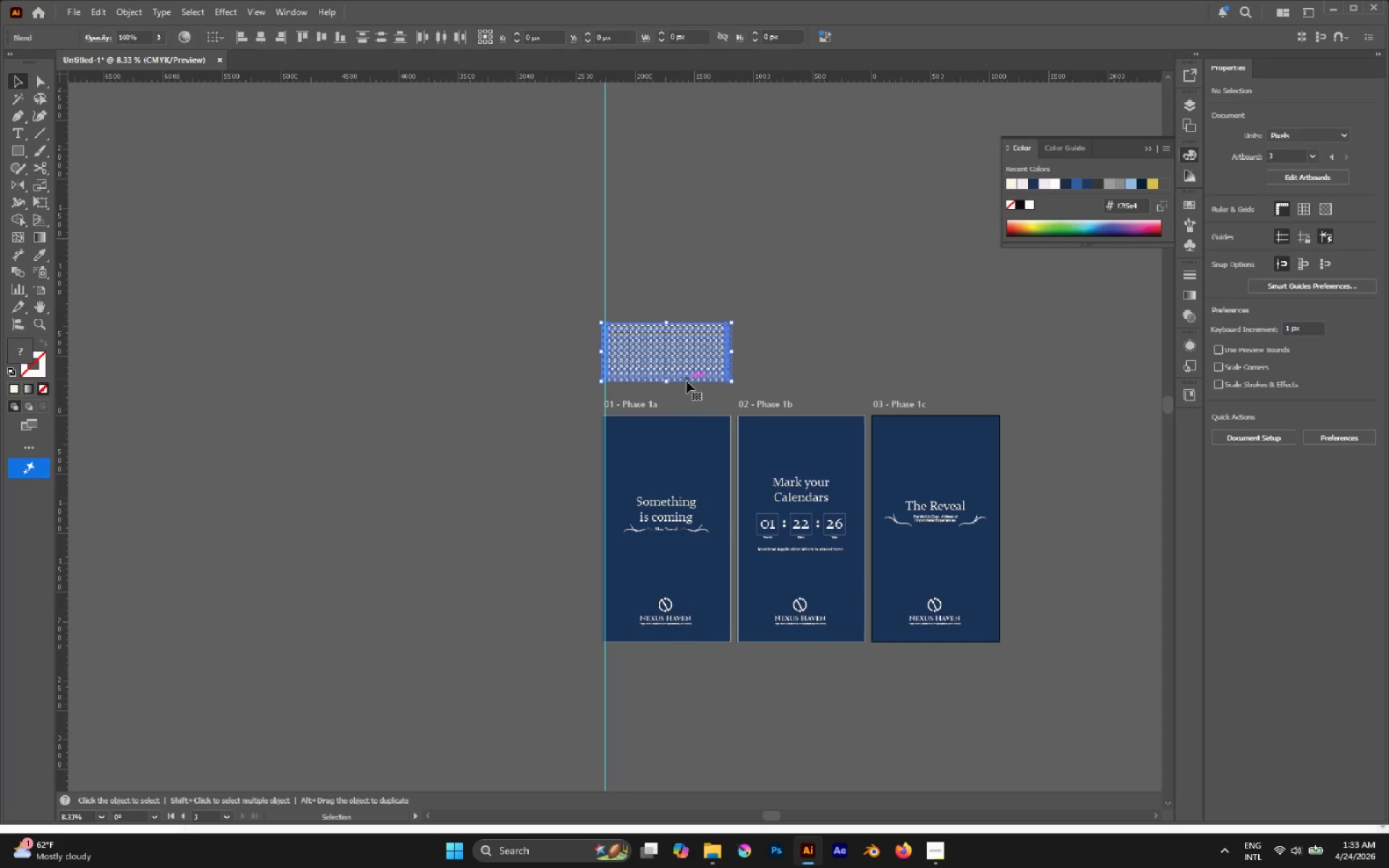 
hold_key(key=AltLeft, duration=0.44)
scroll: coordinate [686, 383], scroll_direction: up, amount: 2.0
 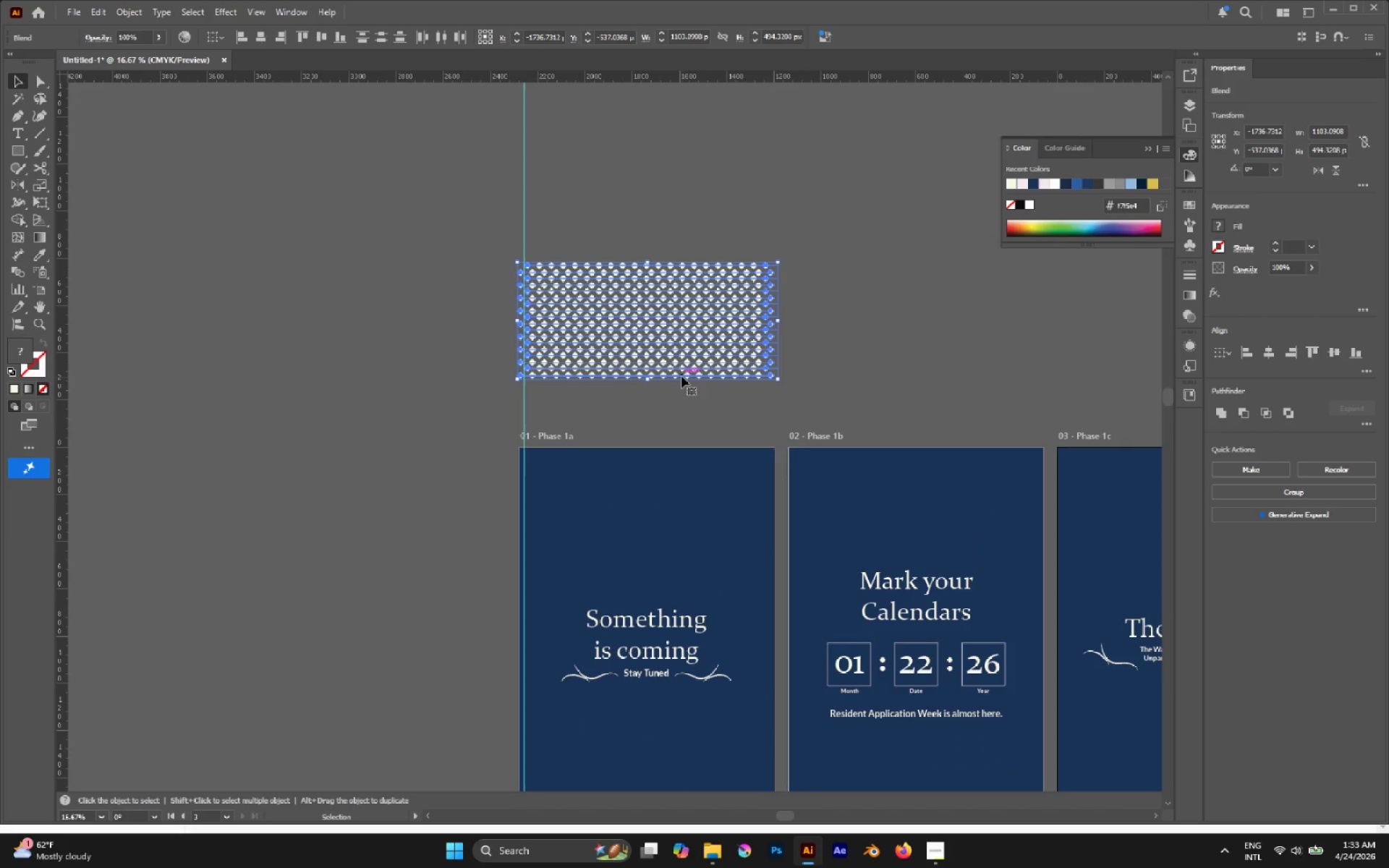 
left_click_drag(start_coordinate=[681, 376], to_coordinate=[669, 729])
 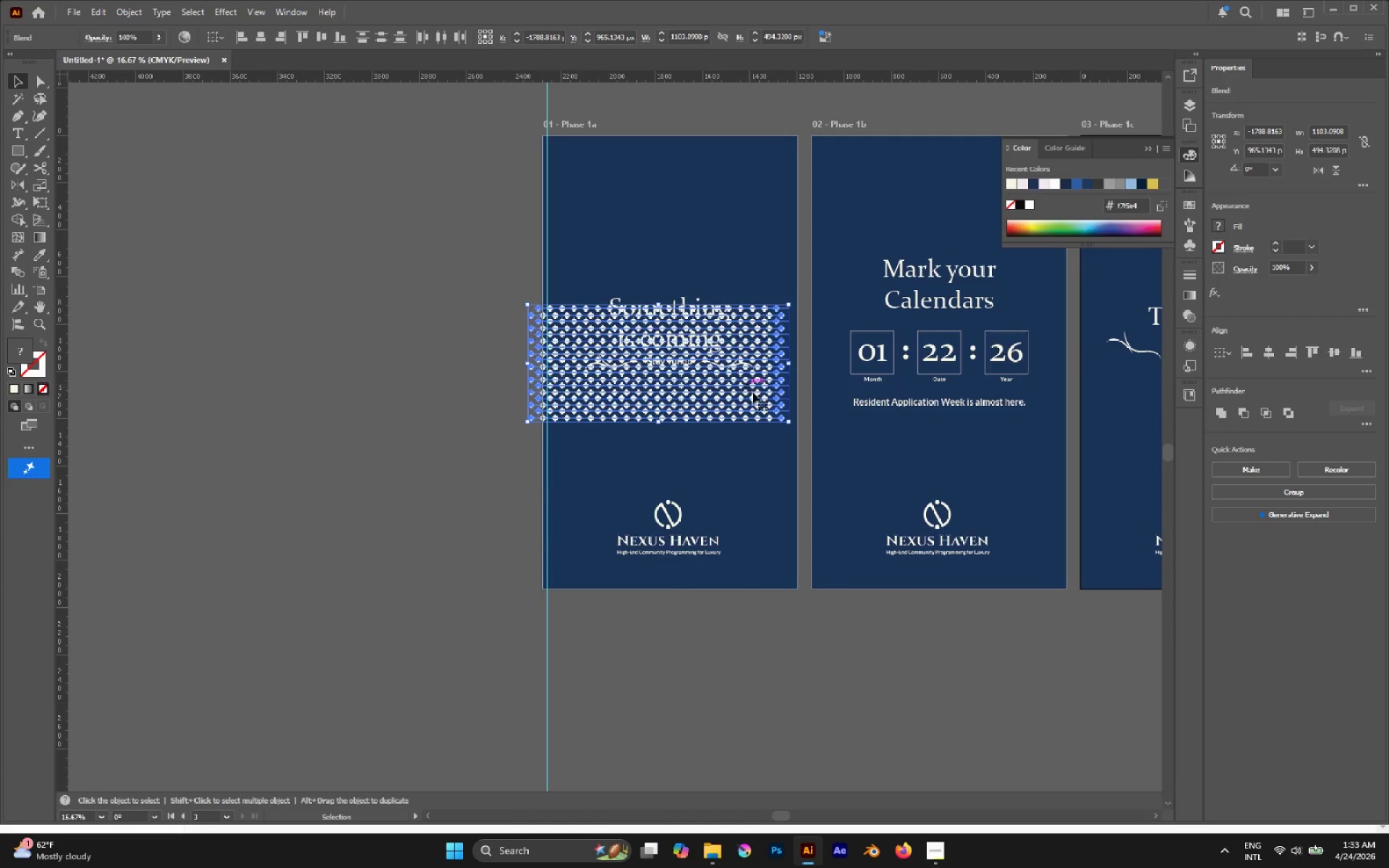 
left_click_drag(start_coordinate=[762, 400], to_coordinate=[811, 715])
 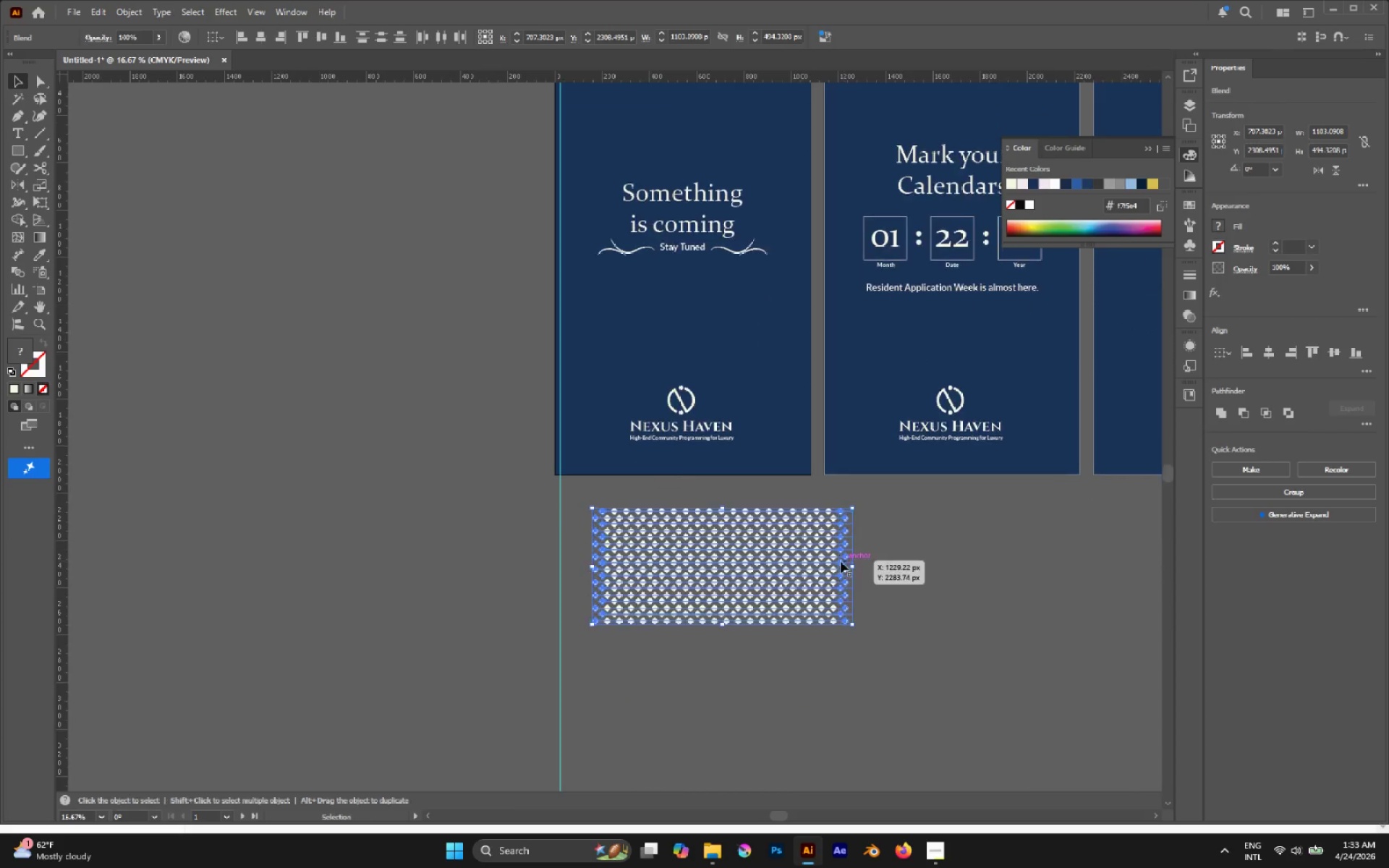 
left_click([725, 736])
 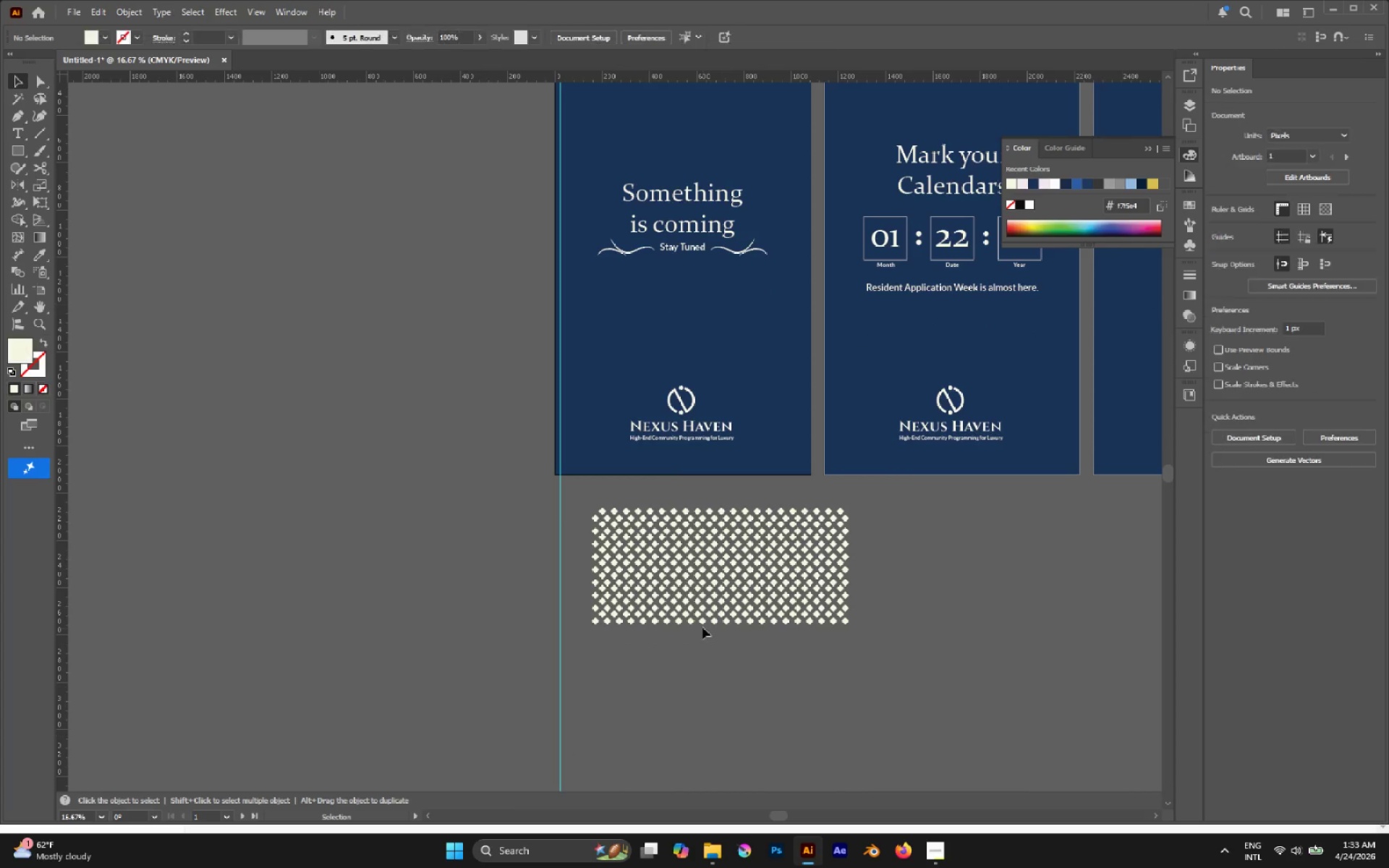 
hold_key(key=AltLeft, duration=0.5)
scroll: coordinate [702, 626], scroll_direction: up, amount: 4.0
 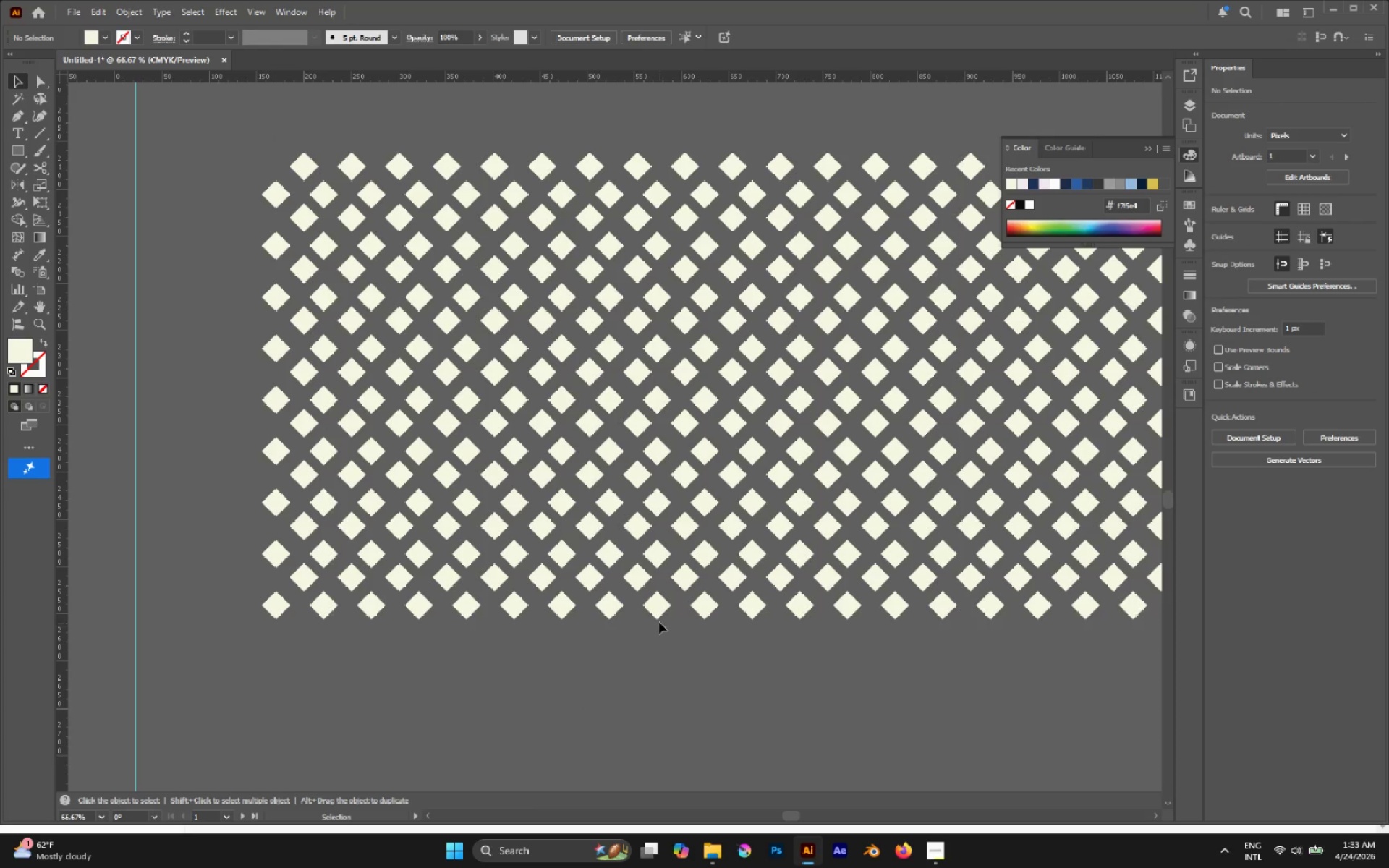 
left_click([658, 618])
 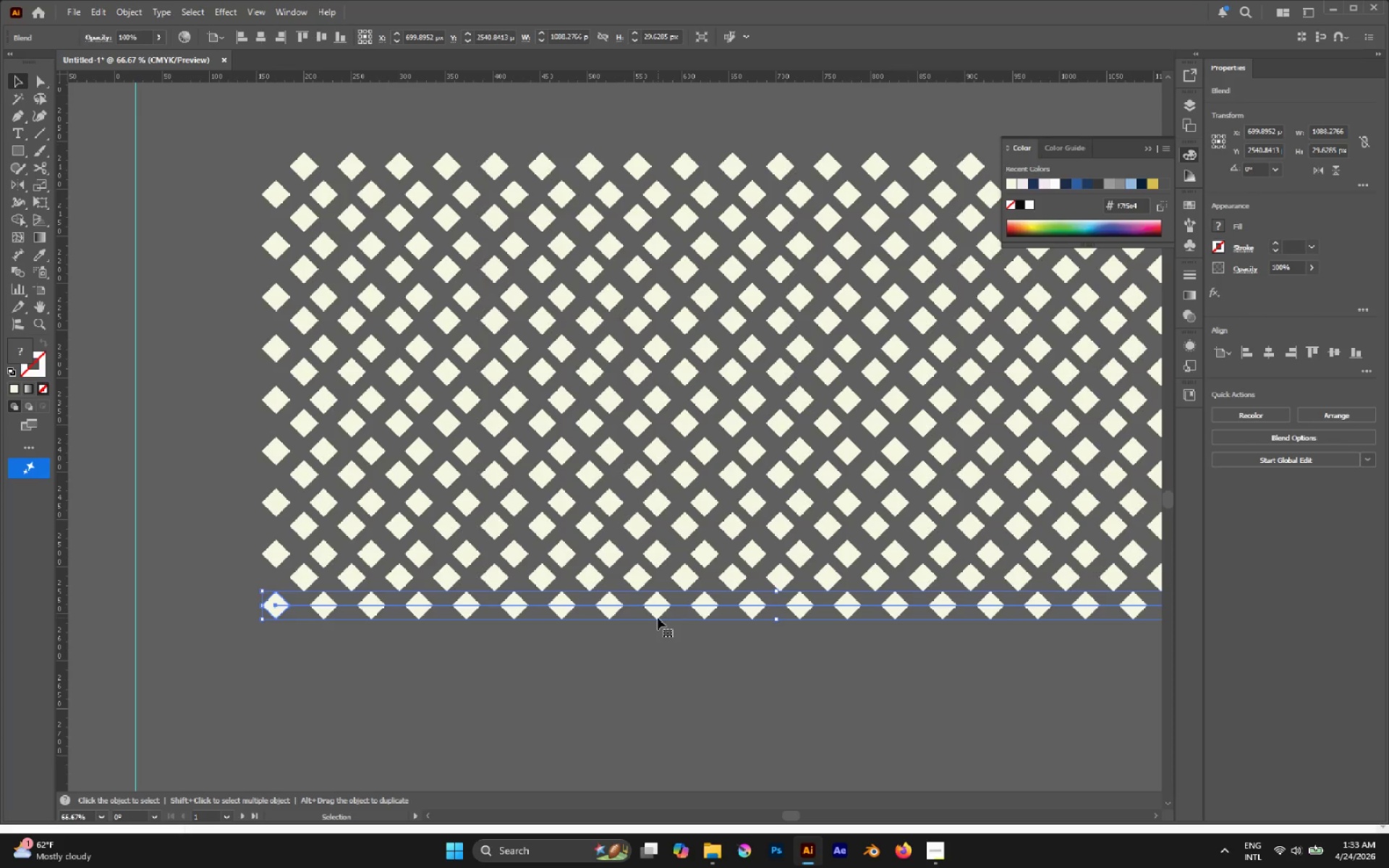 
key(A)
 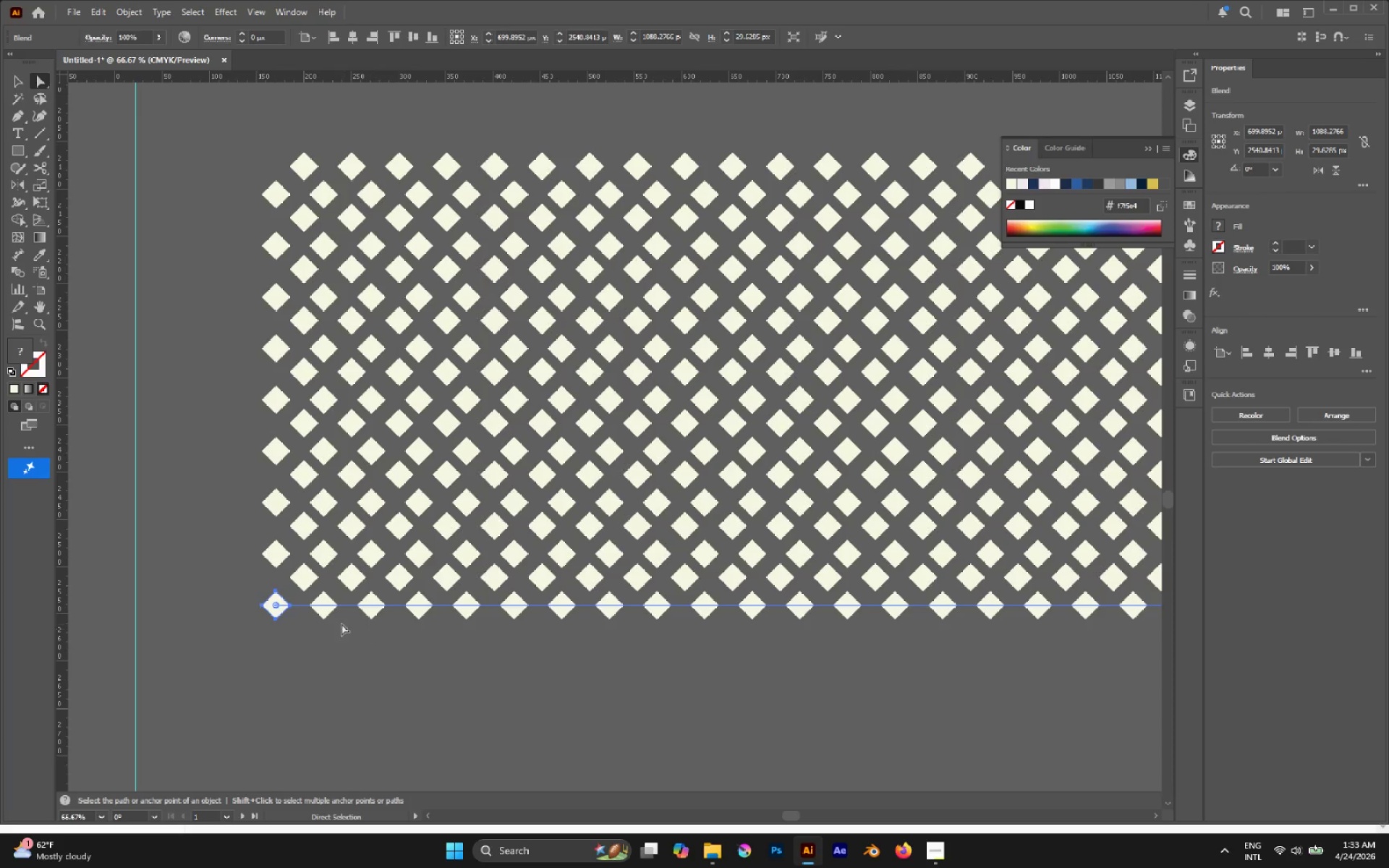 
left_click([336, 624])
 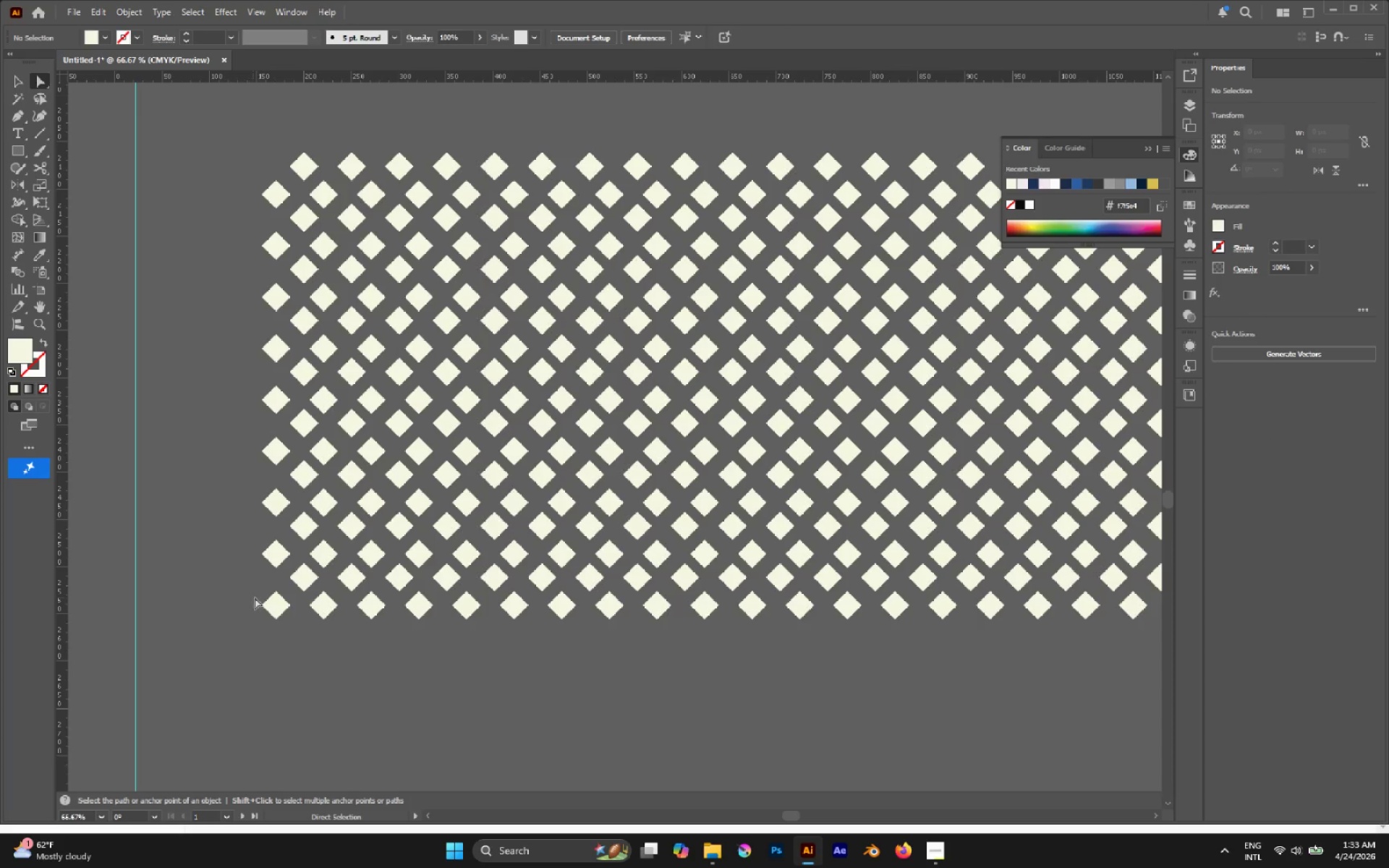 
hold_key(key=AltLeft, duration=0.62)
left_click([282, 599])
 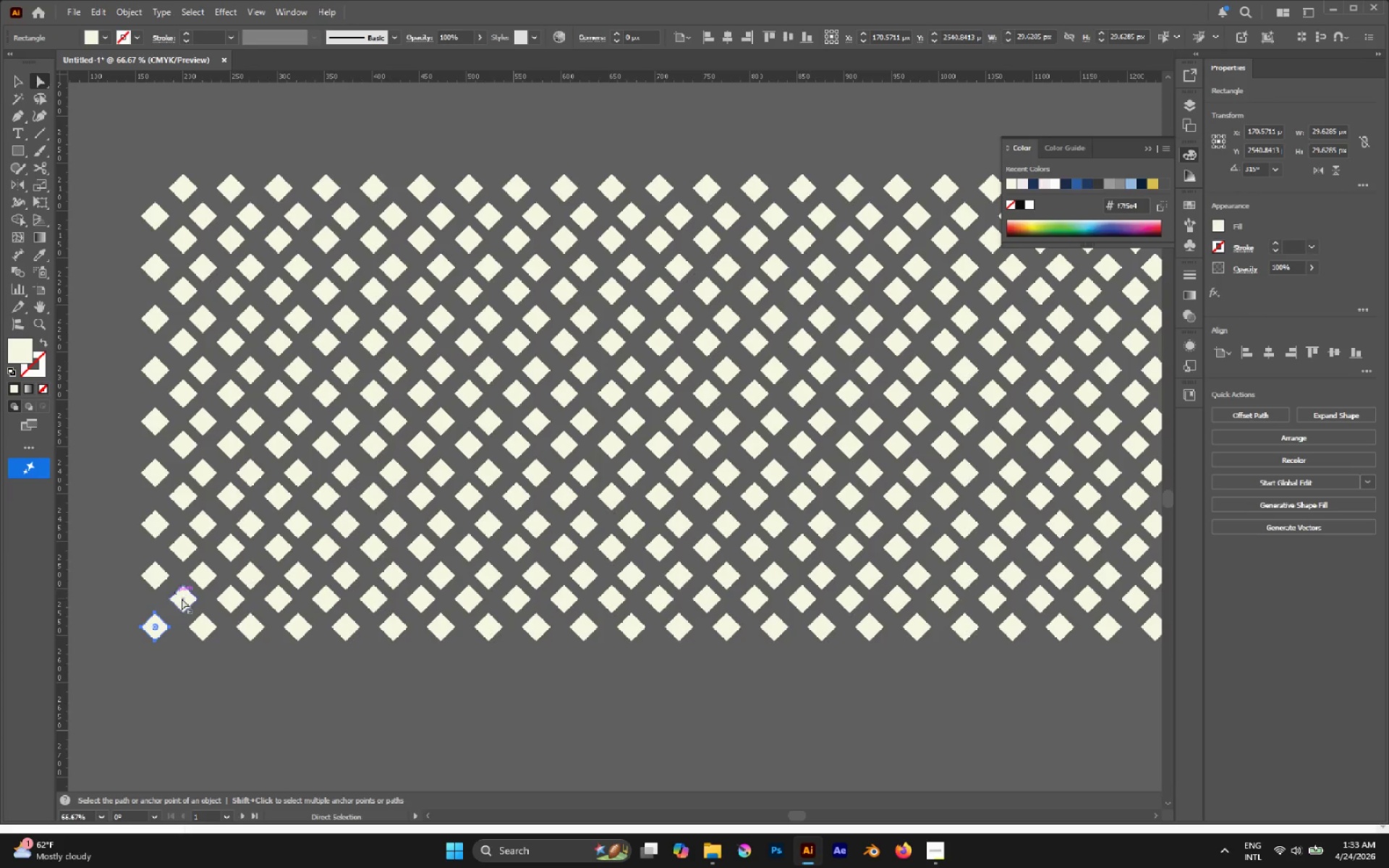 
hold_key(key=AltLeft, duration=1.69)
 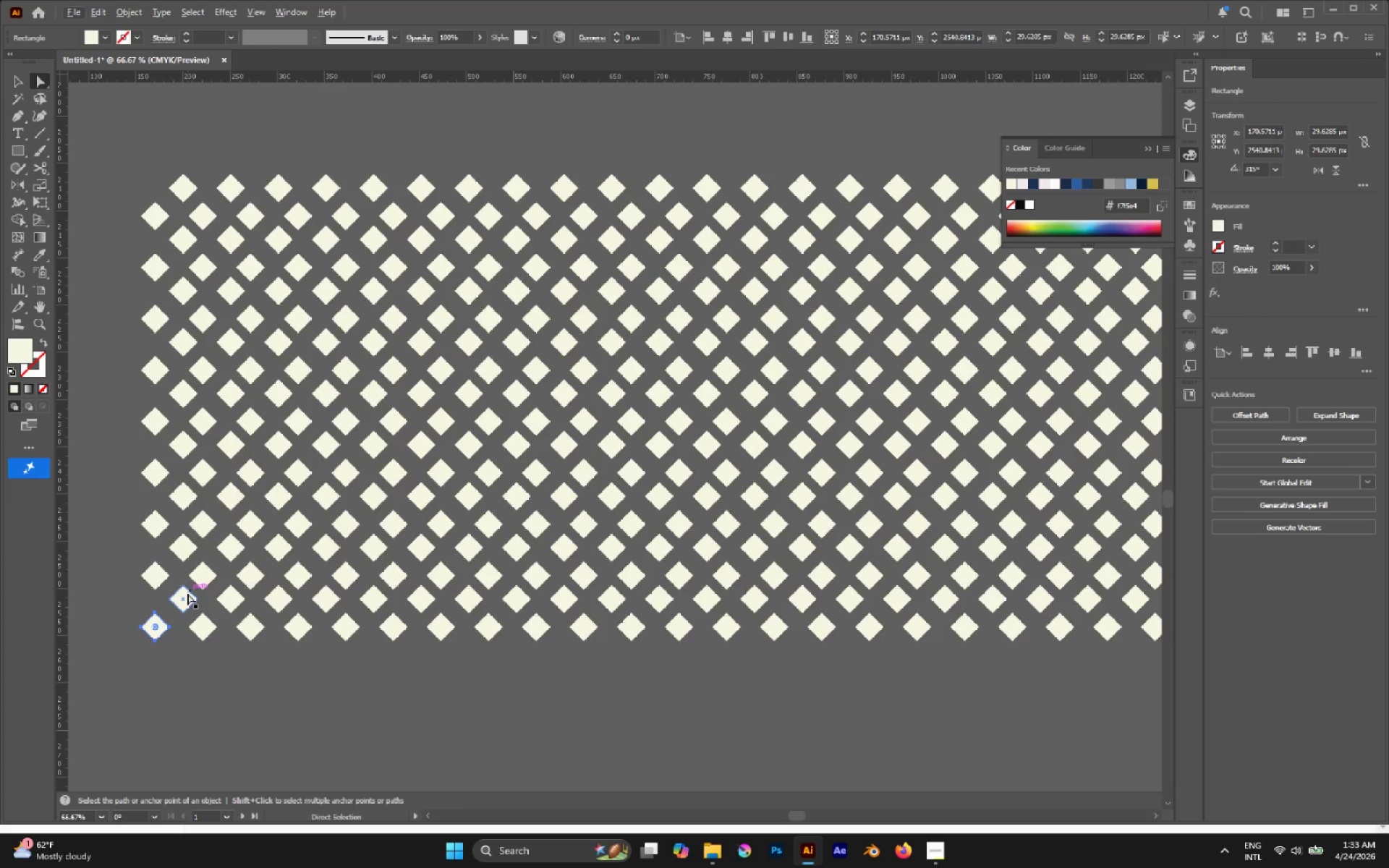 
hold_key(key=AltLeft, duration=0.59)
left_click([187, 593])
 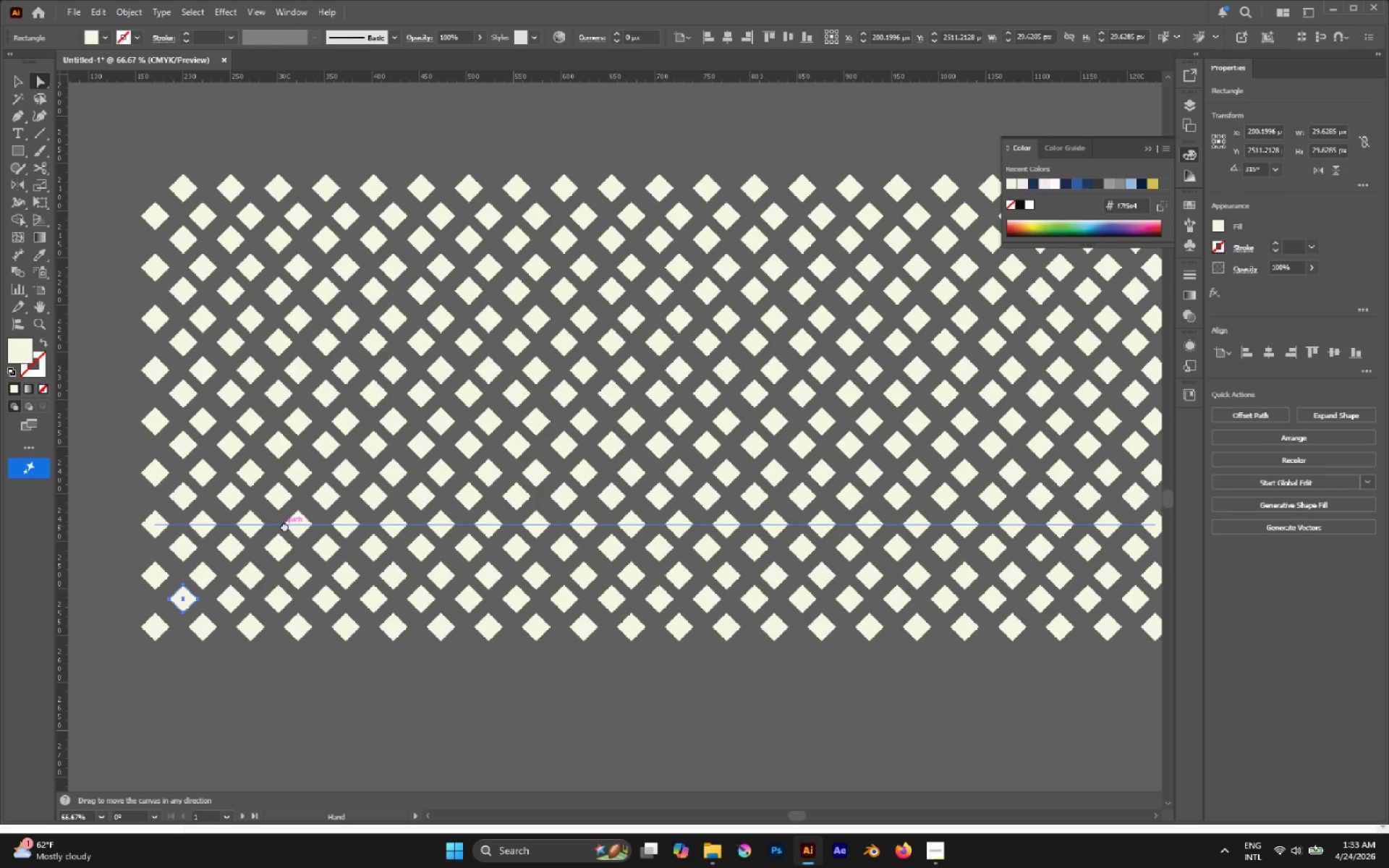 
hold_key(key=AltLeft, duration=0.61)
scroll: coordinate [263, 519], scroll_direction: down, amount: 1.0
 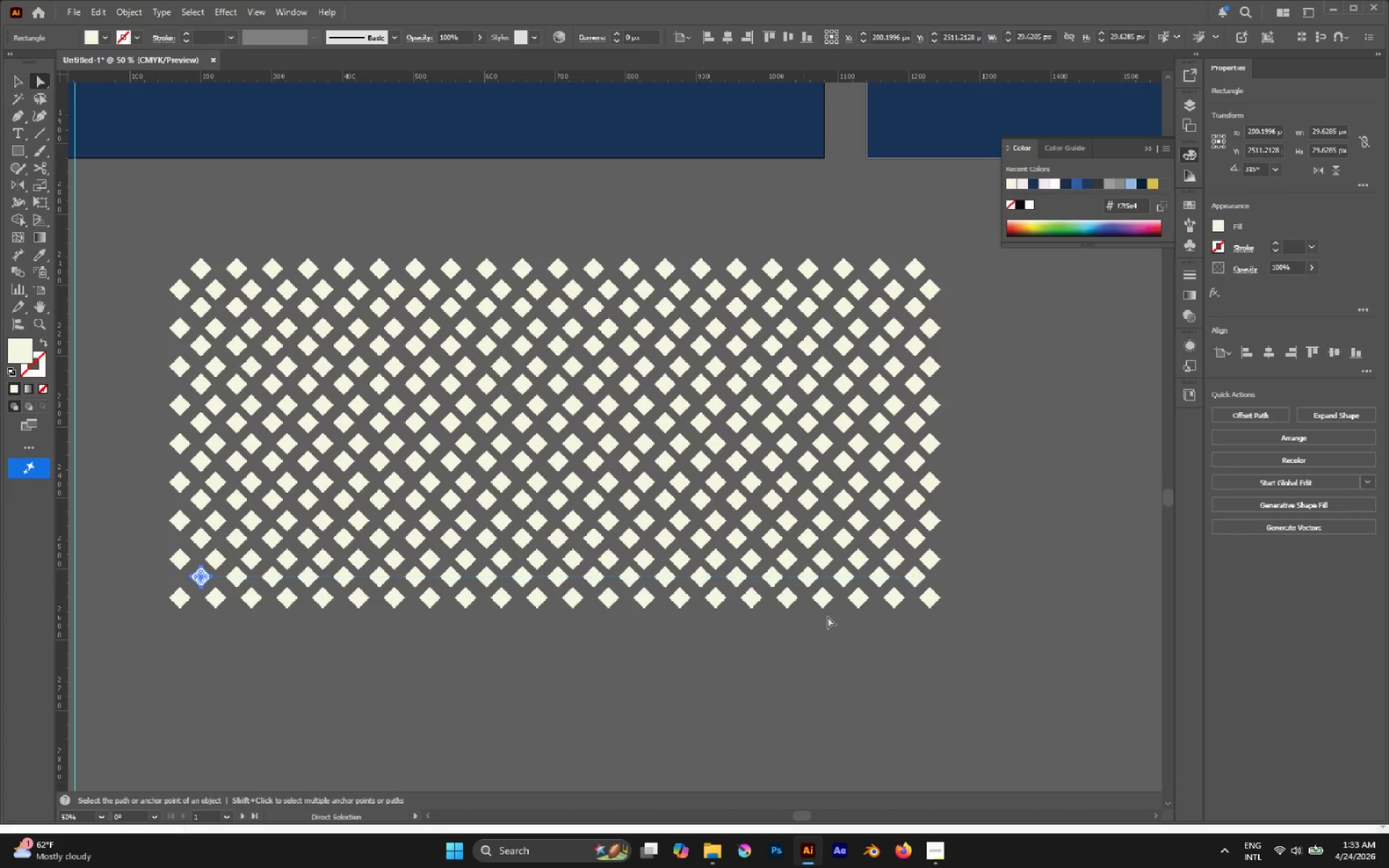 
hold_key(key=AltLeft, duration=1.27)
hold_key(key=ShiftLeft, duration=1.19)
left_click([922, 574])
 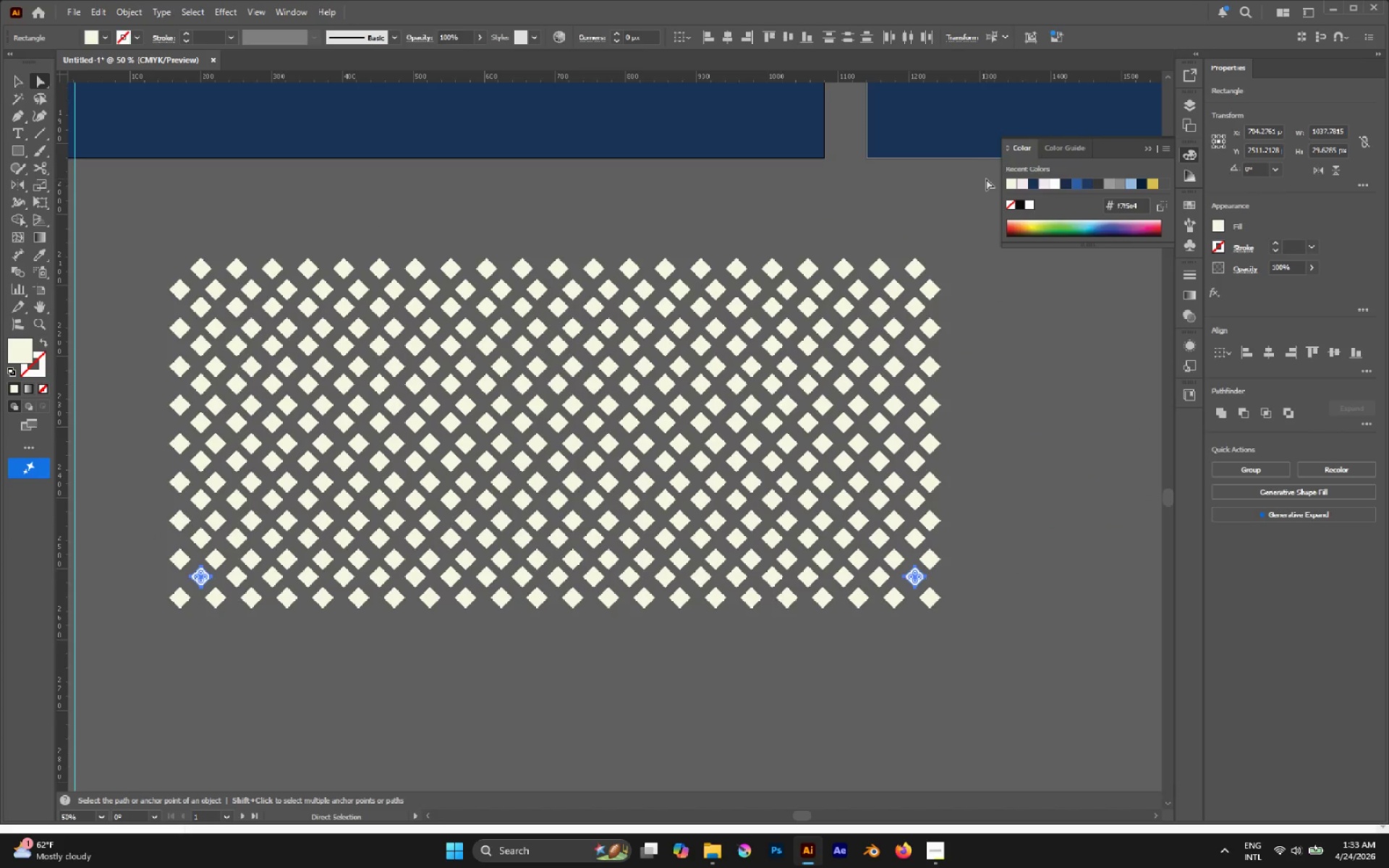 
key(V)
 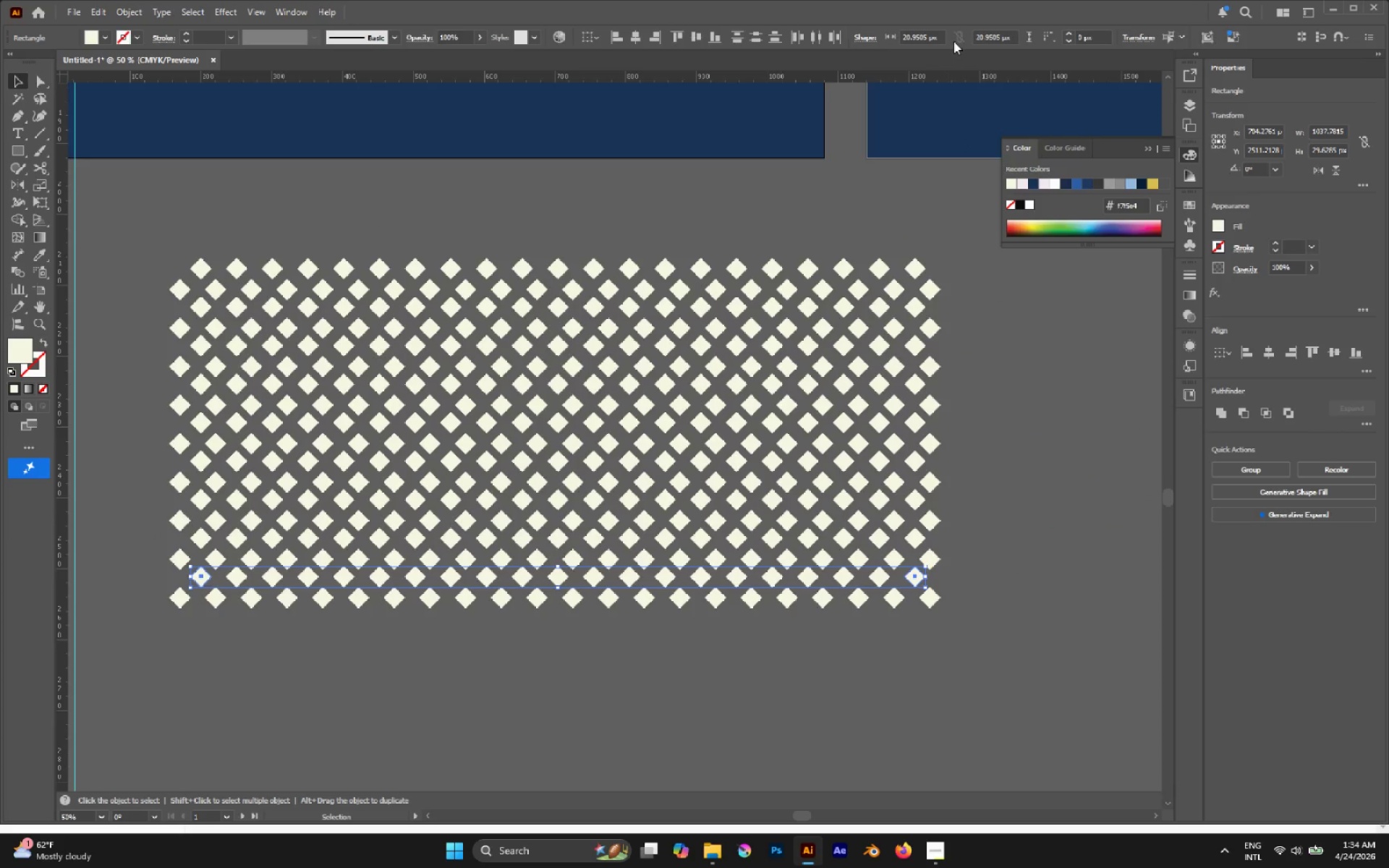 
left_click([925, 37])
 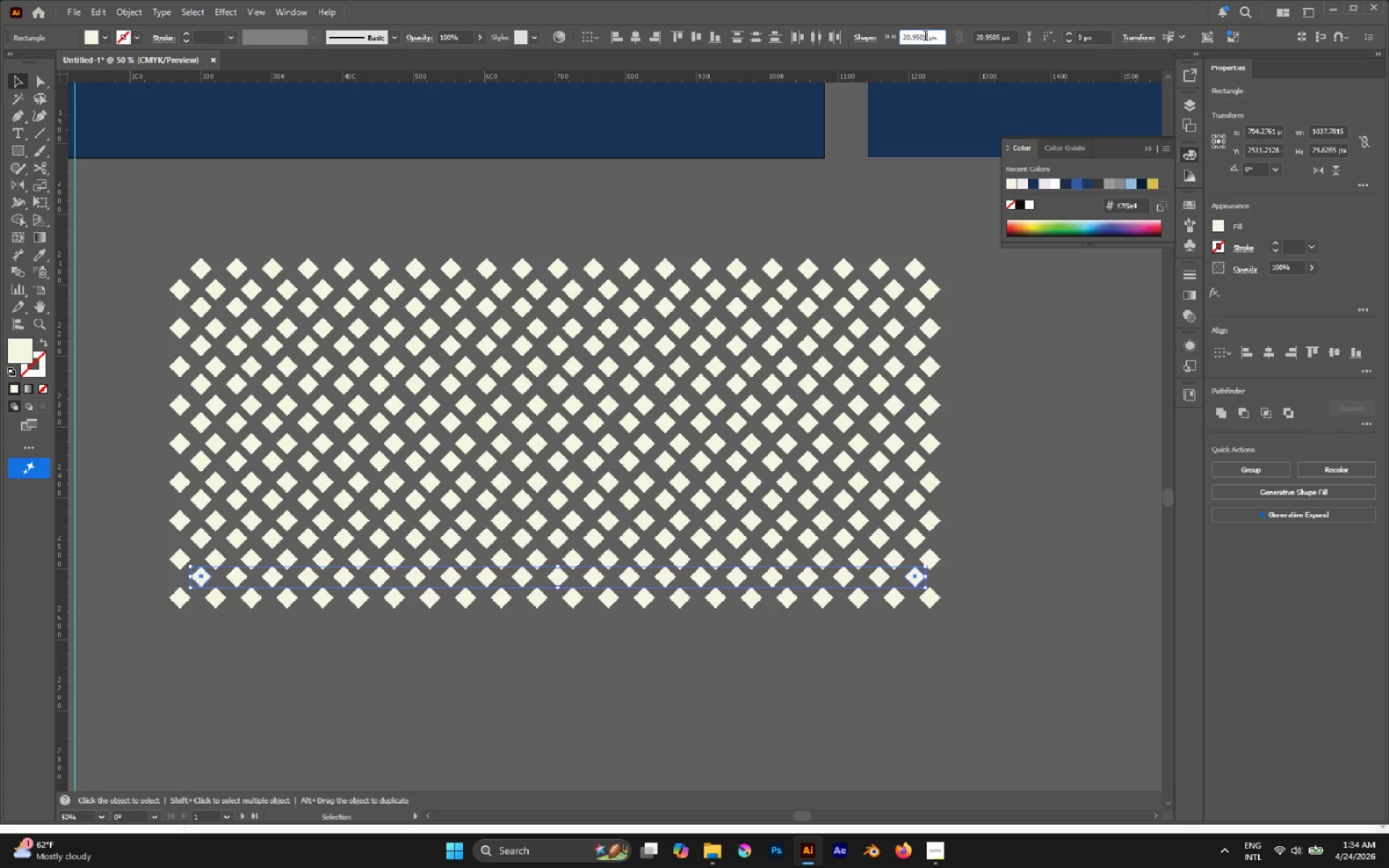 
scroll: coordinate [925, 37], scroll_direction: down, amount: 2.0
 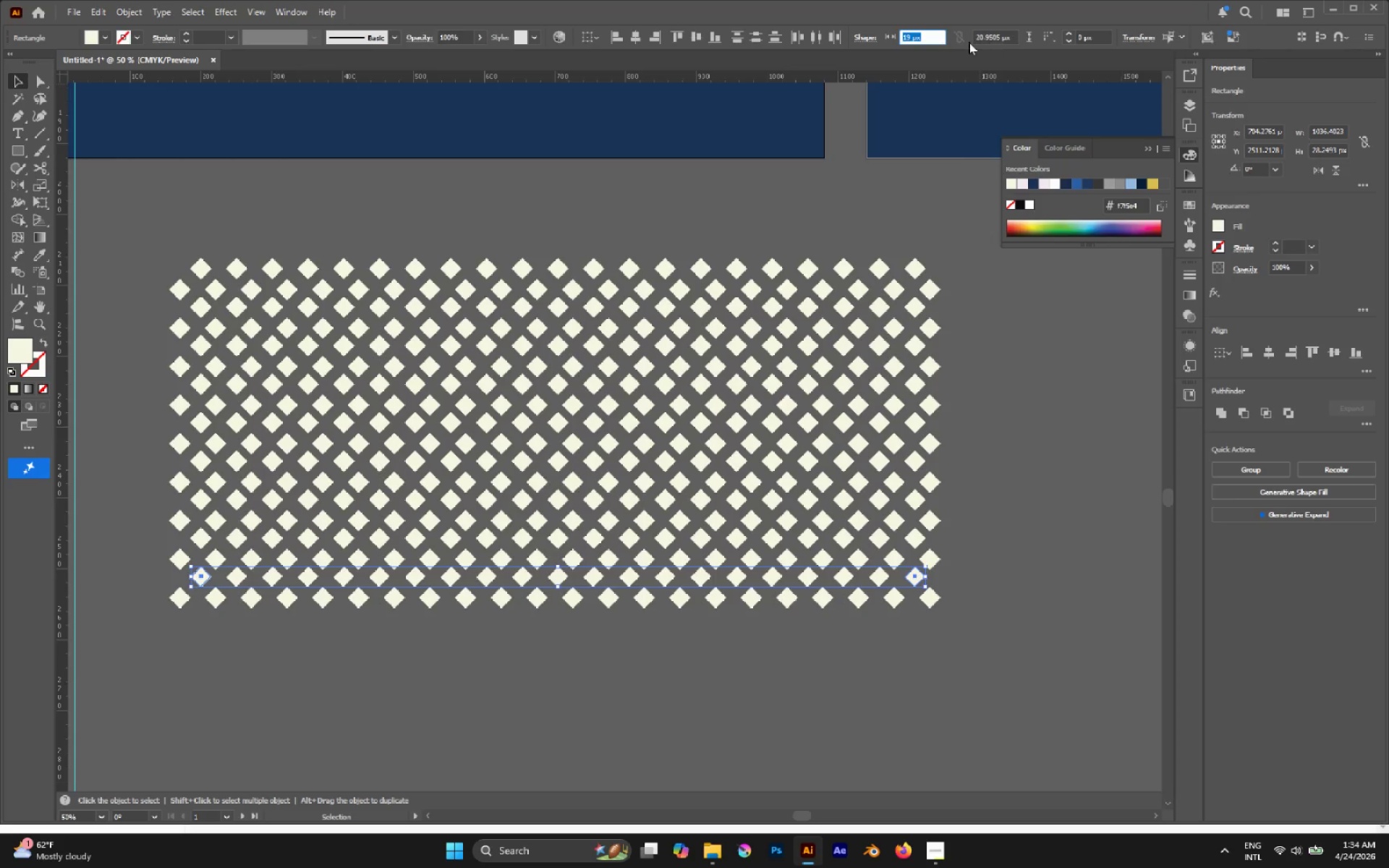 
scroll: coordinate [927, 39], scroll_direction: up, amount: 1.0
 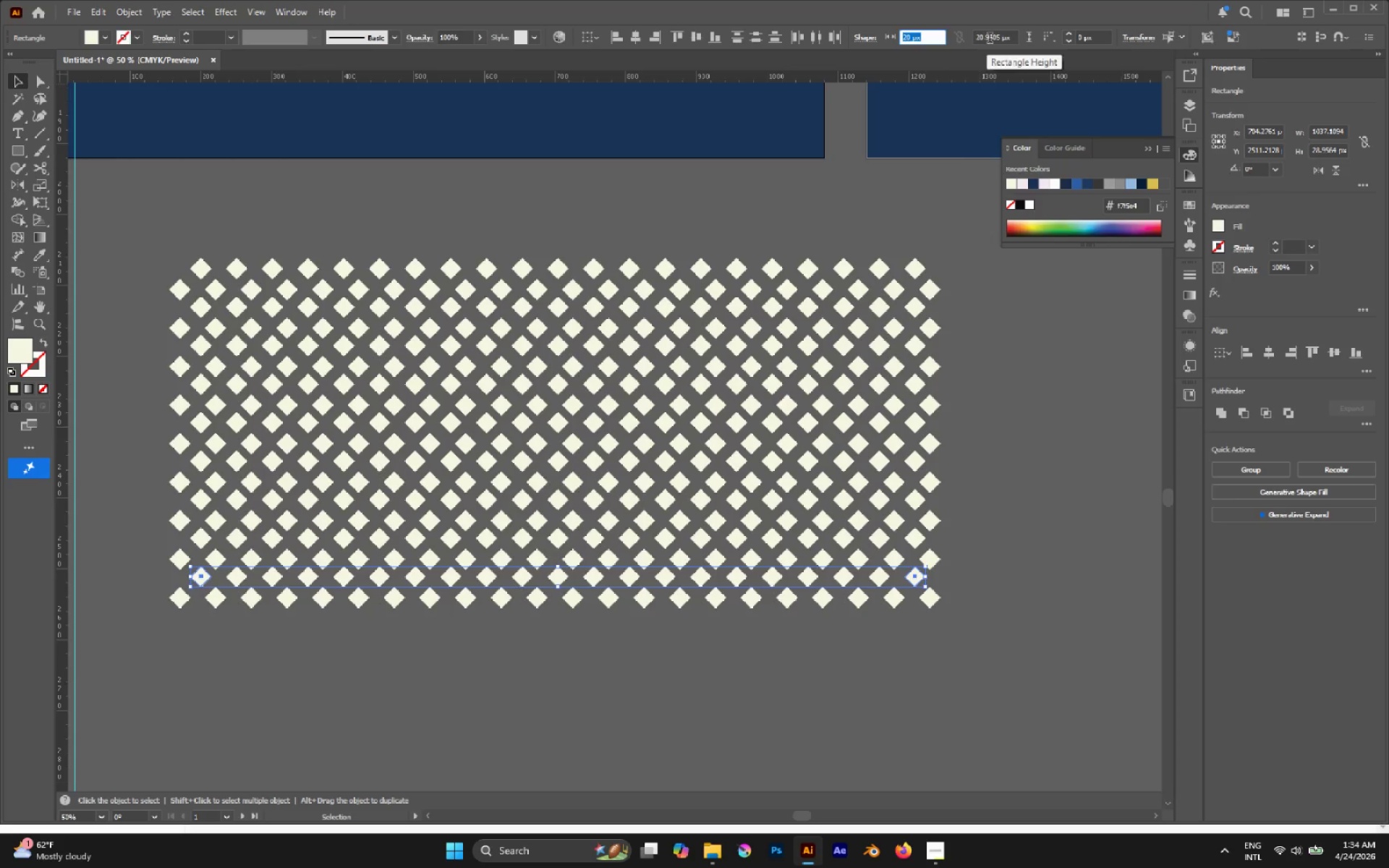 
left_click([990, 38])
 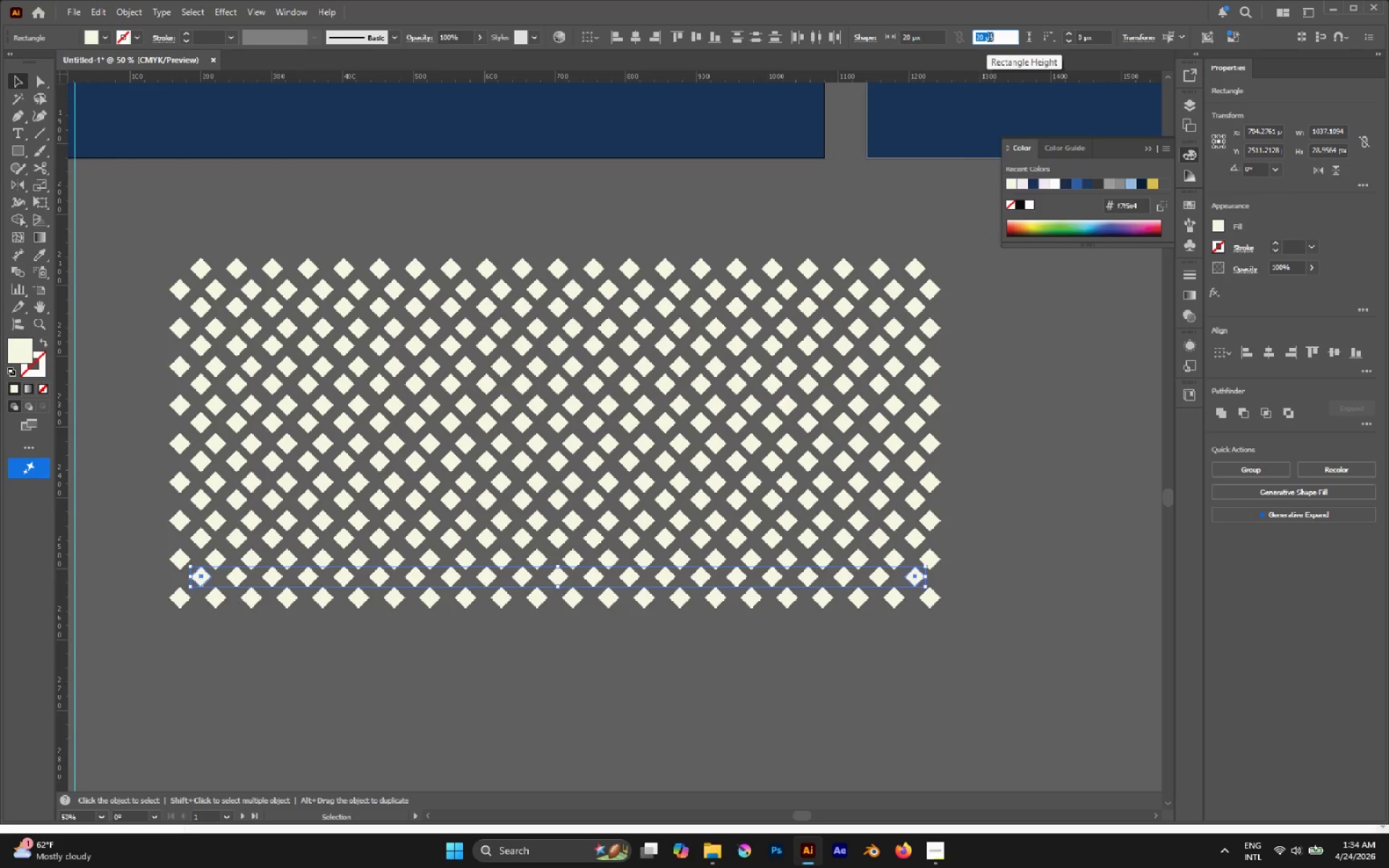 
scroll: coordinate [990, 38], scroll_direction: down, amount: 1.0
 